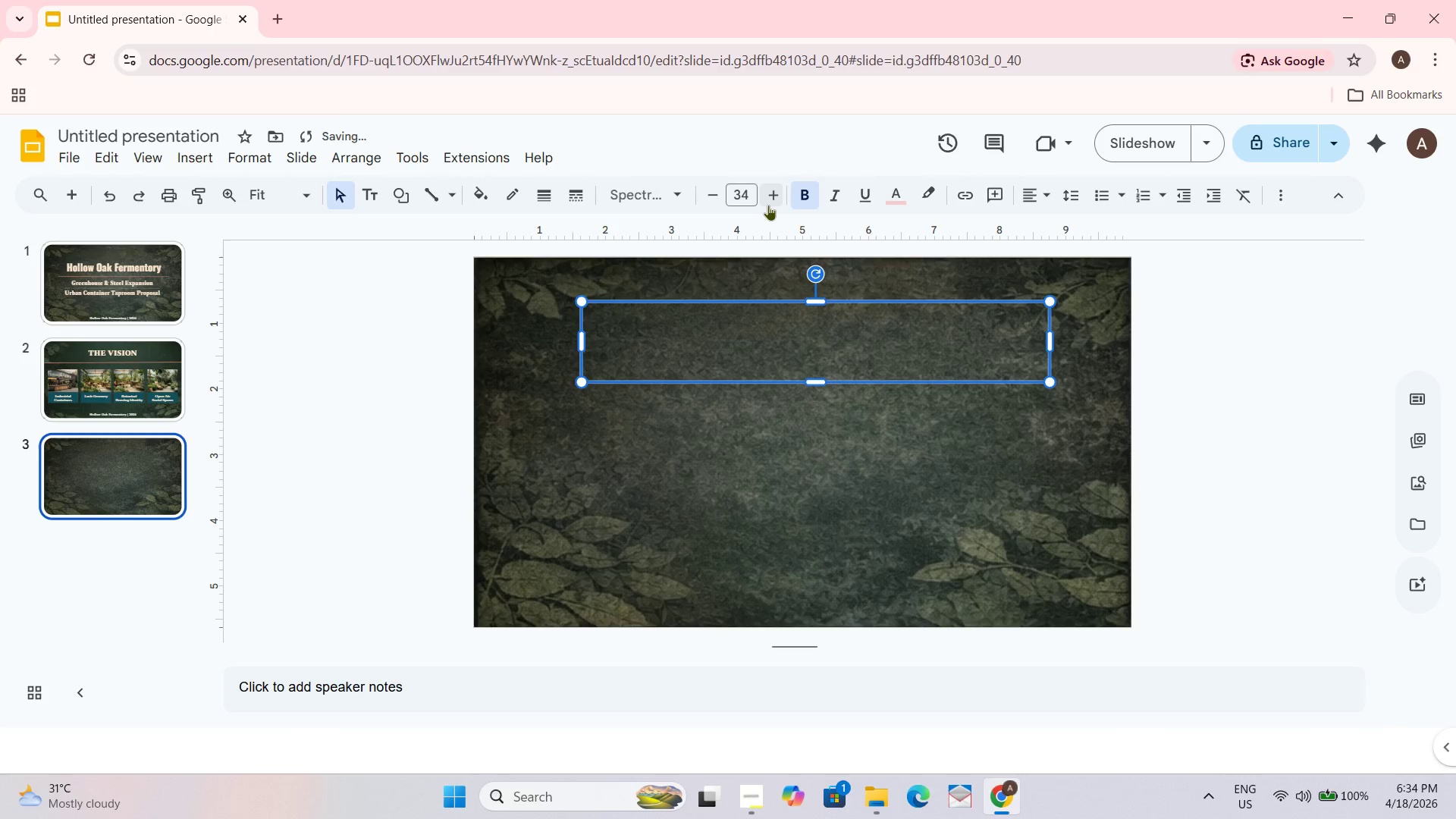 
triple_click([768, 205])
 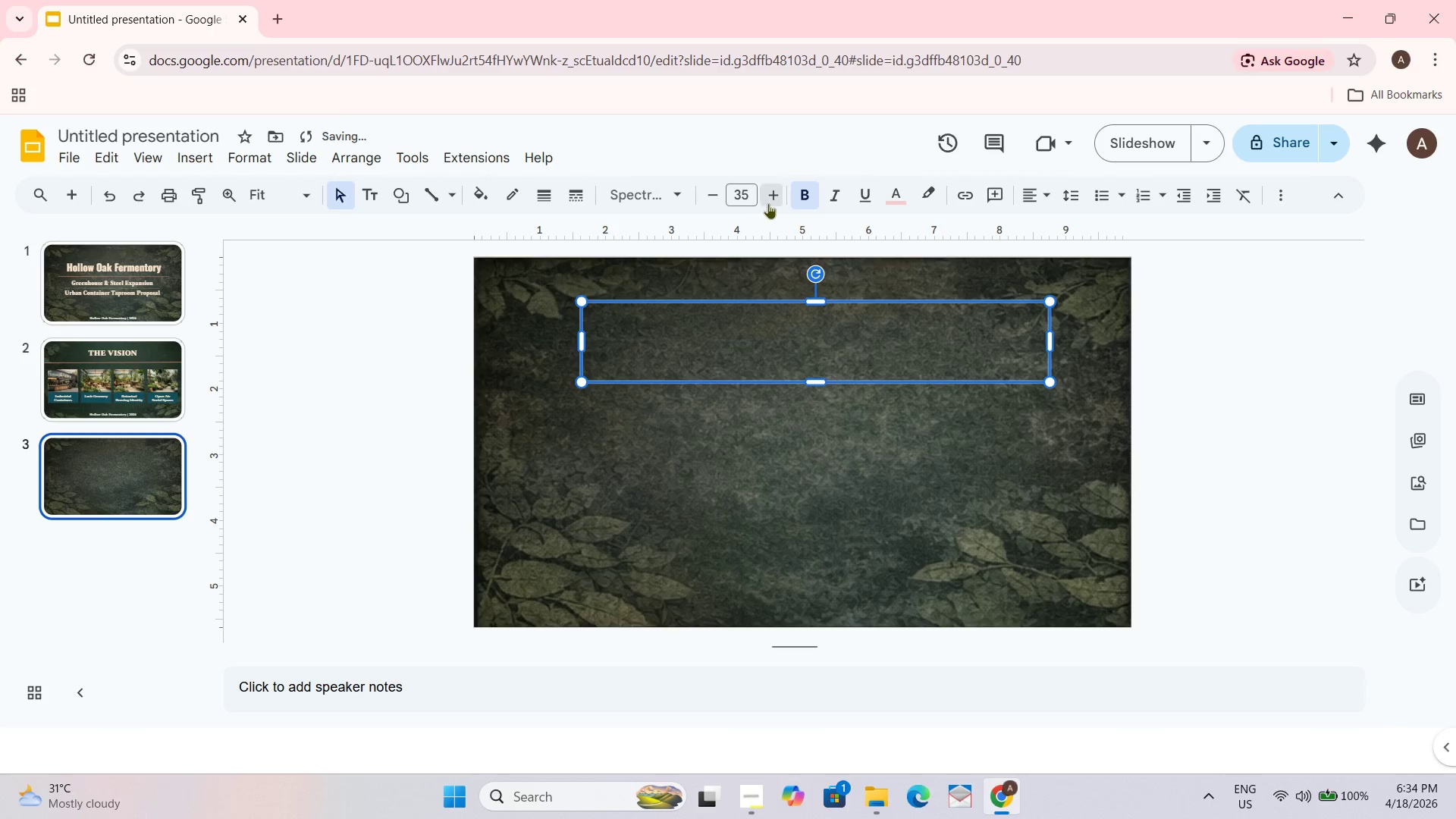 
triple_click([768, 203])
 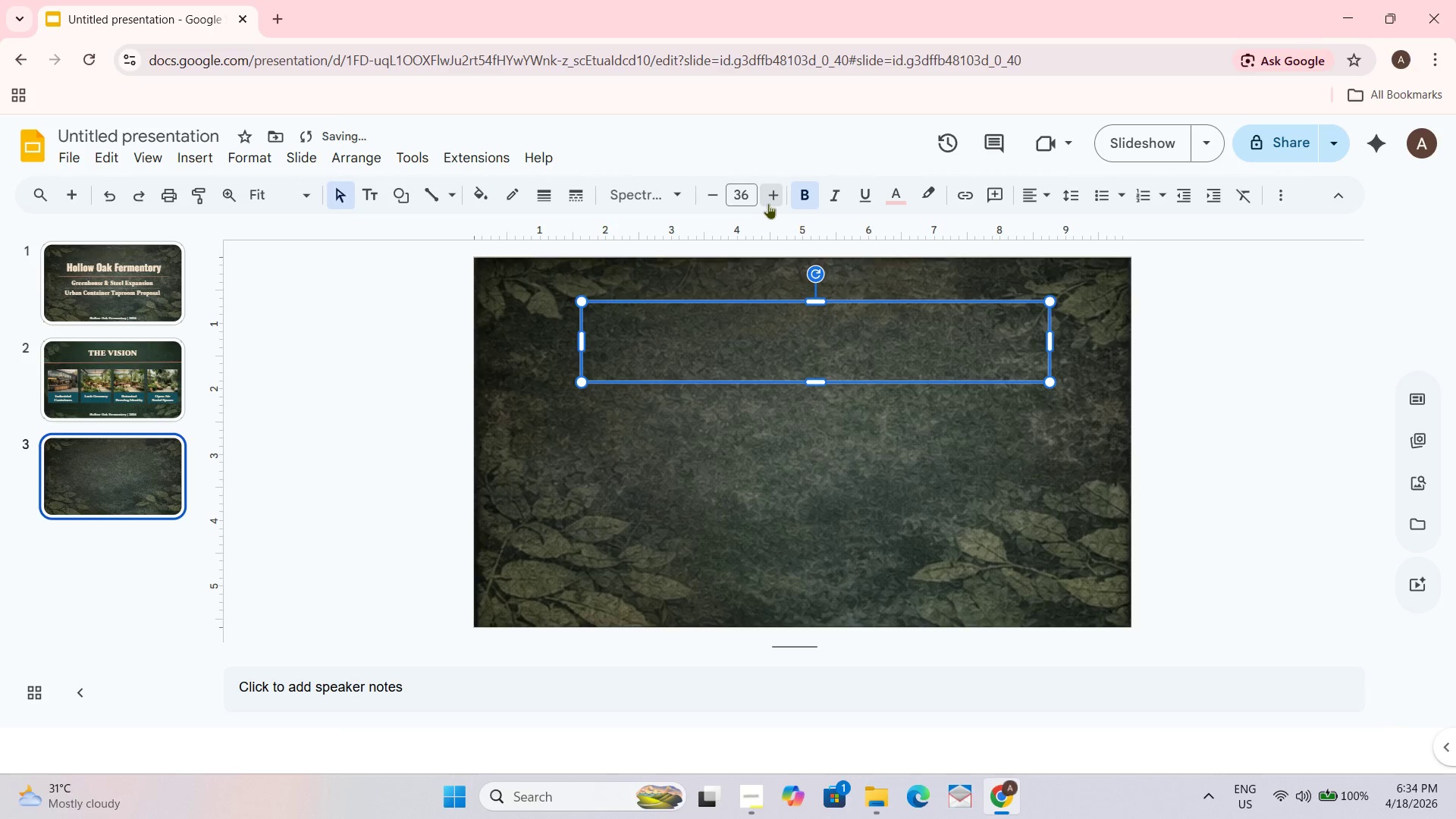 
triple_click([768, 203])
 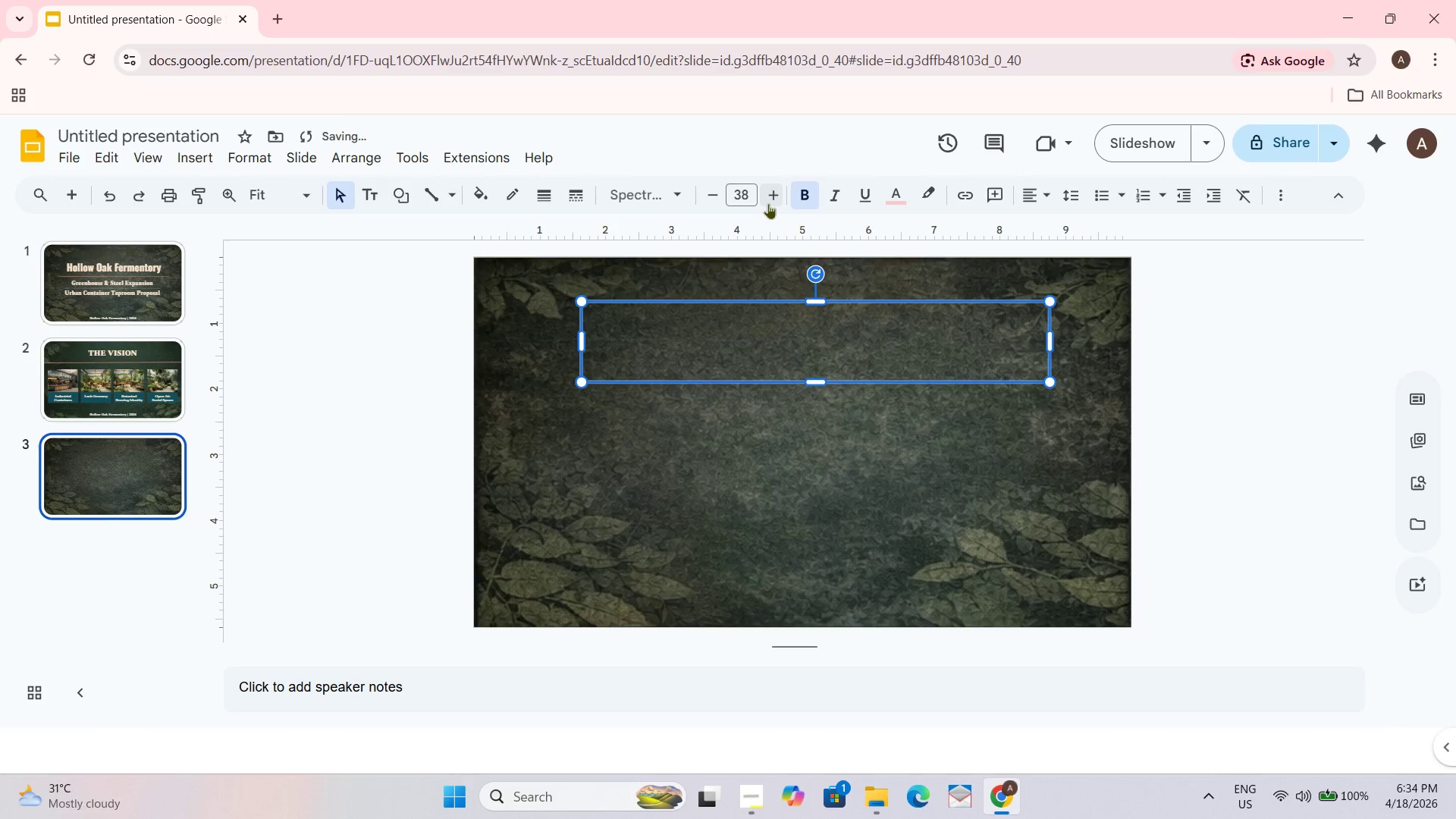 
triple_click([768, 203])
 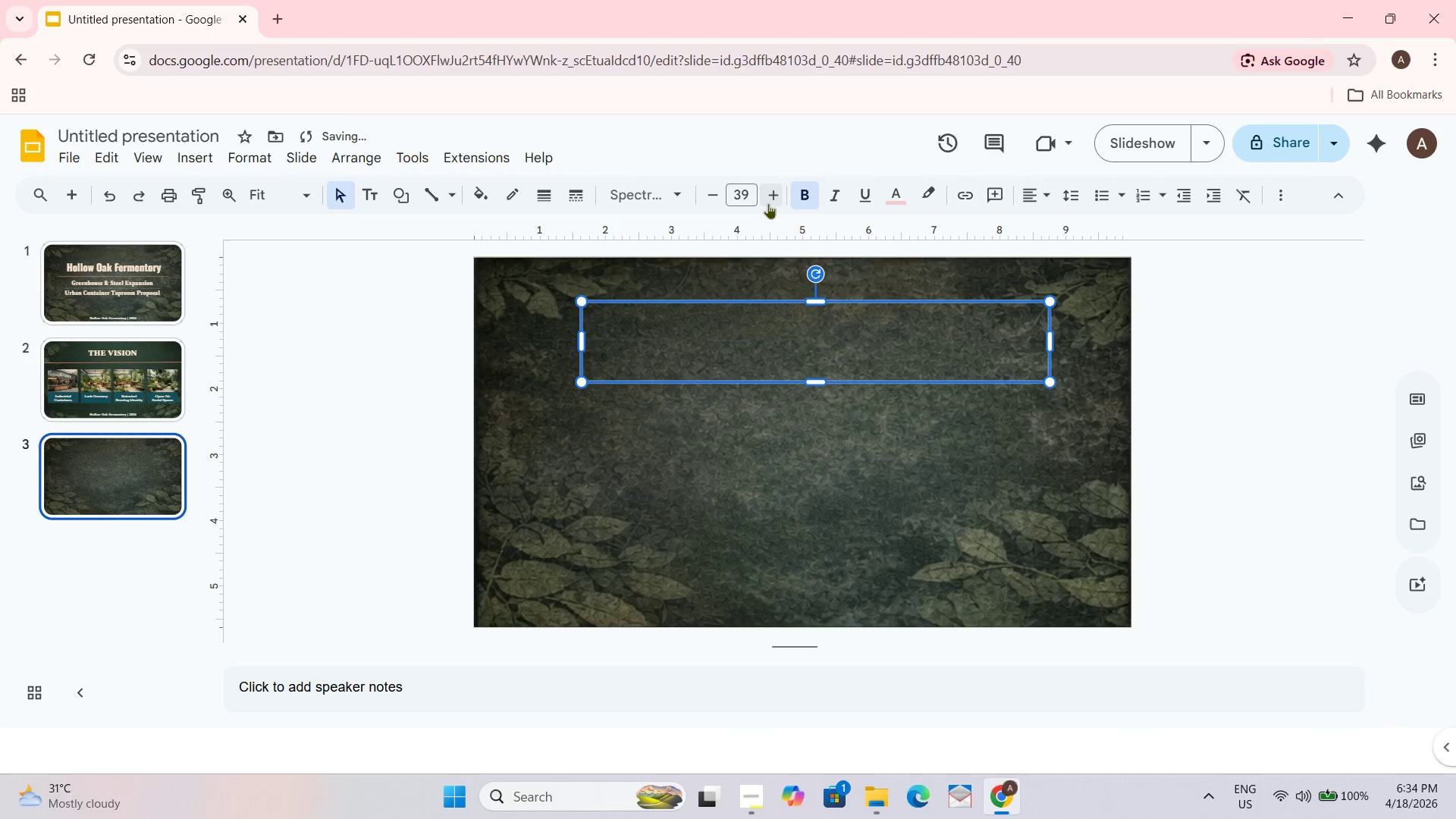 
triple_click([768, 203])
 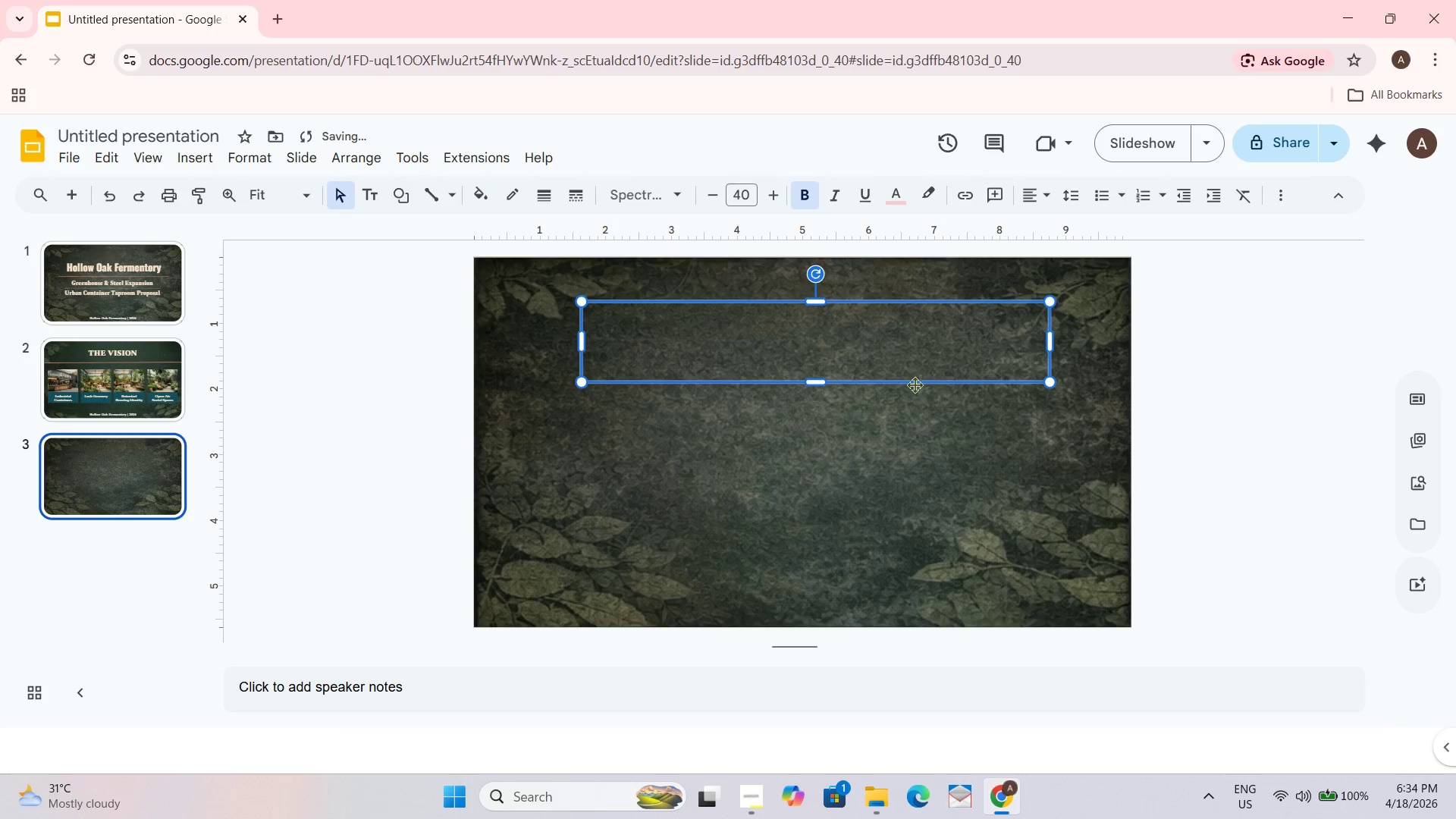 
double_click([783, 345])
 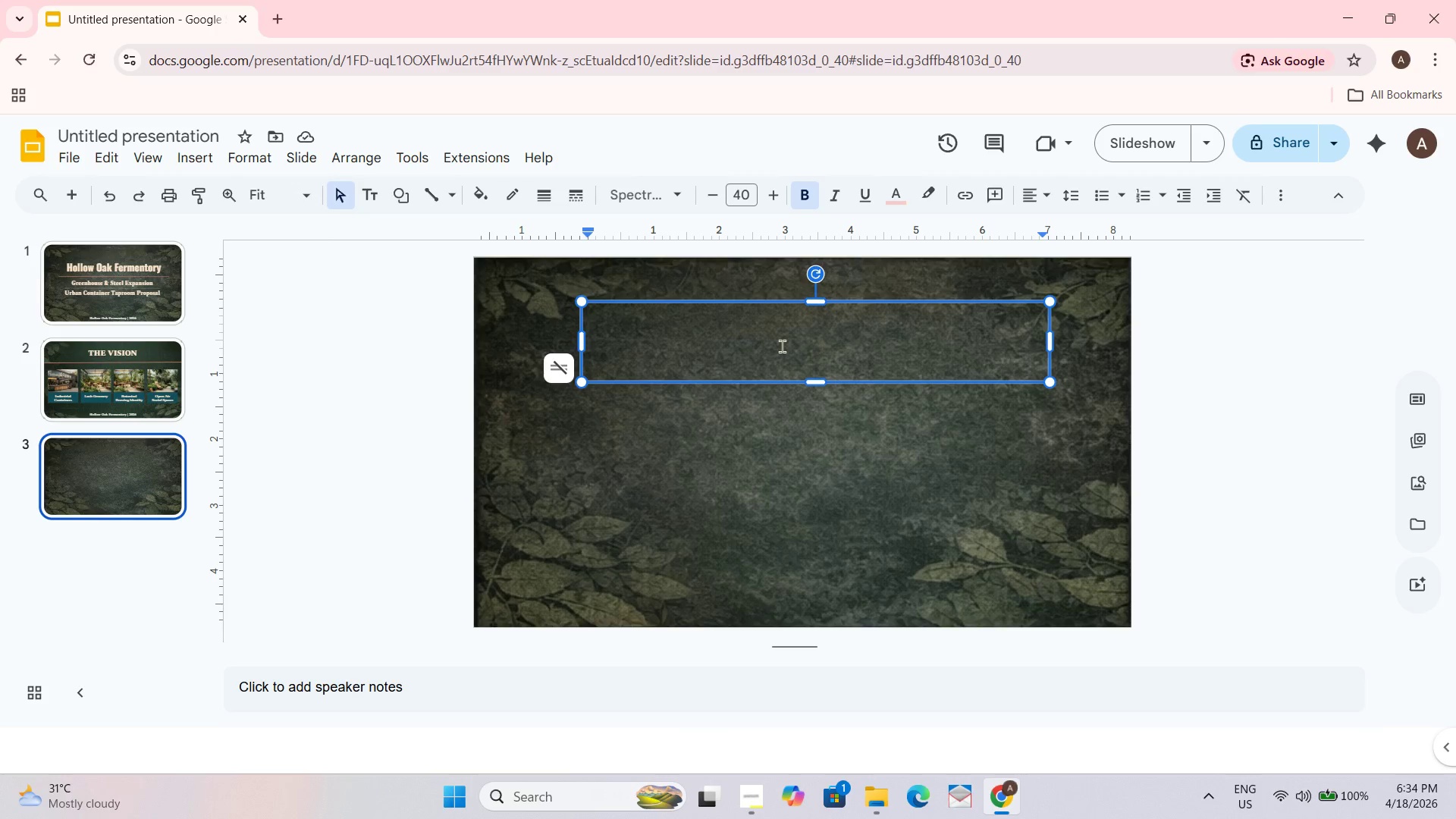 
wait(21.74)
 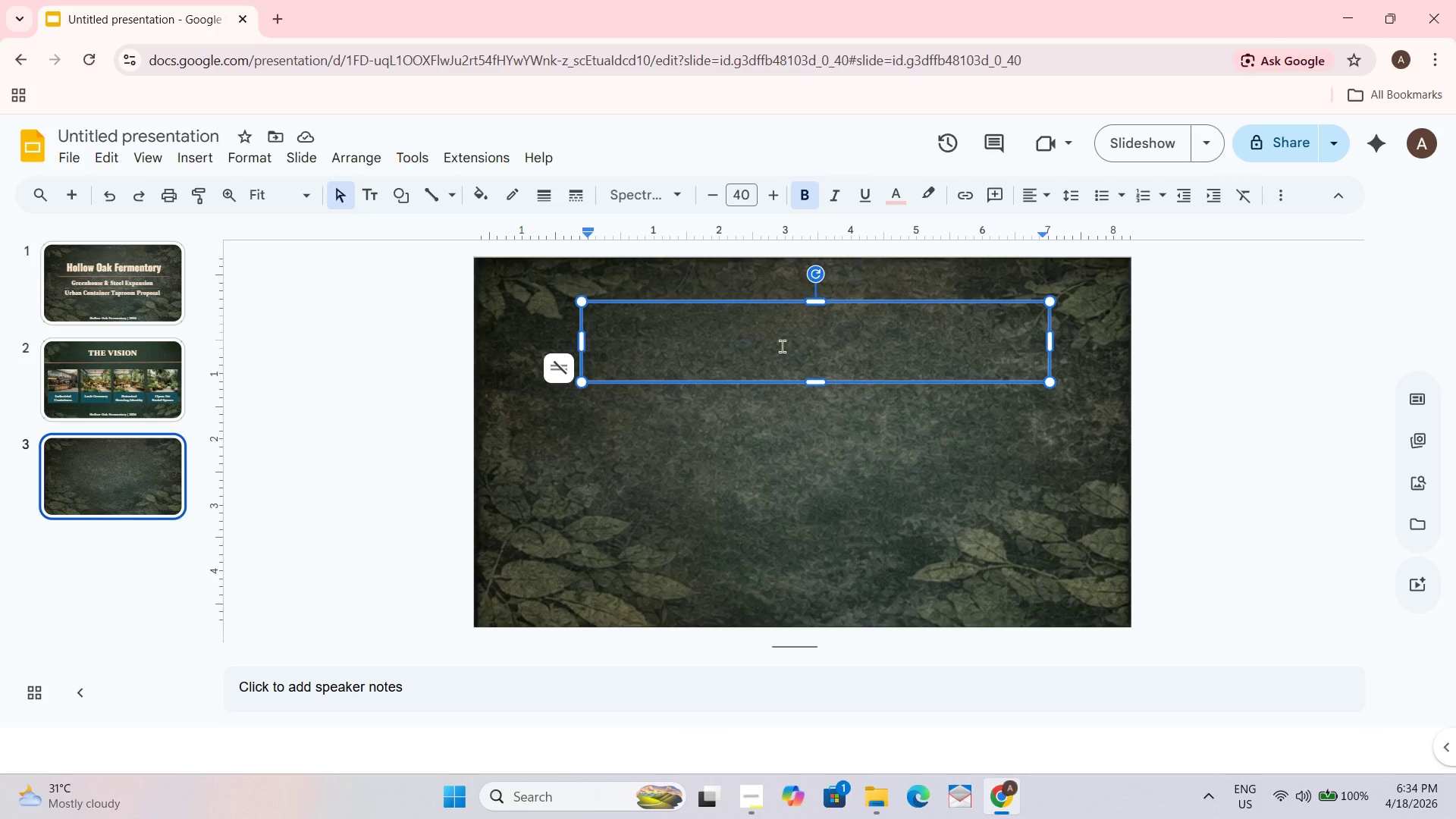 
left_click([776, 327])
 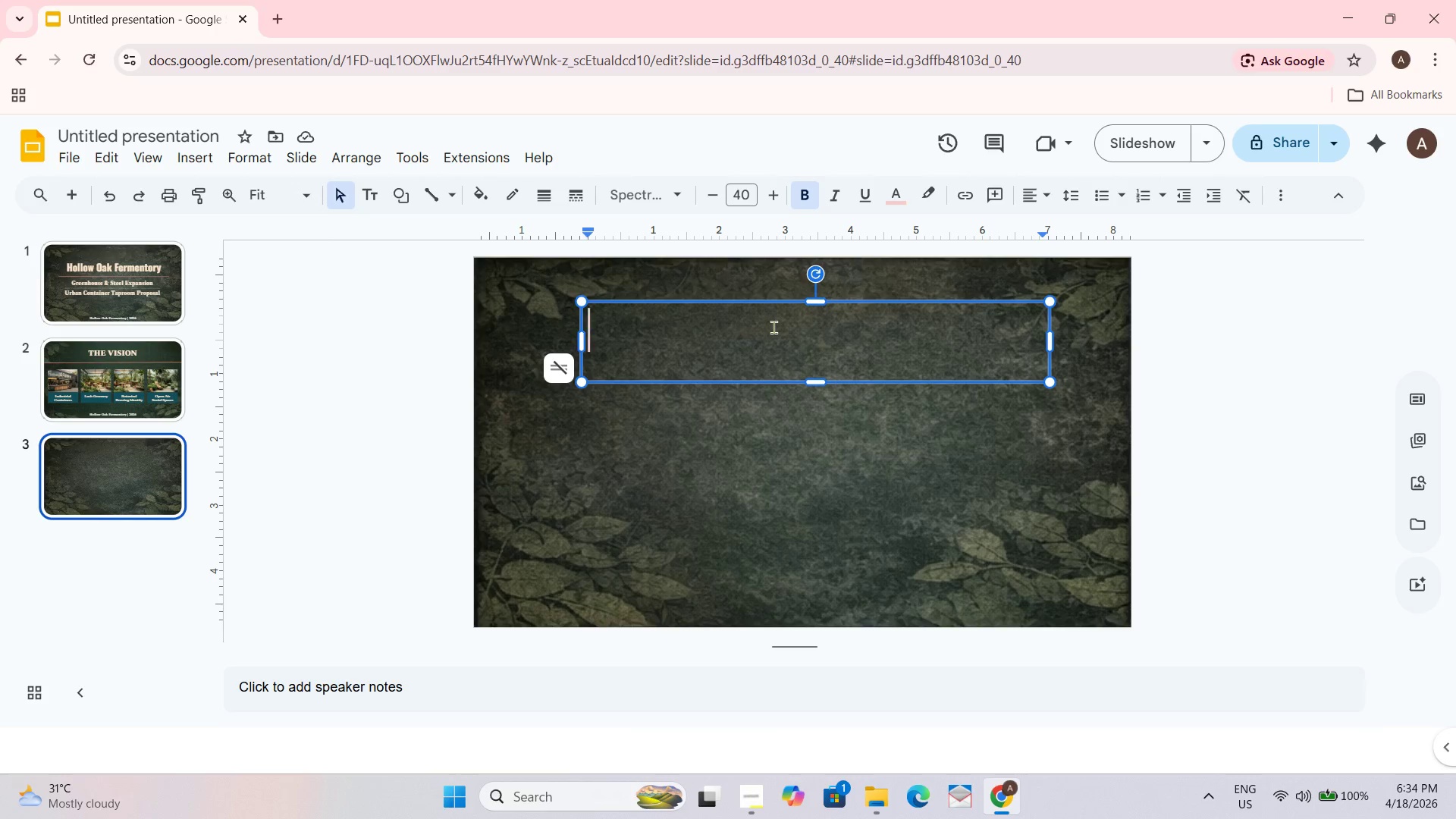 
type(Concepy)
key(Backspace)
type(t)
 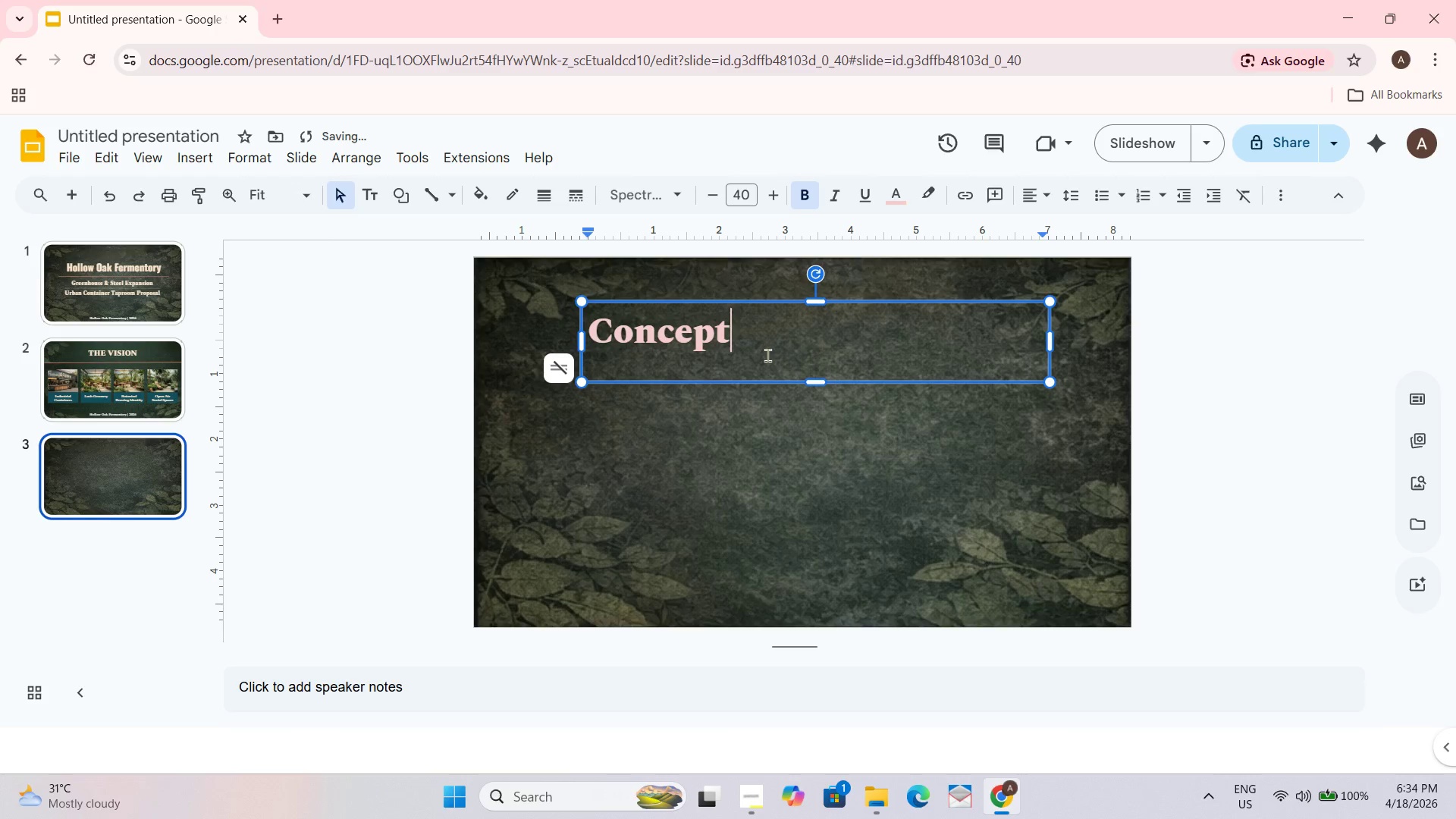 
type( Oerview)
 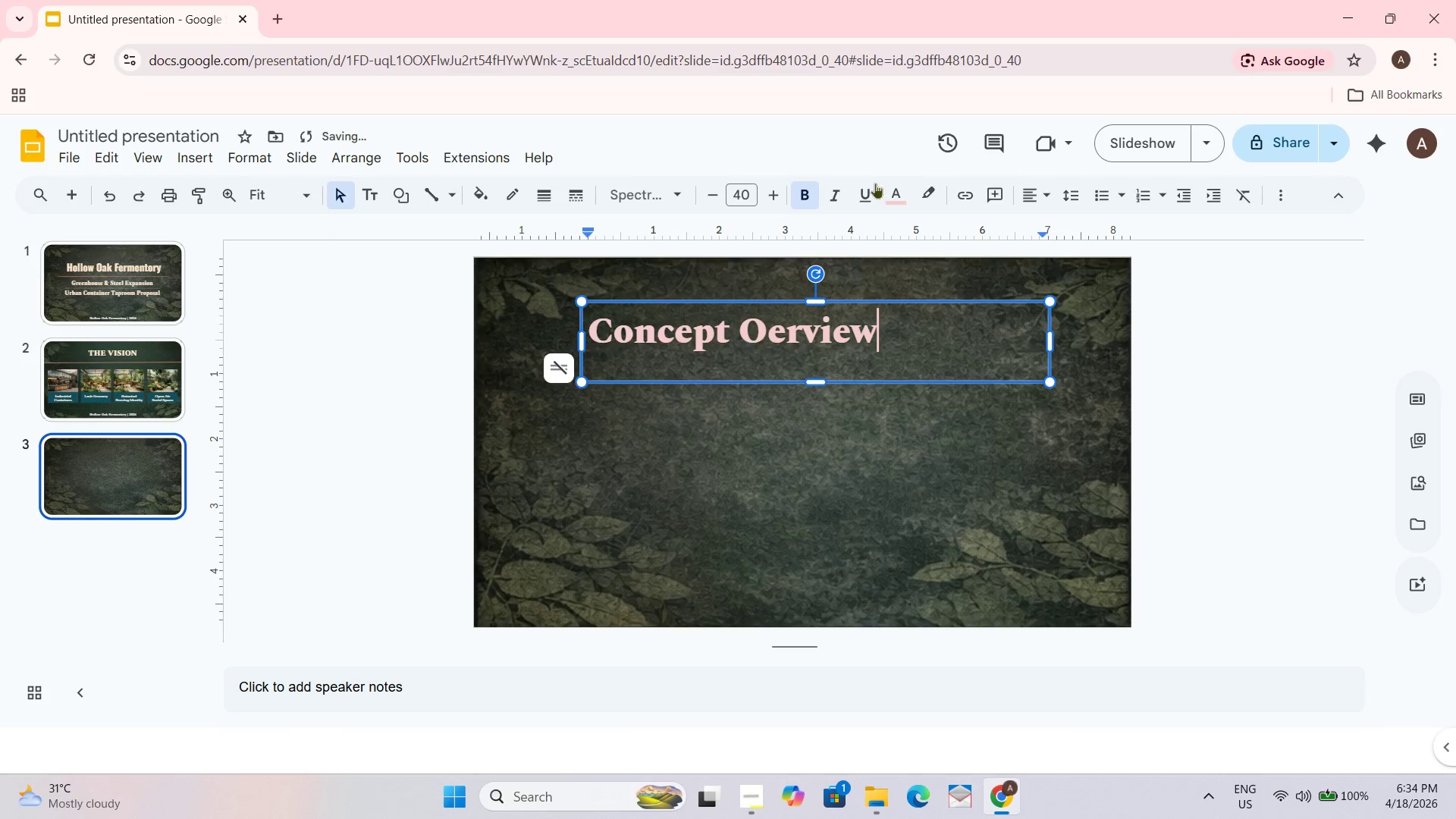 
key(Control+A)
 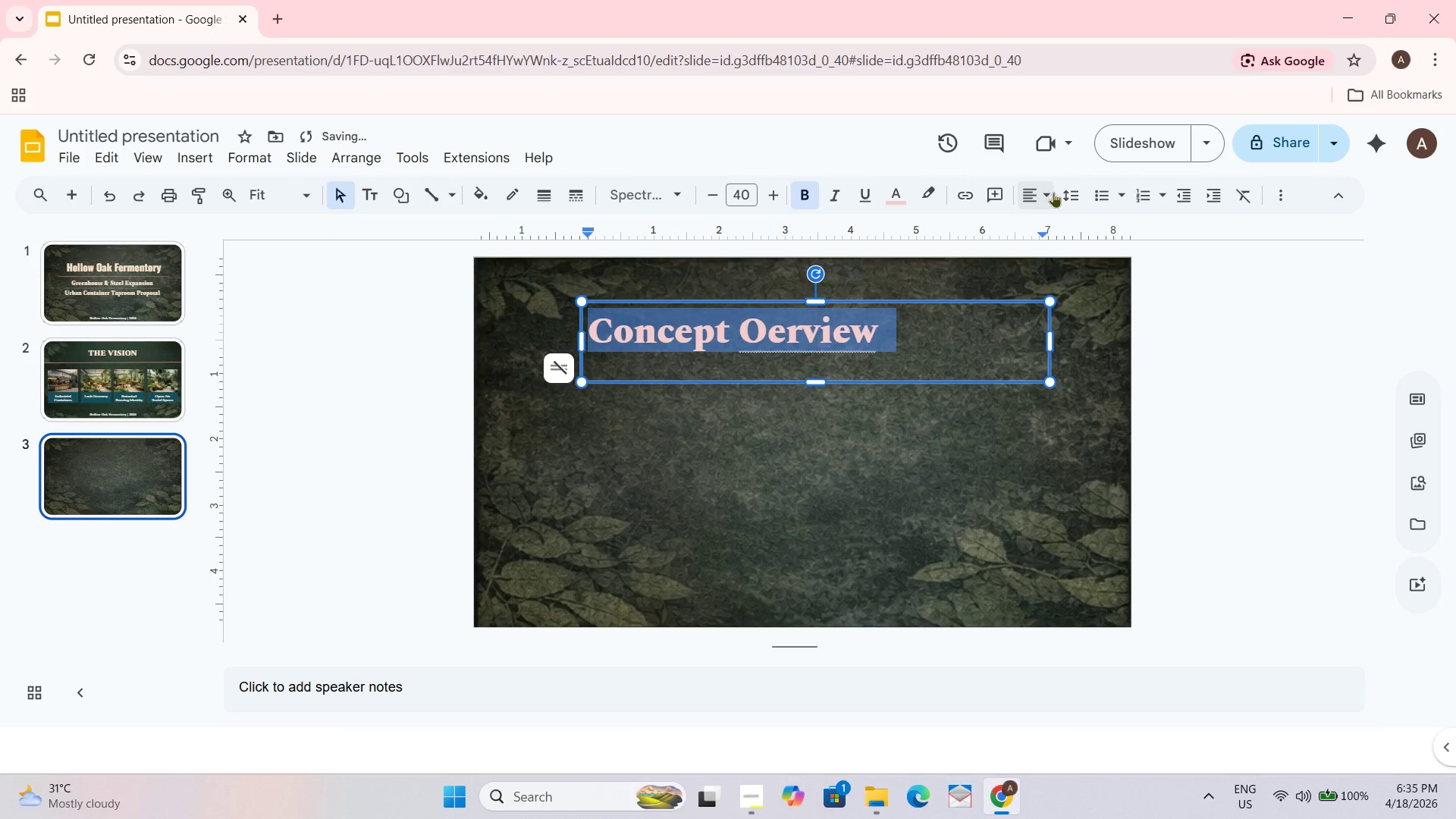 
left_click([1053, 190])
 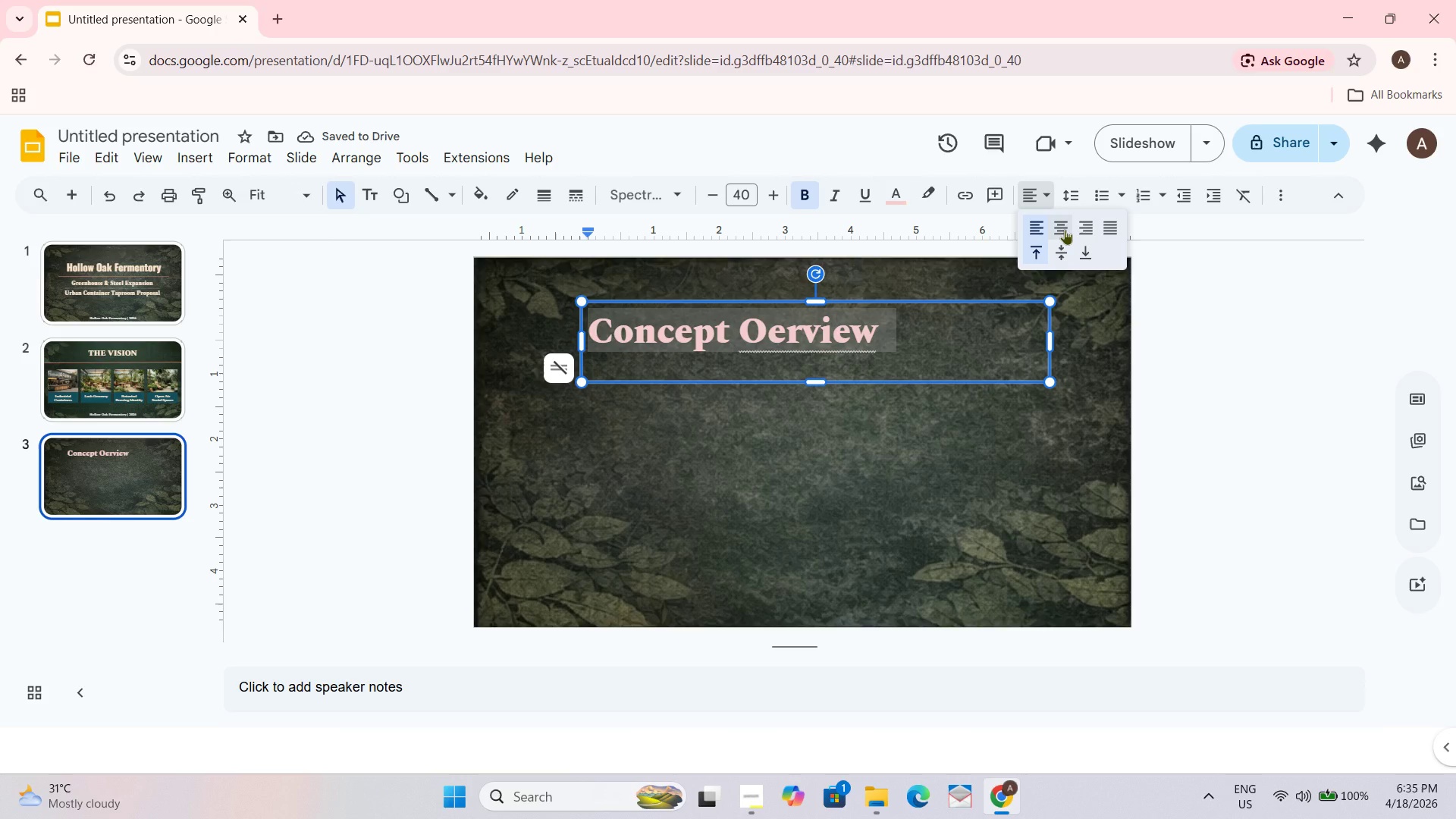 
left_click([1065, 229])
 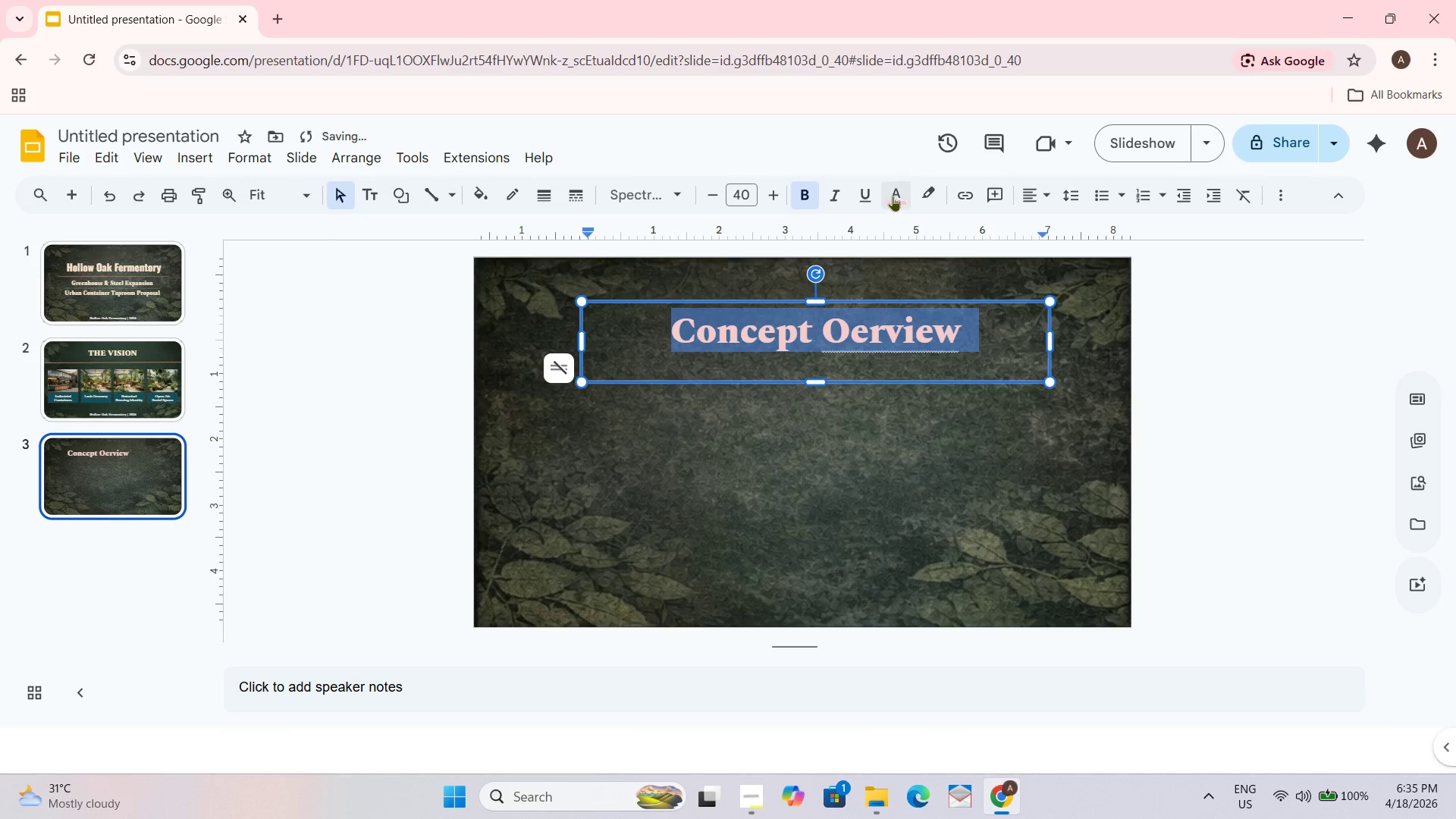 
left_click([899, 194])
 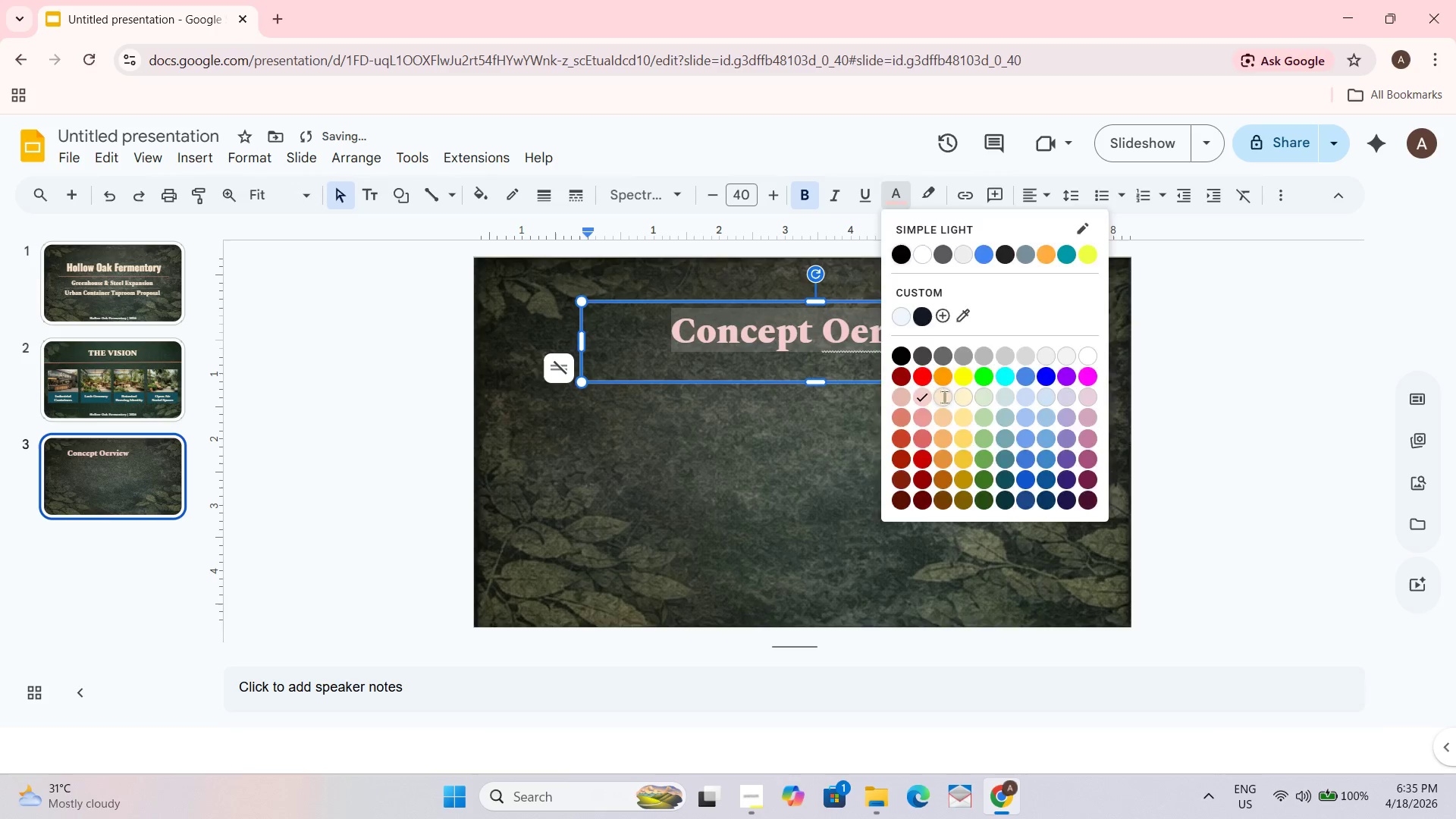 
double_click([1171, 406])
 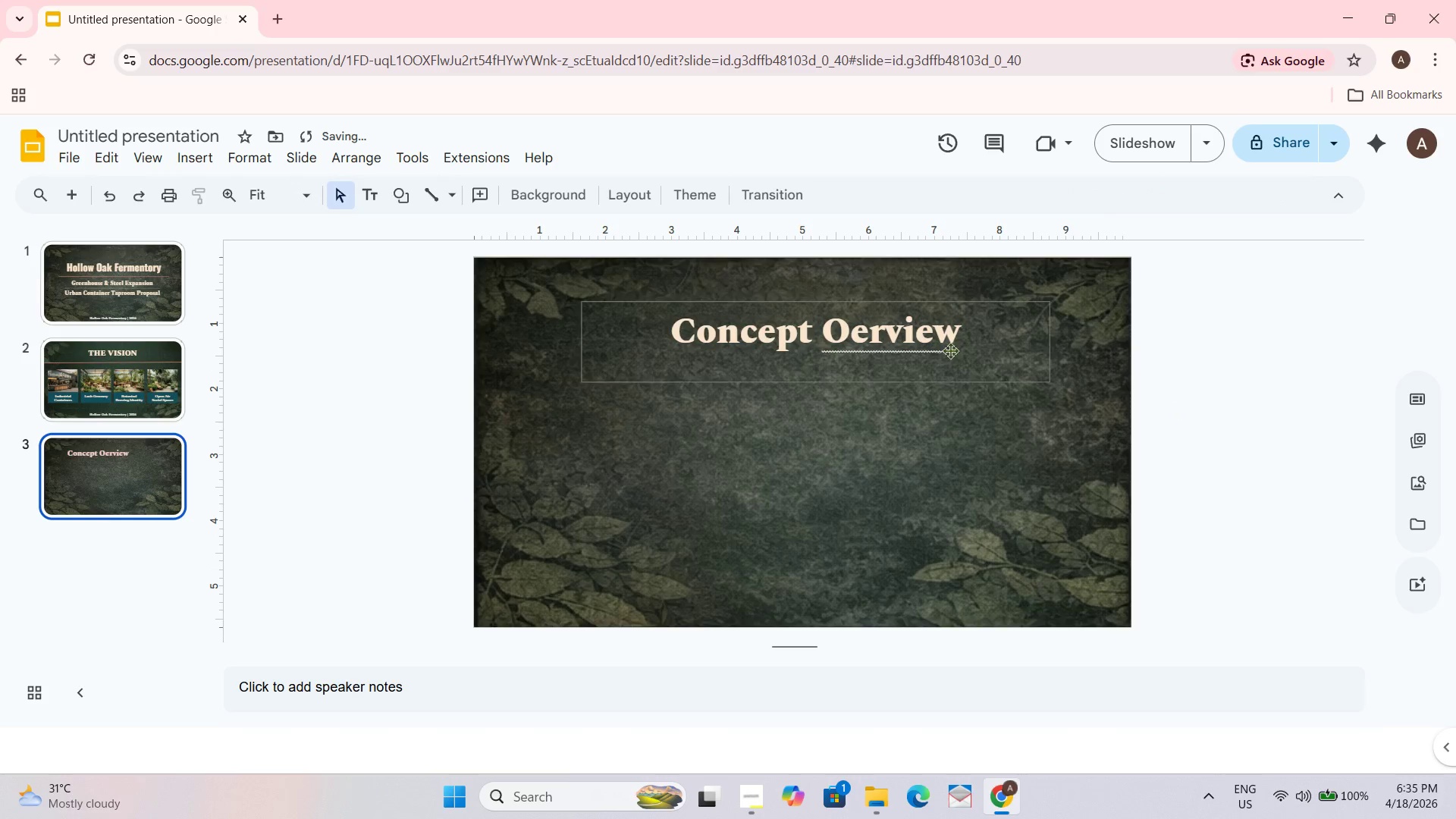 
left_click([886, 330])
 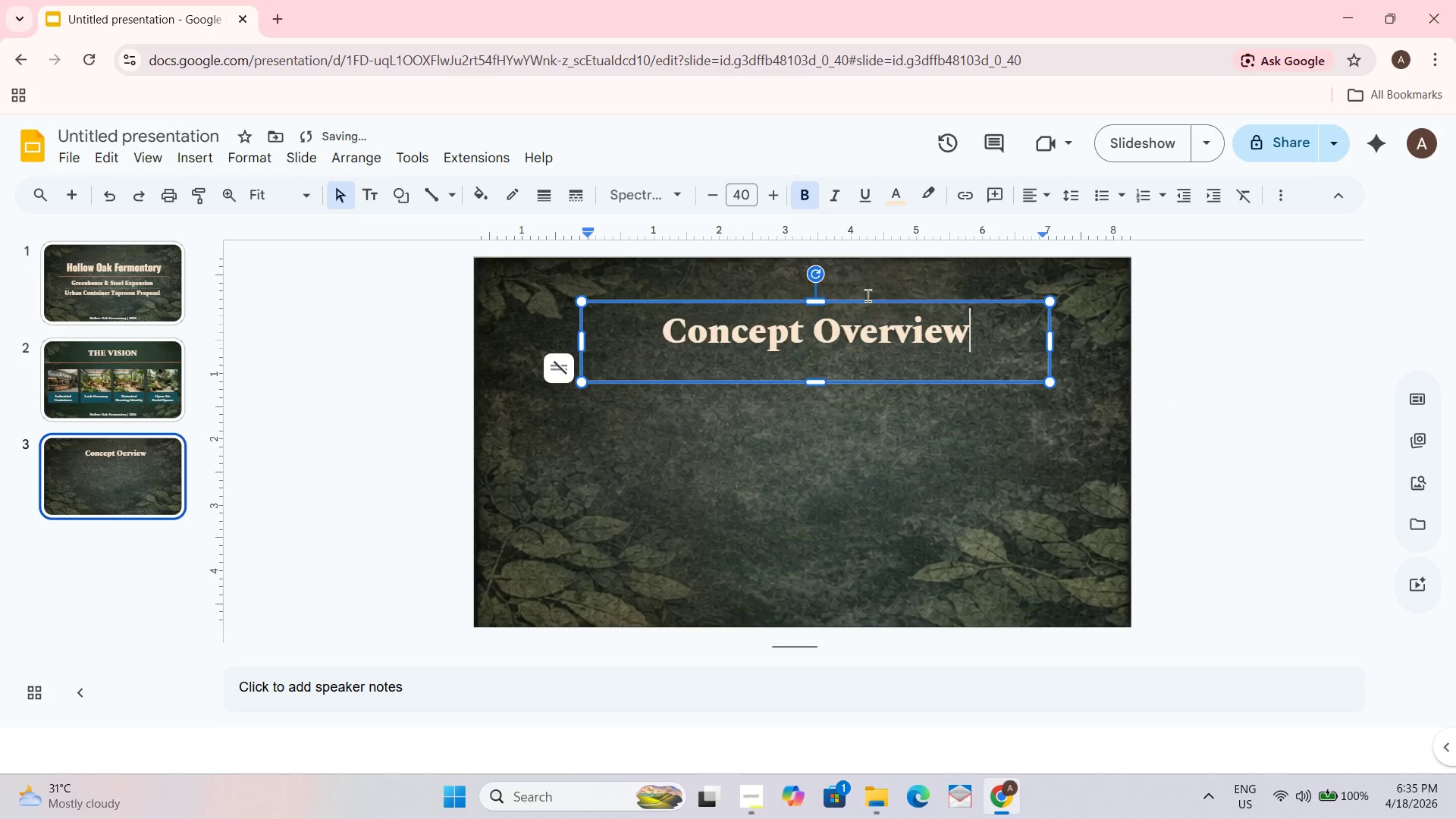 
double_click([1144, 345])
 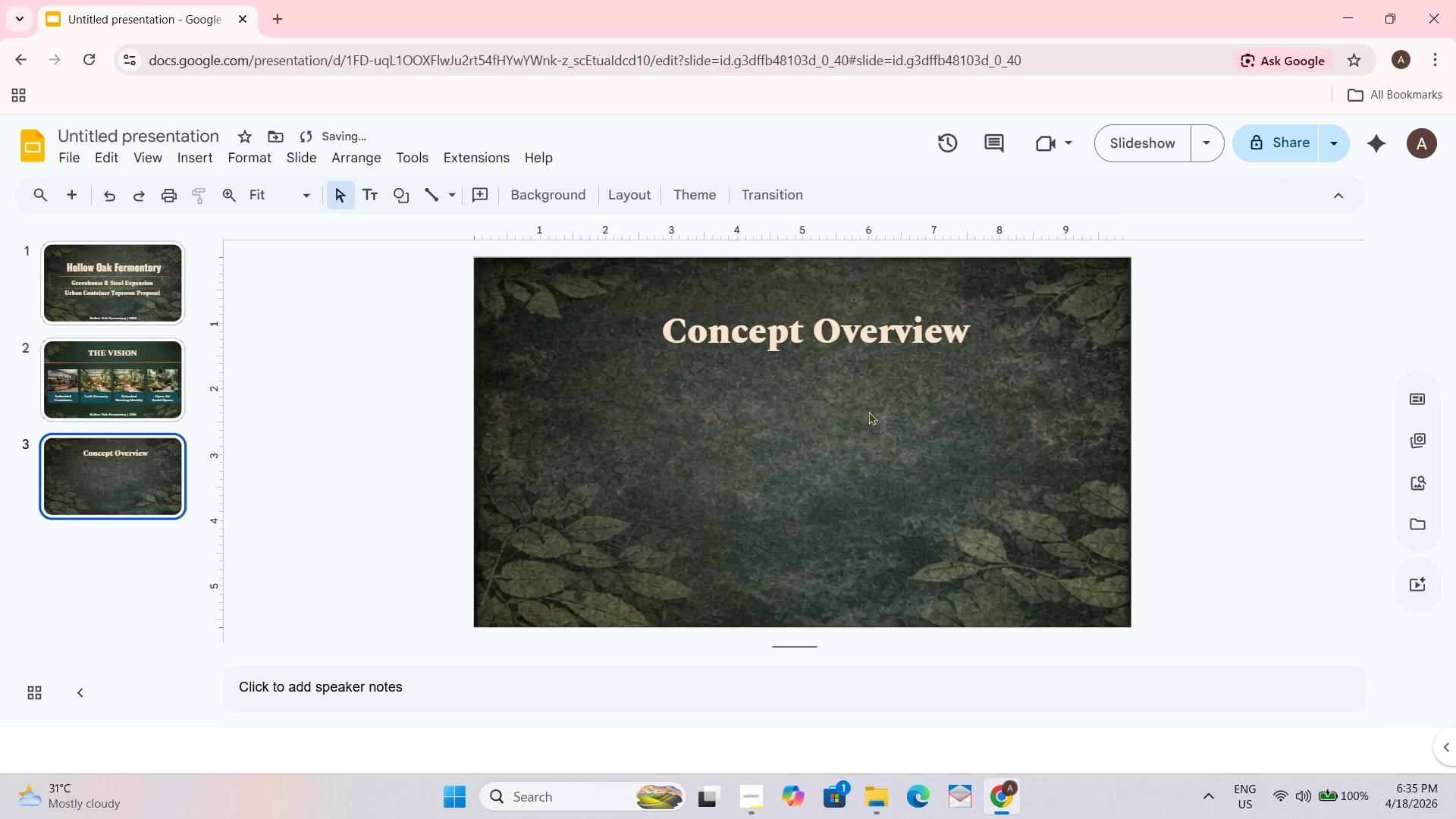 
left_click([866, 353])
 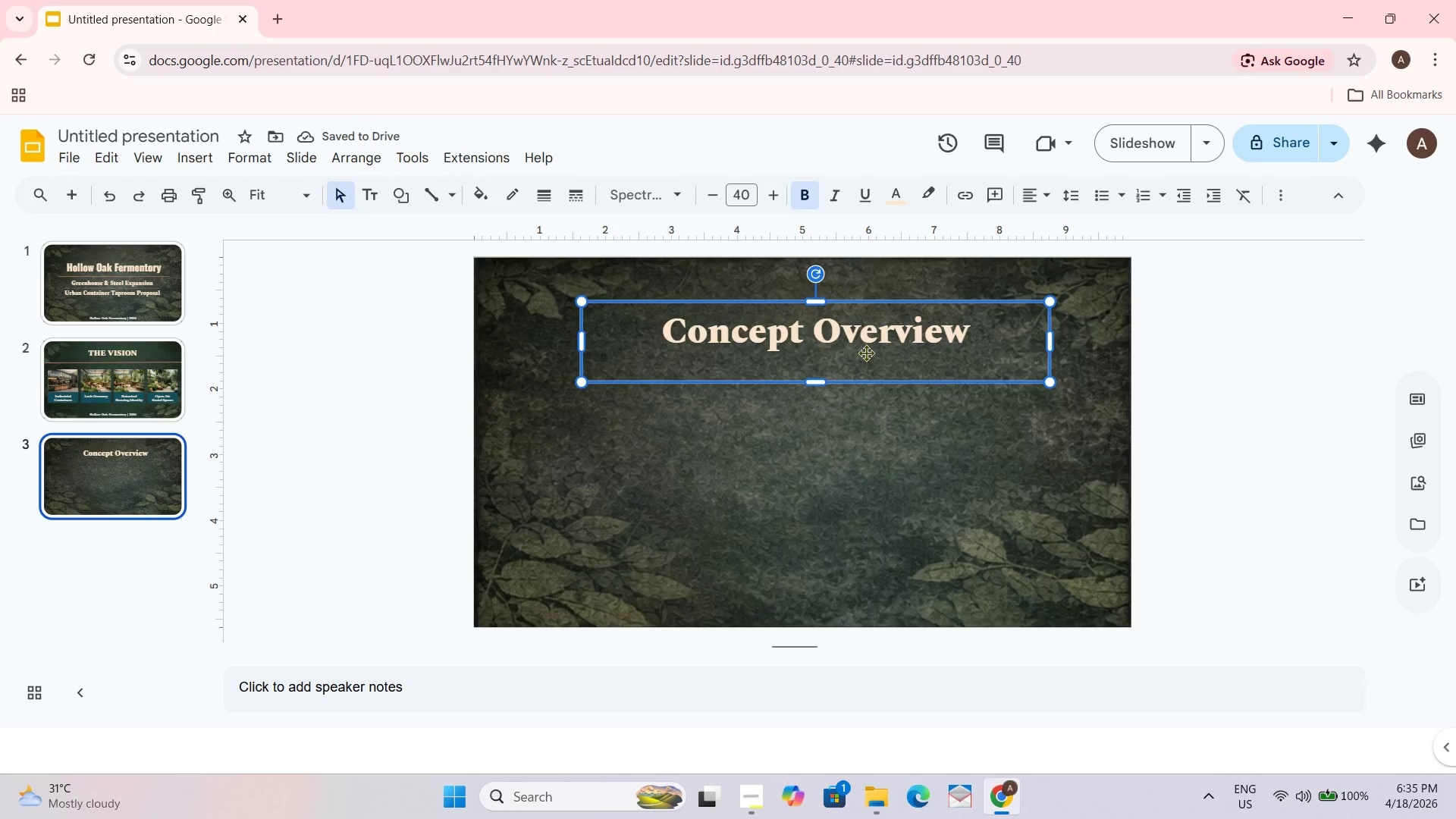 
hold_key(key=ControlLeft, duration=0.38)
 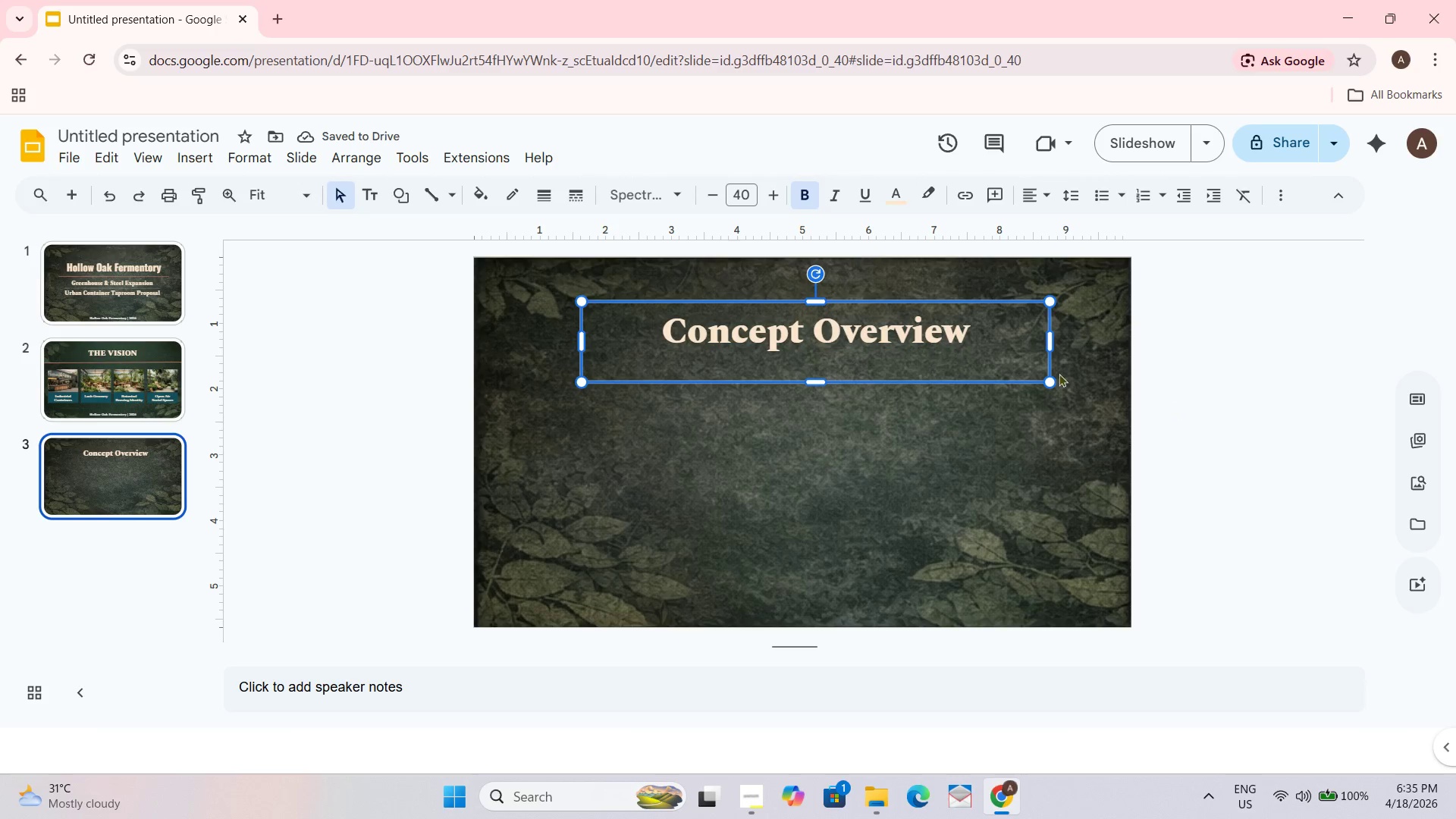 
left_click([1313, 373])
 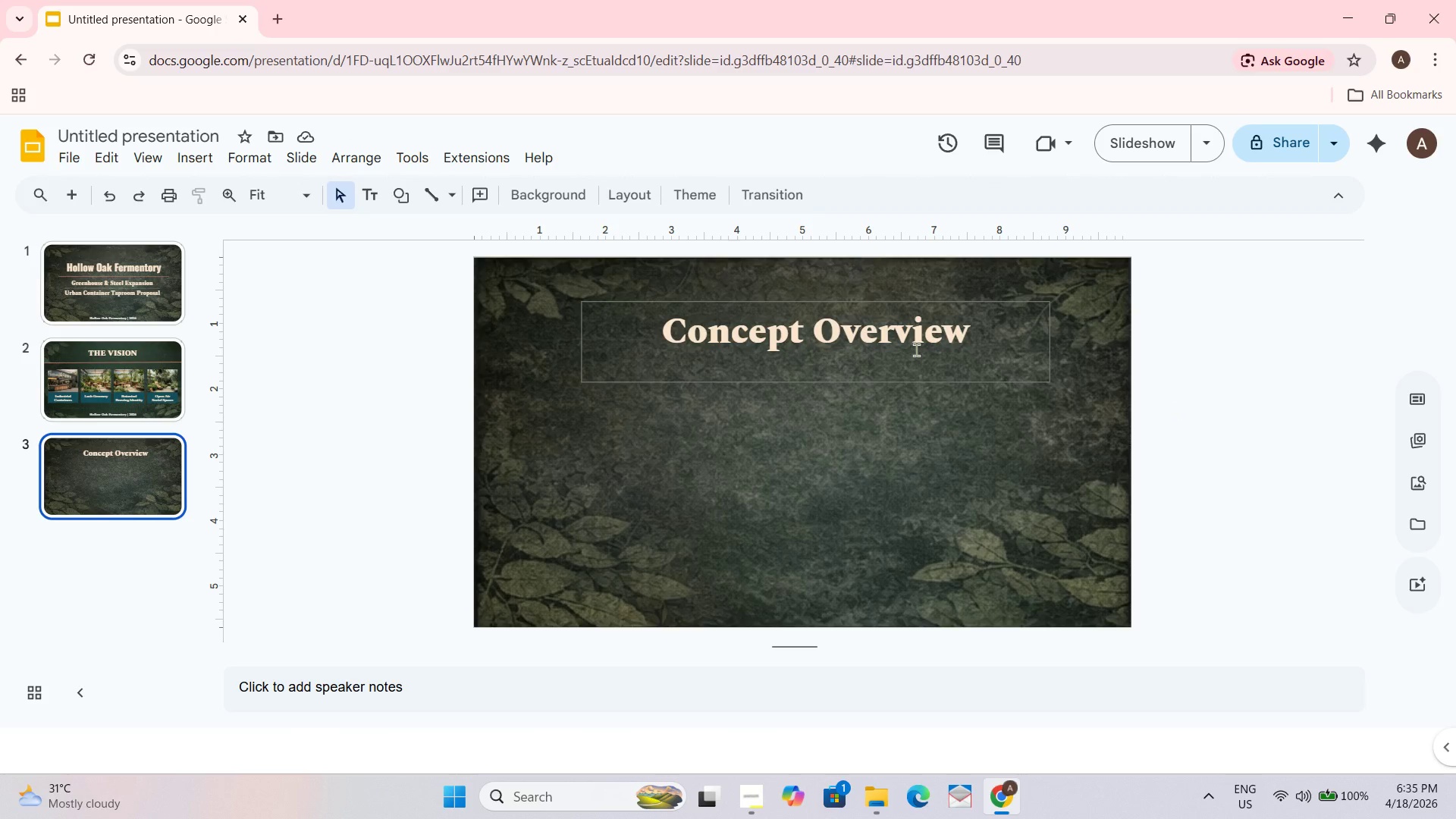 
double_click([916, 350])
 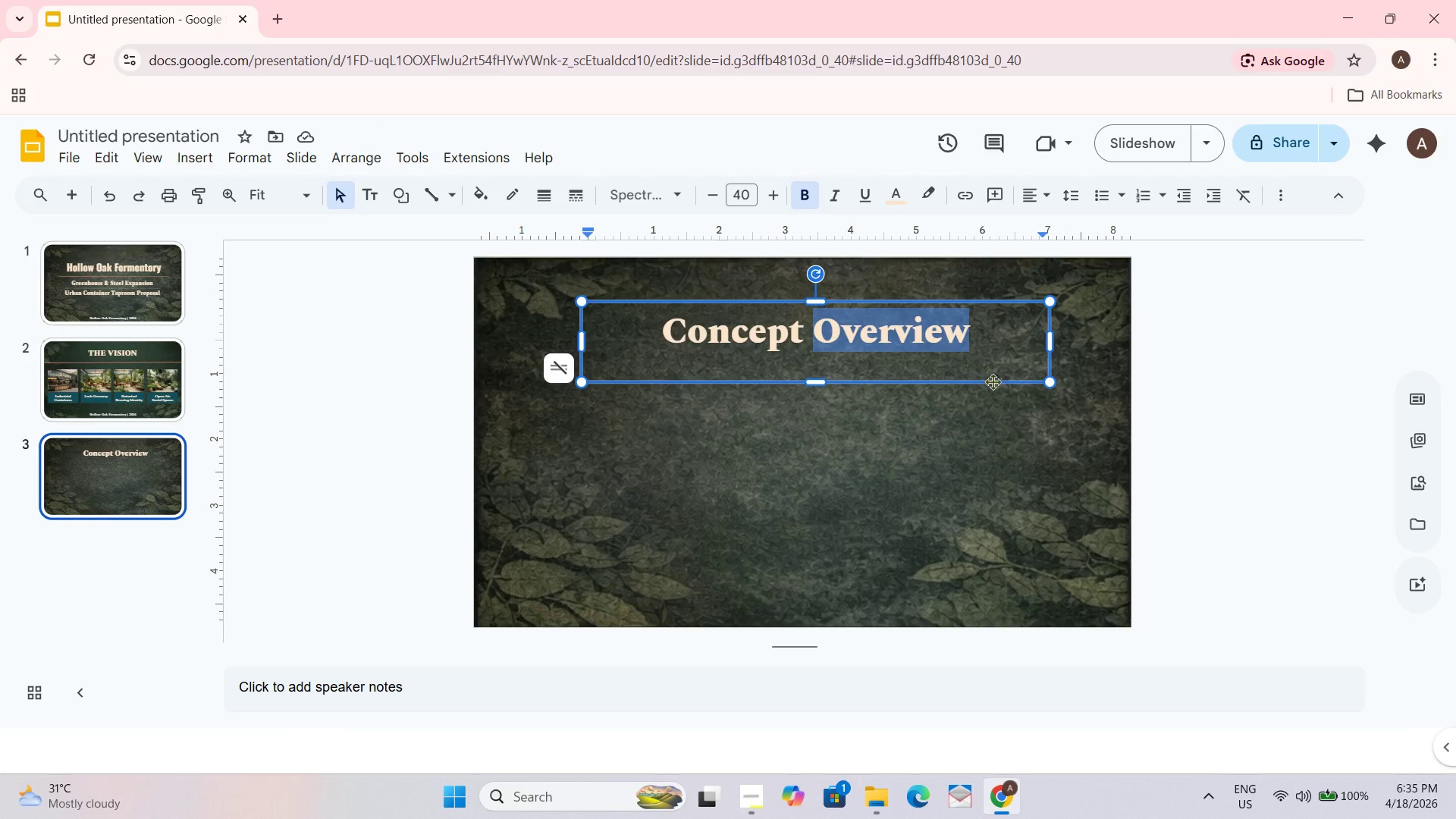 
key(Control+A)
 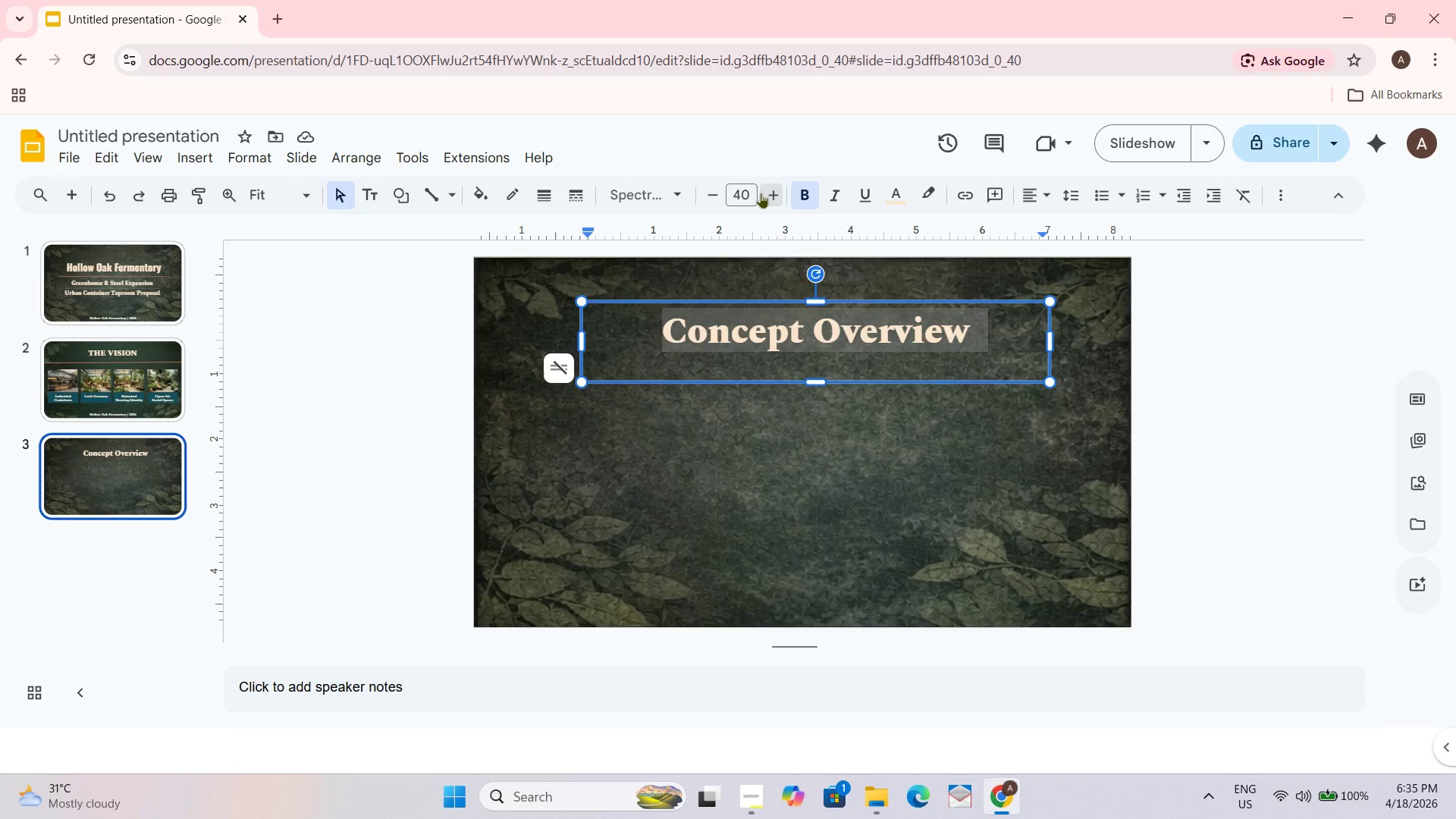 
double_click([769, 194])
 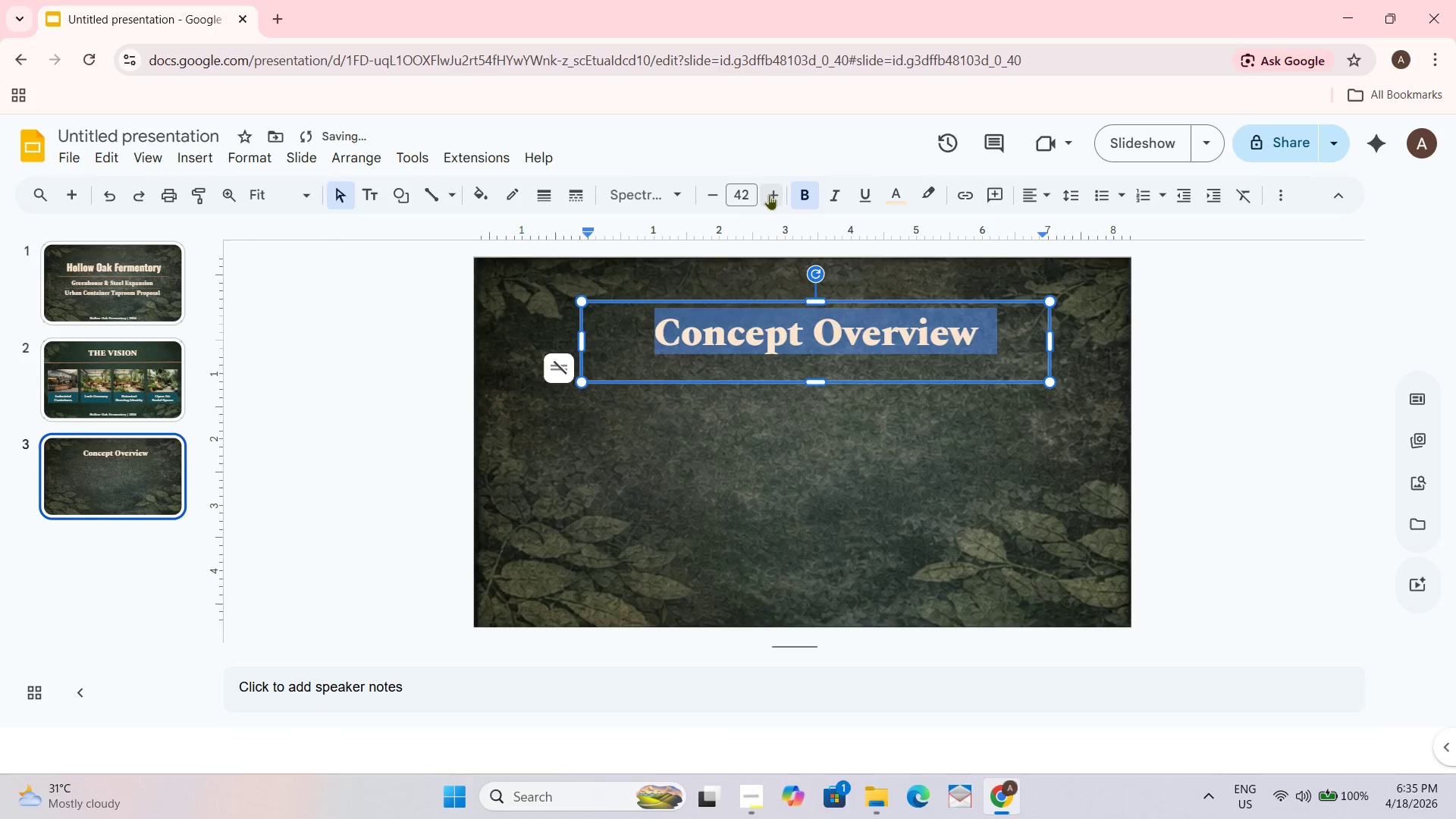 
triple_click([769, 194])
 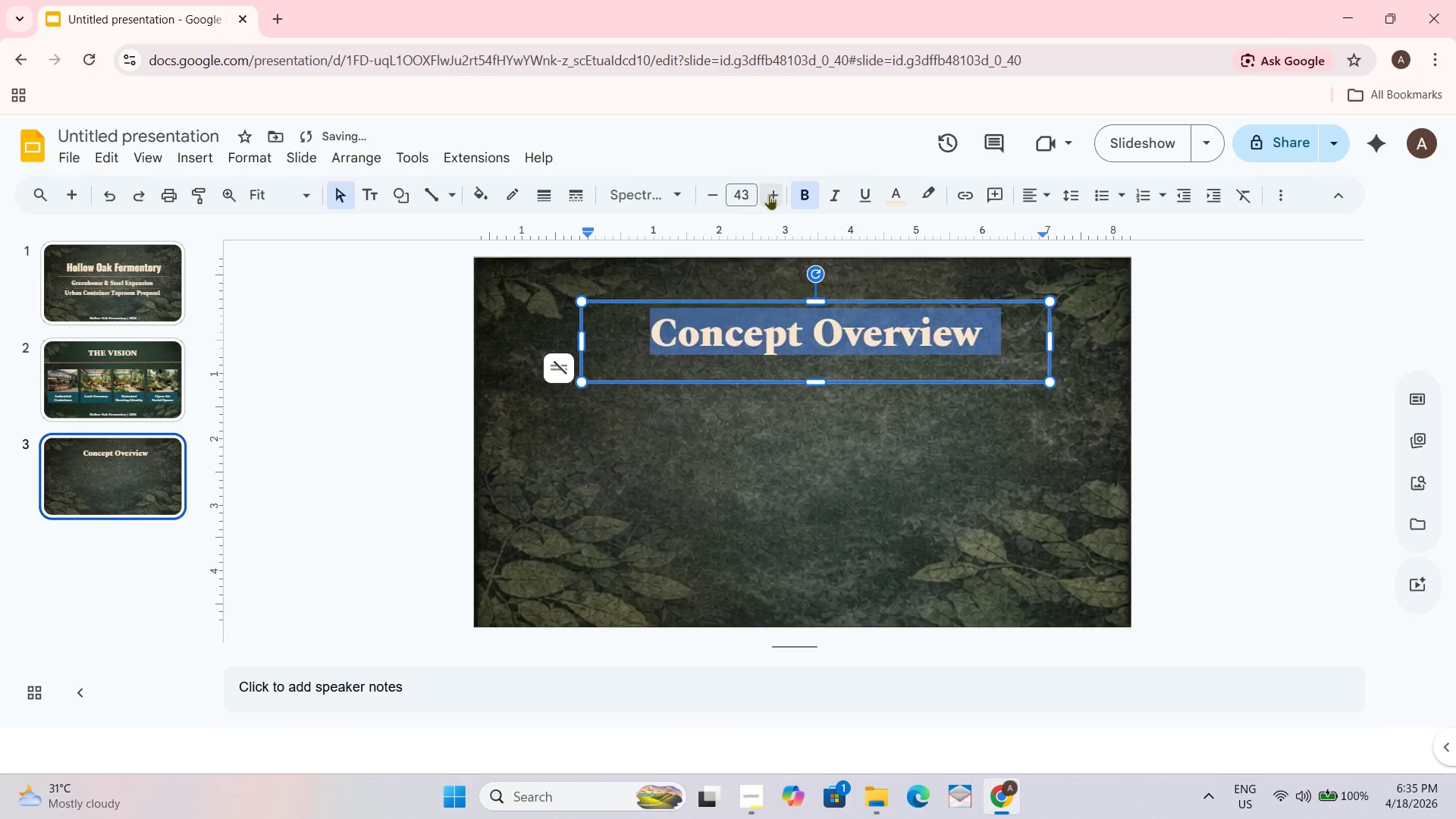 
triple_click([769, 194])
 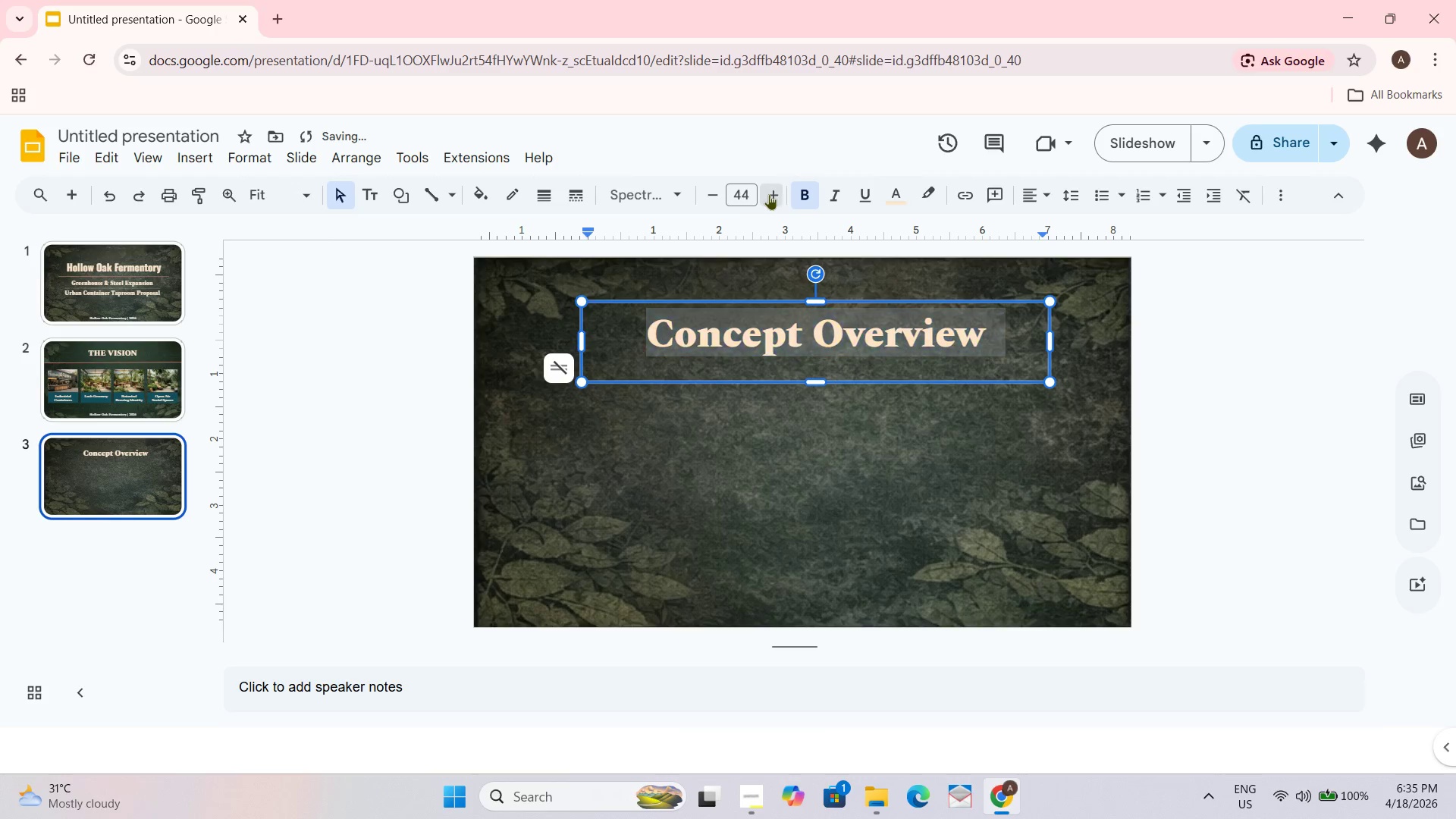 
triple_click([769, 194])
 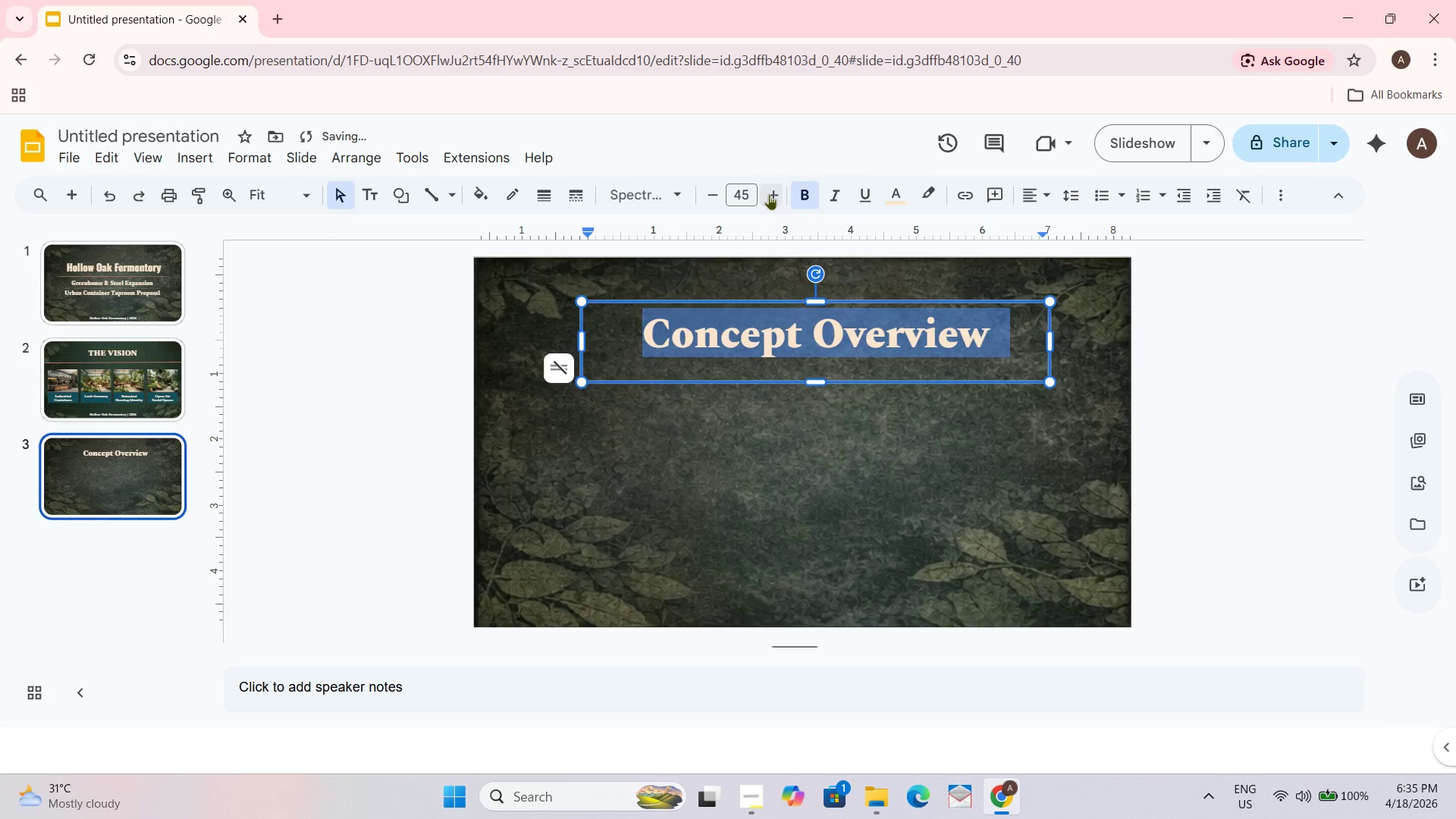 
triple_click([769, 194])
 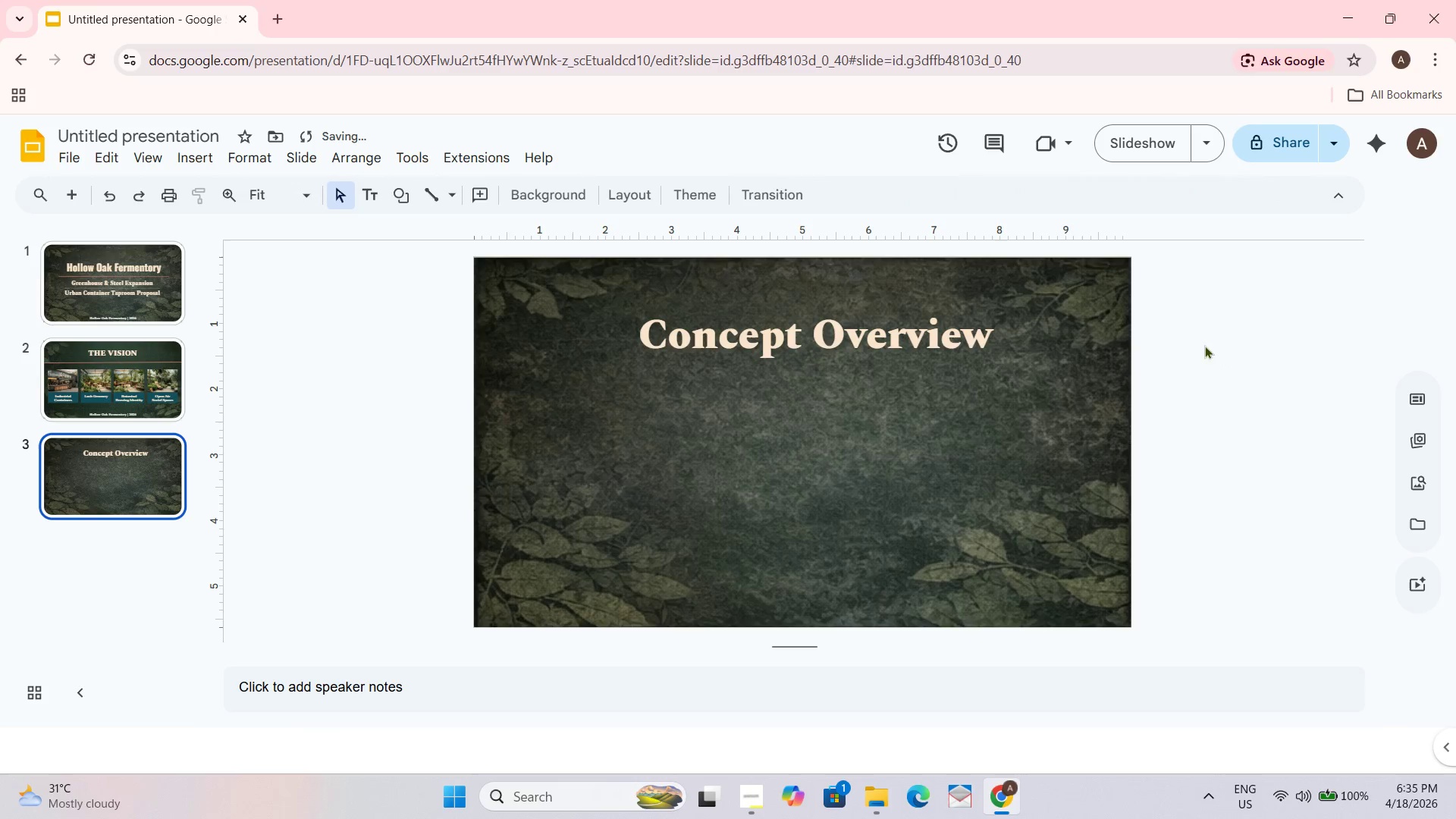 
left_click([1017, 299])
 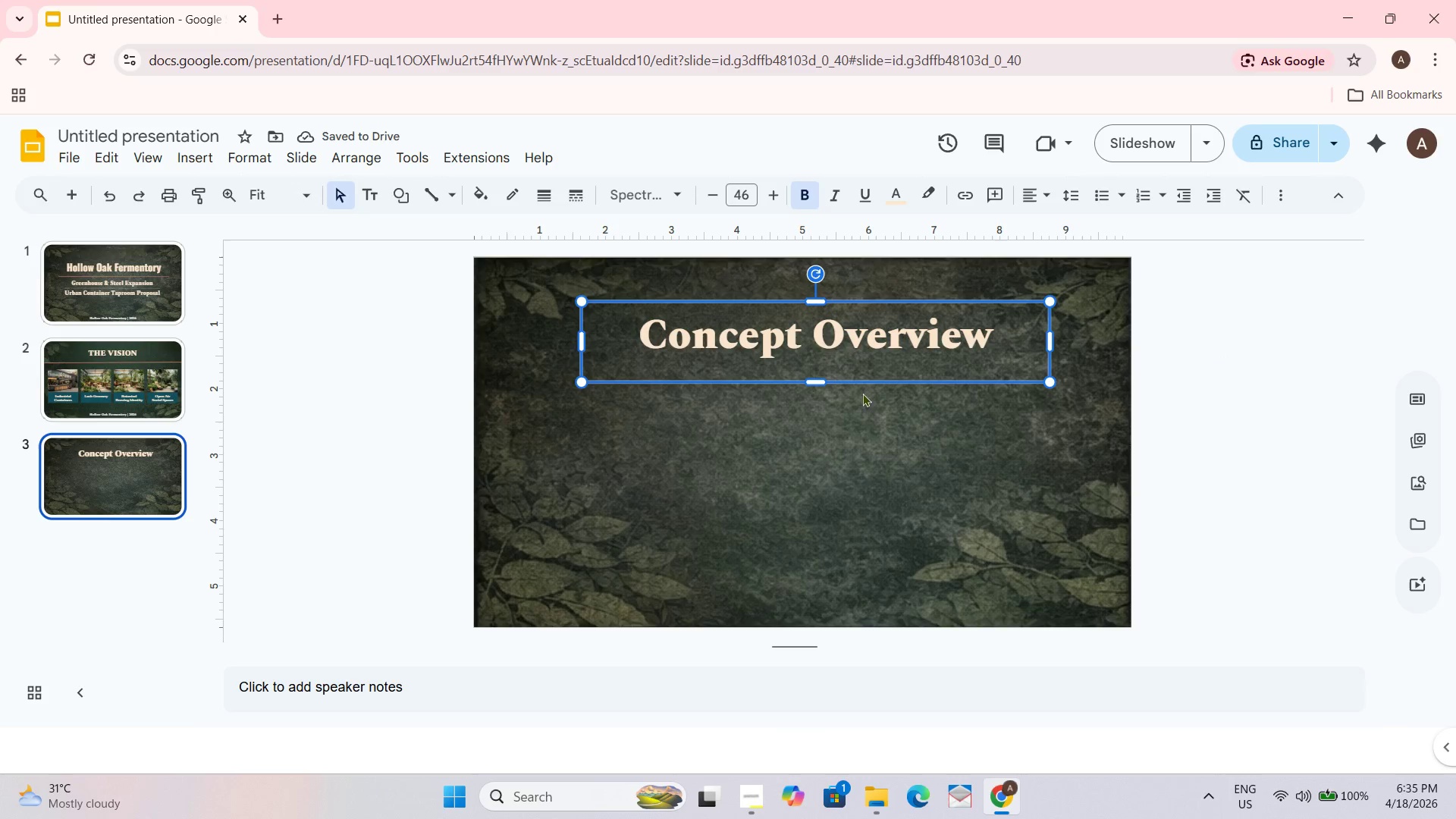 
left_click_drag(start_coordinate=[862, 381], to_coordinate=[846, 390])
 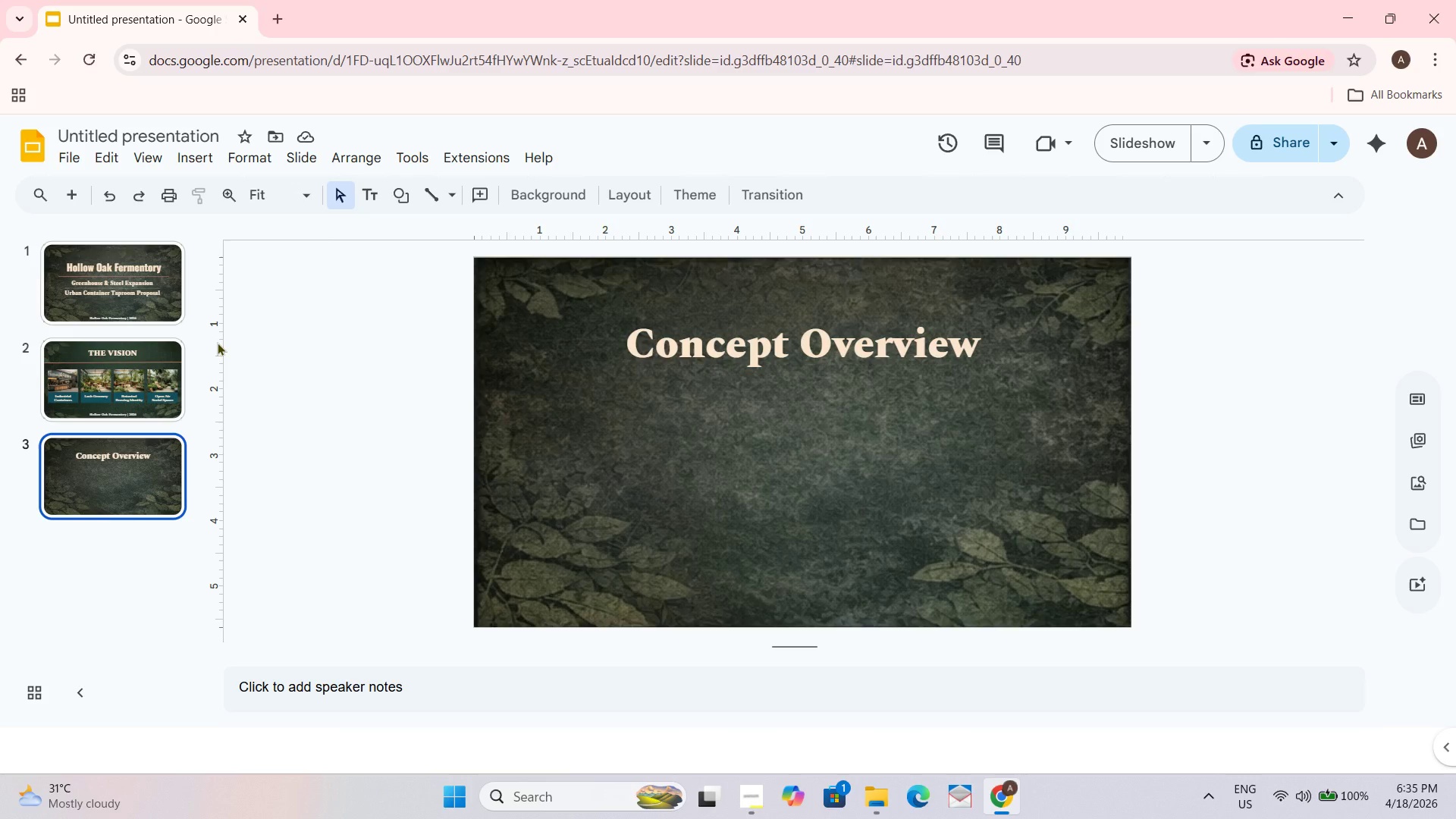 
wait(16.38)
 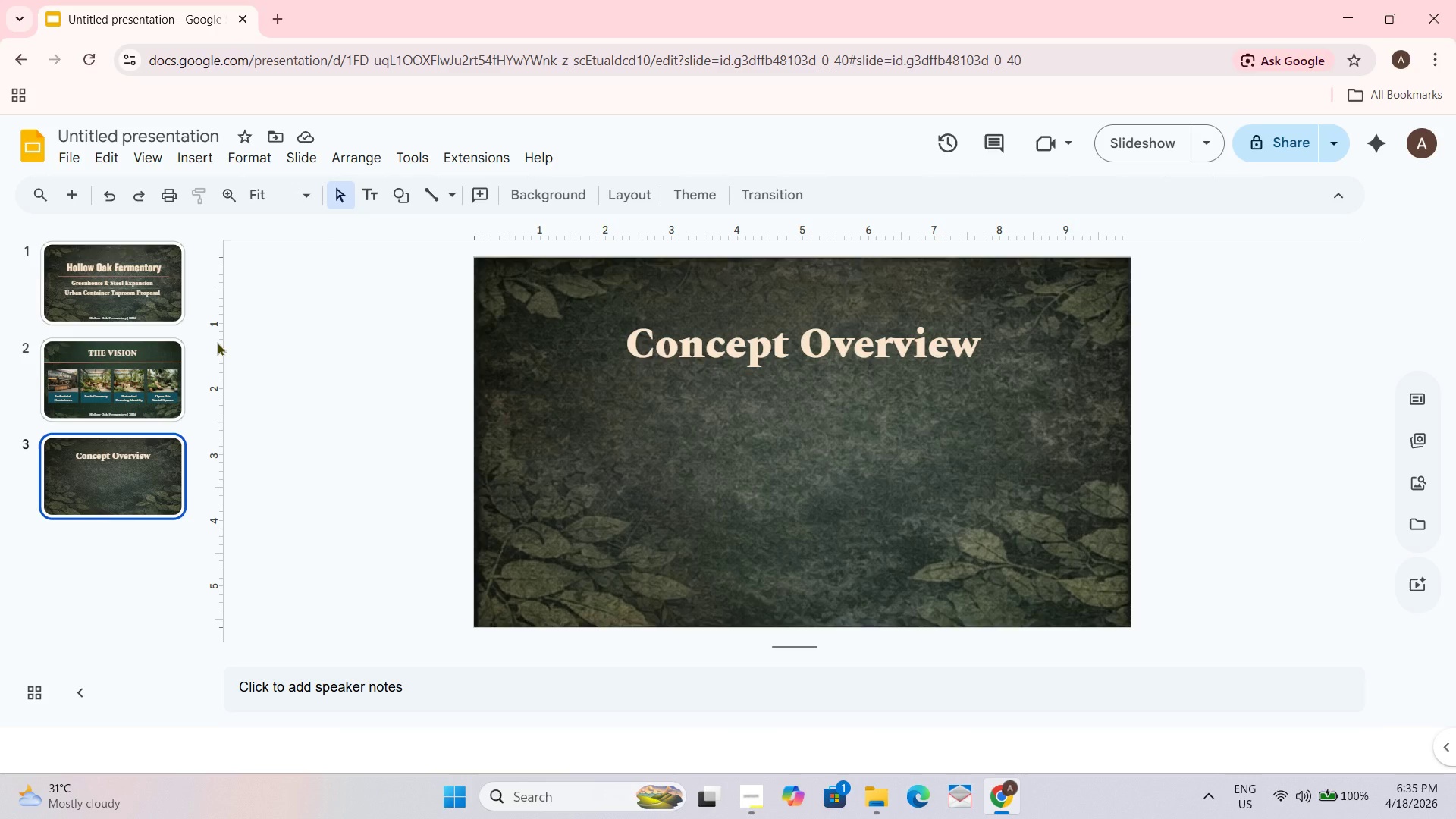 
left_click([365, 193])
 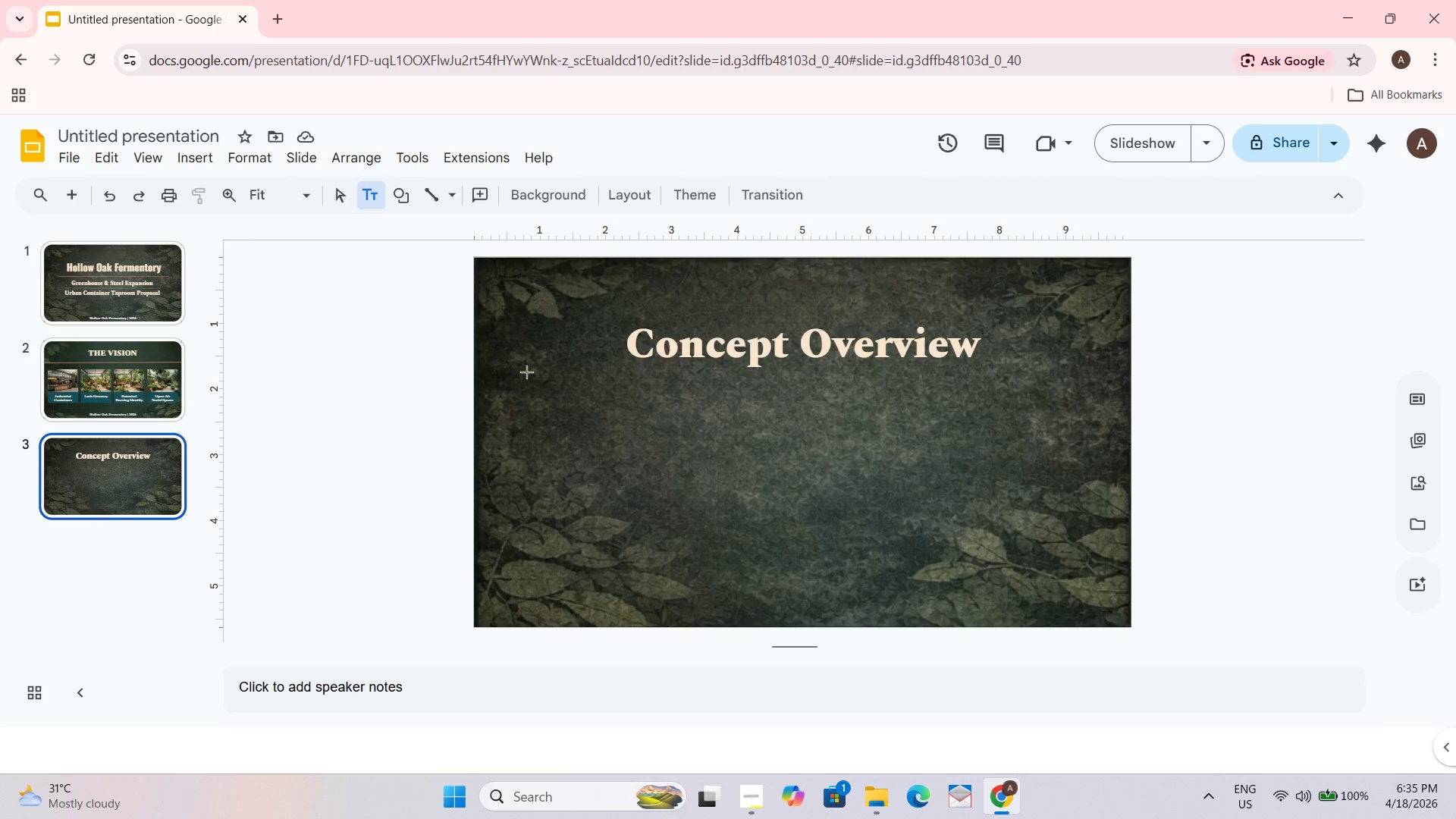 
left_click_drag(start_coordinate=[526, 377], to_coordinate=[815, 560])
 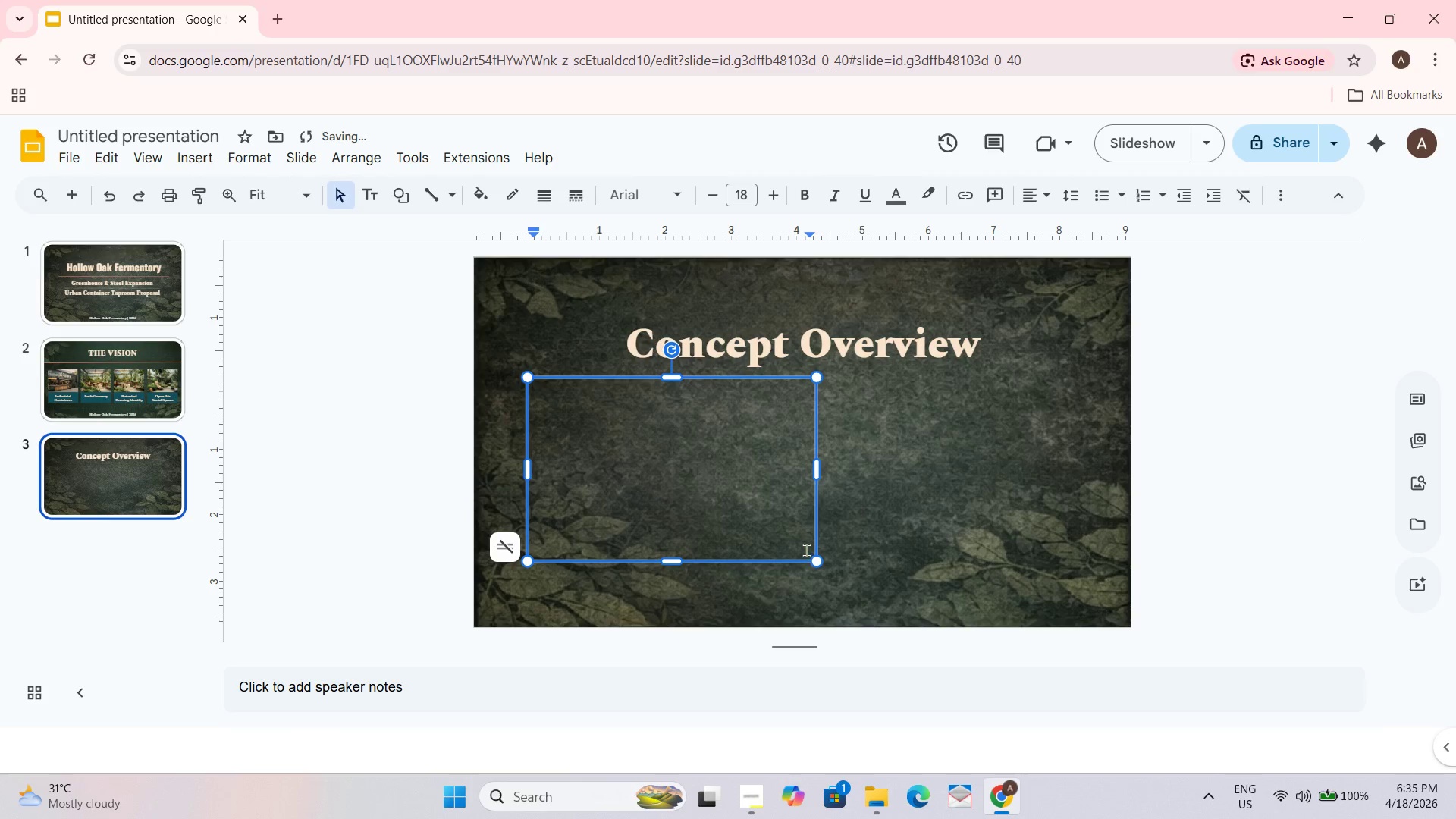 
key(Control+D)
 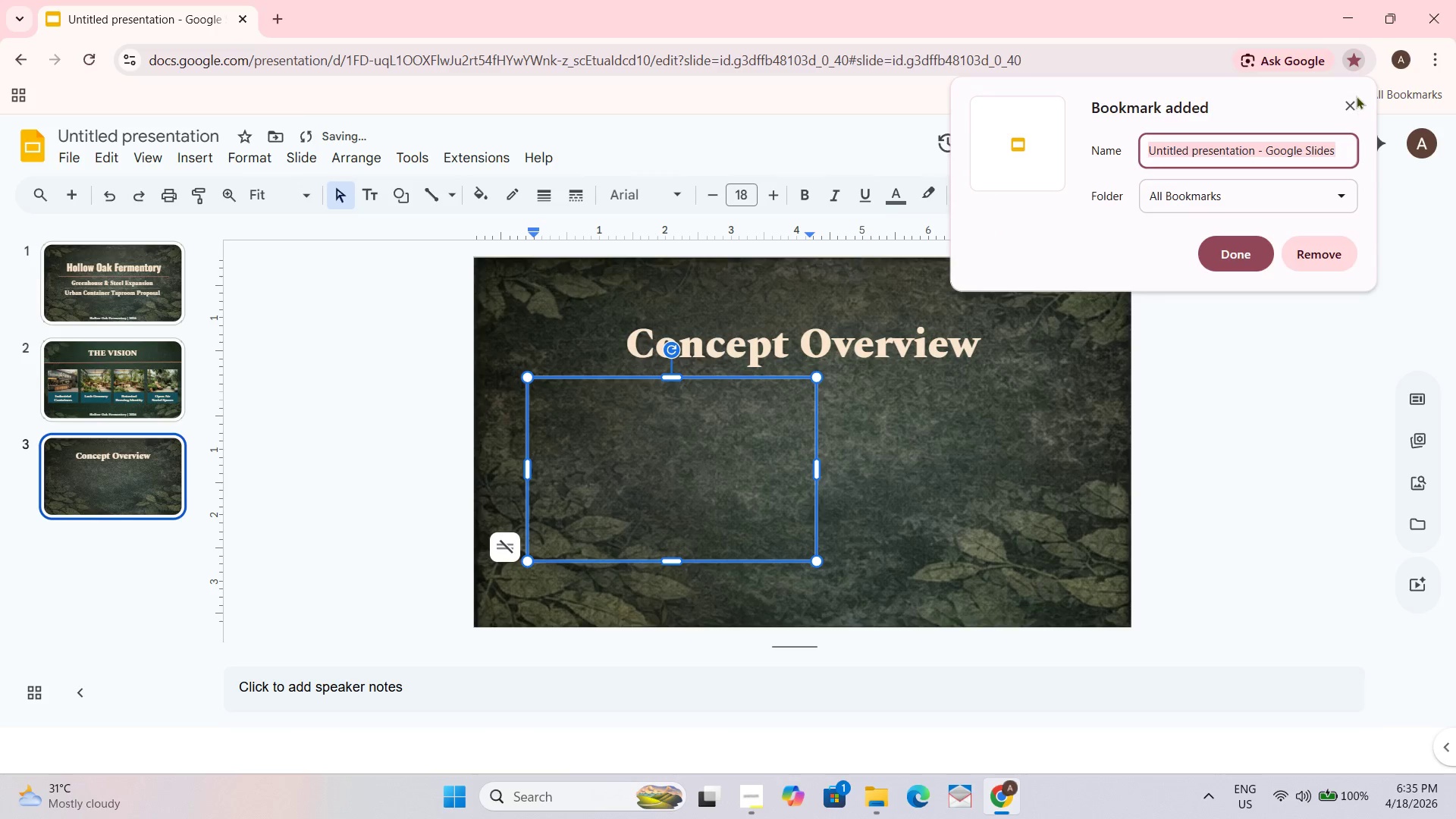 
left_click([1341, 107])
 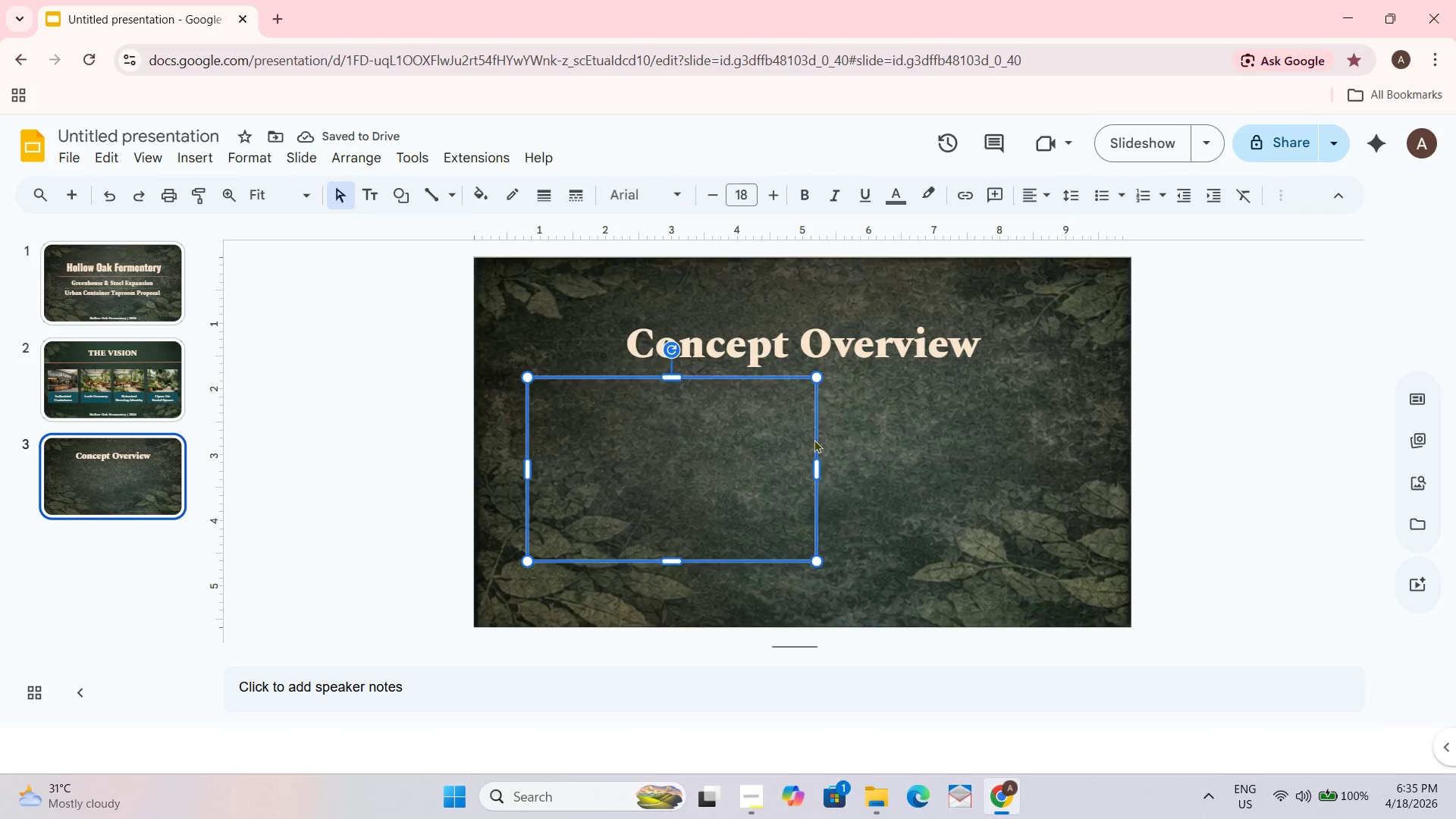 
hold_key(key=ControlLeft, duration=0.45)
 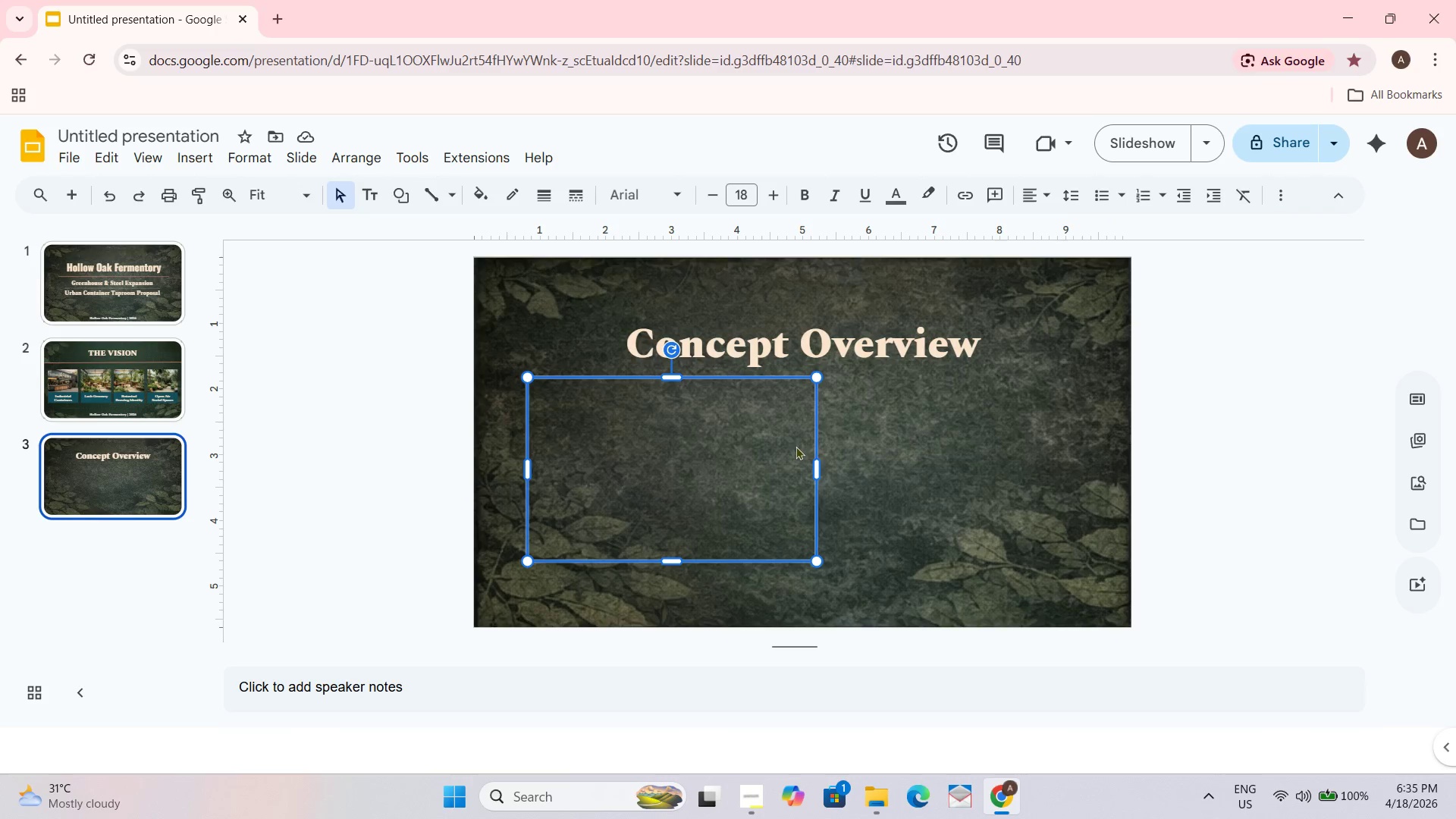 
key(Control+D)
 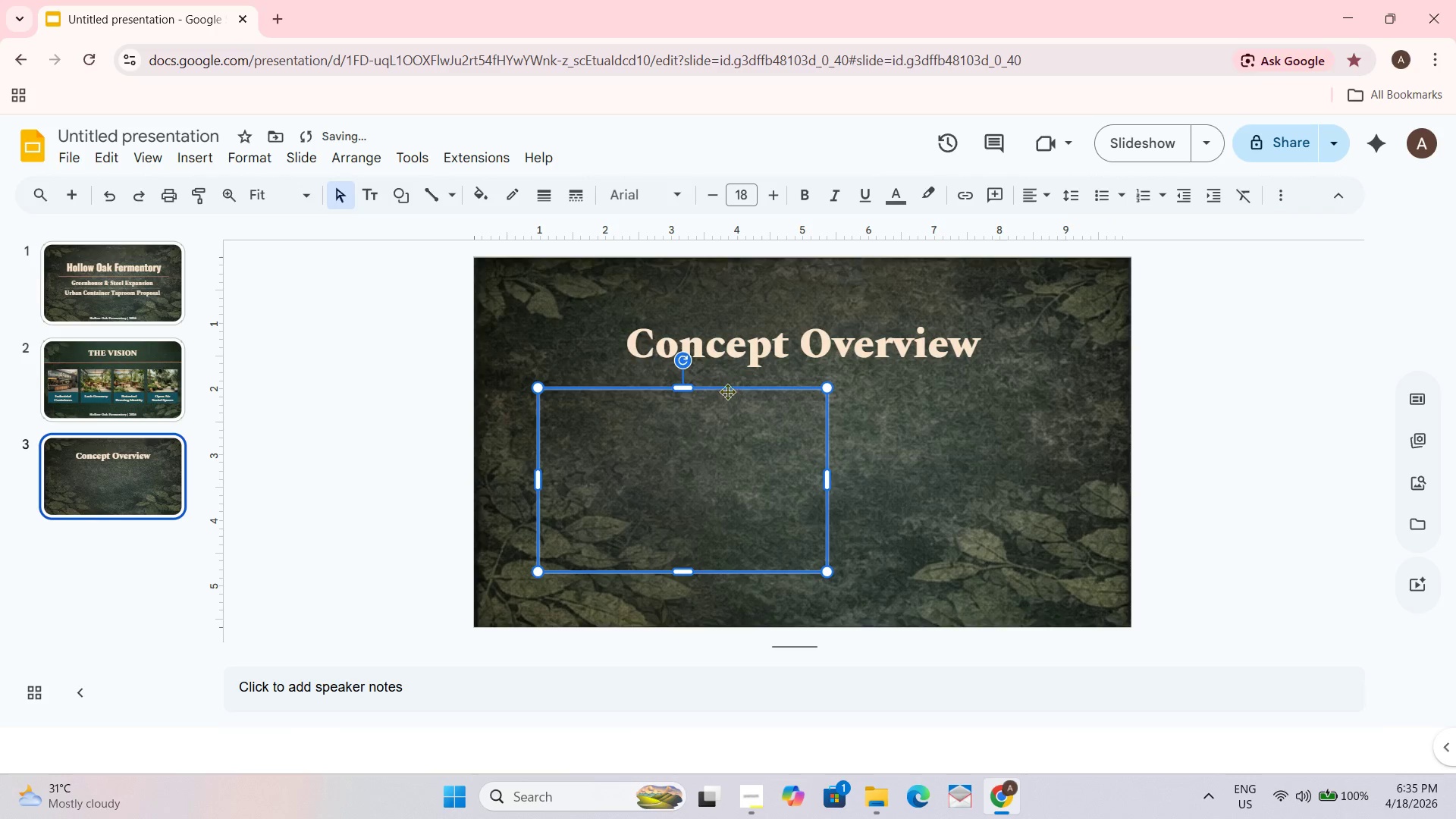 
left_click_drag(start_coordinate=[727, 390], to_coordinate=[1017, 387])
 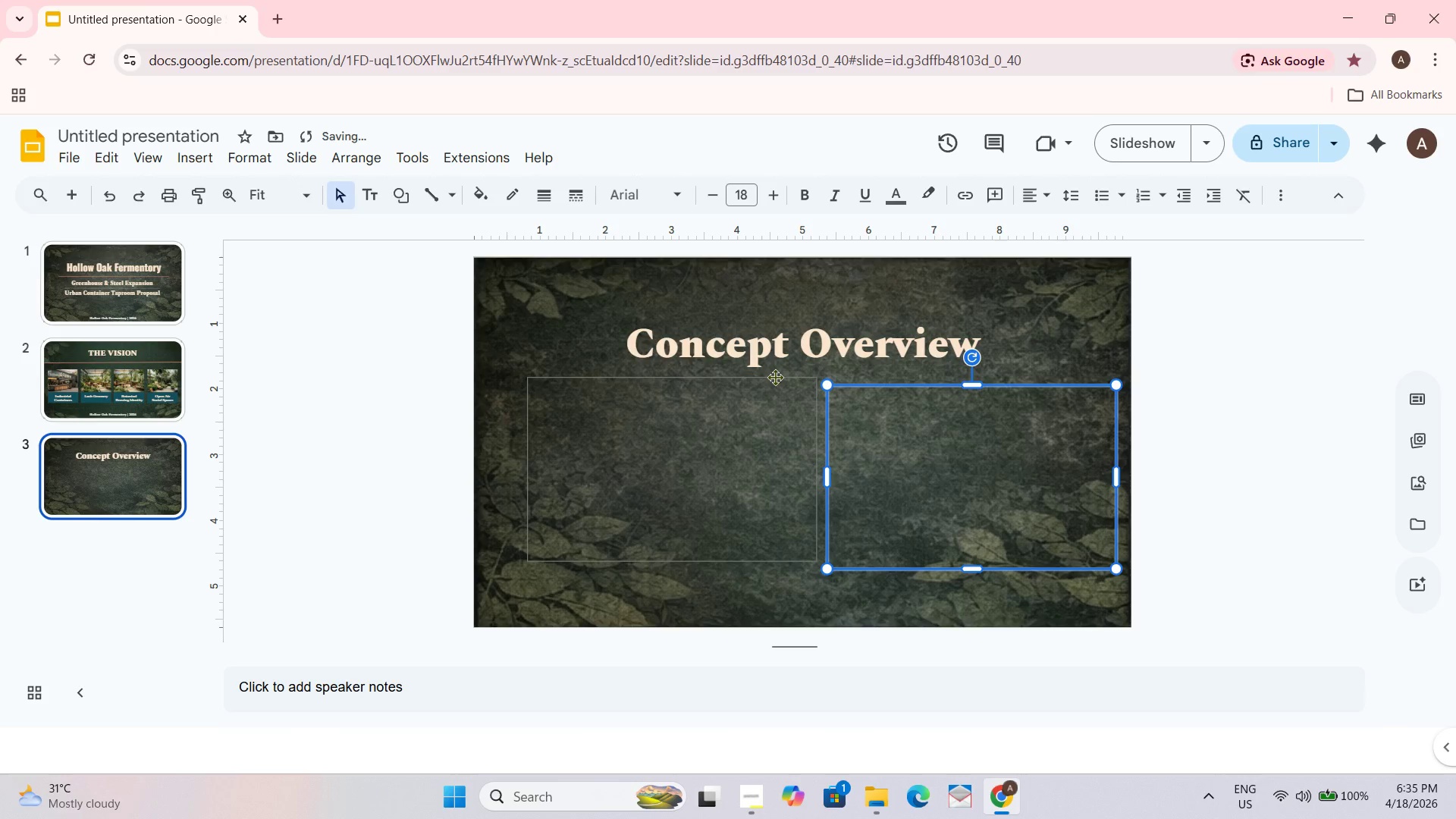 
left_click_drag(start_coordinate=[775, 377], to_coordinate=[758, 377])
 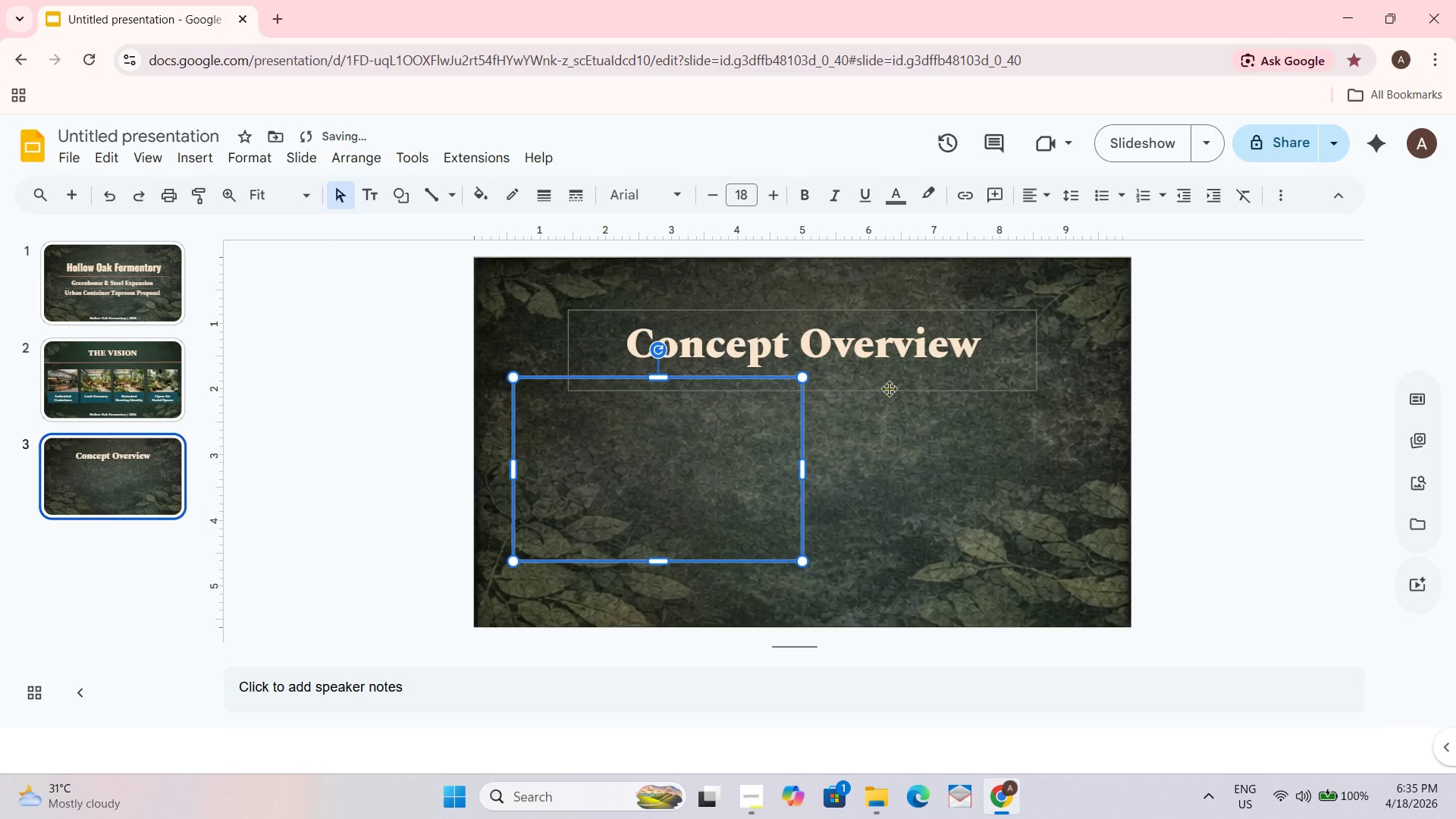 
left_click([971, 388])
 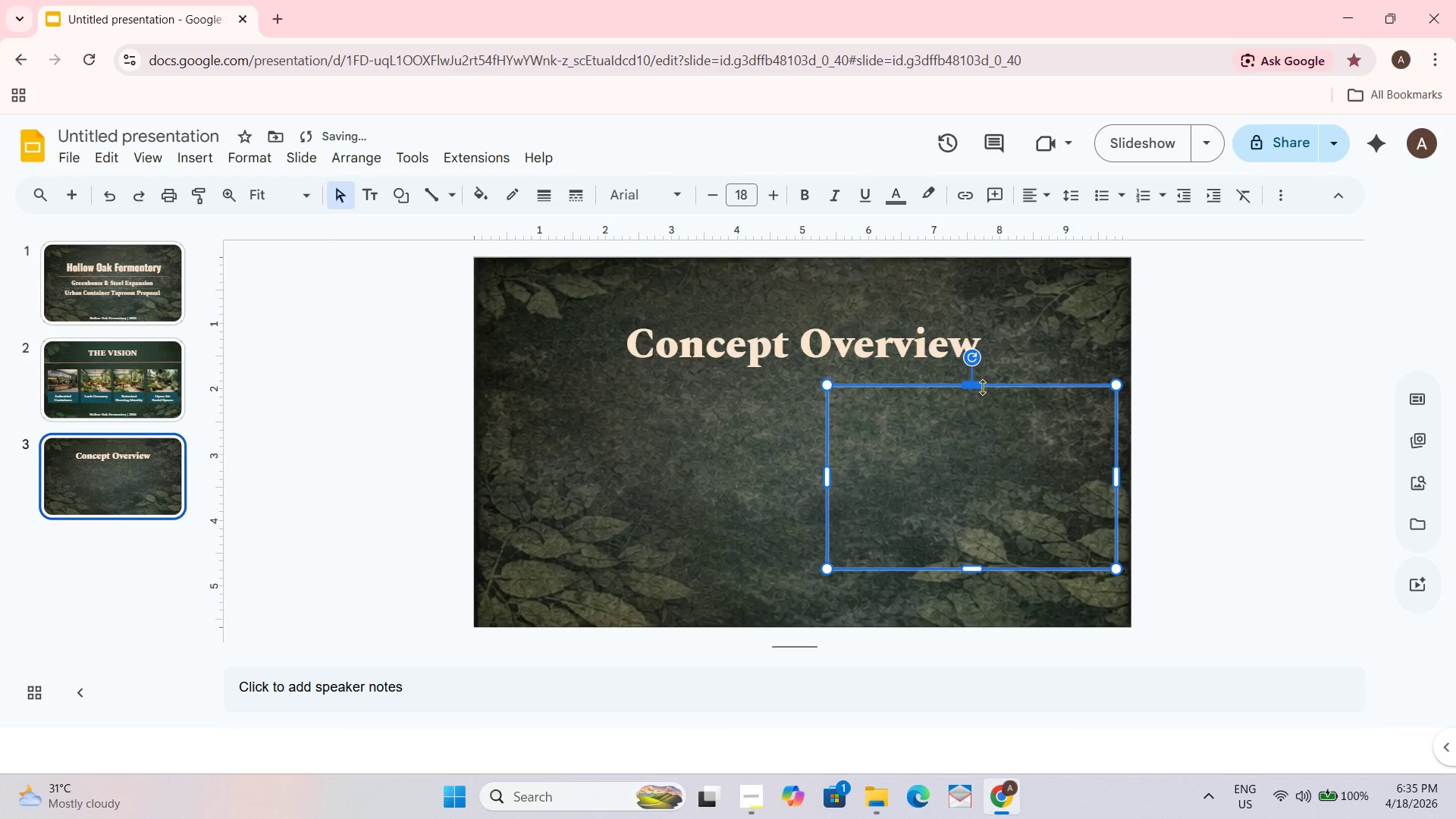 
left_click_drag(start_coordinate=[989, 386], to_coordinate=[984, 378])
 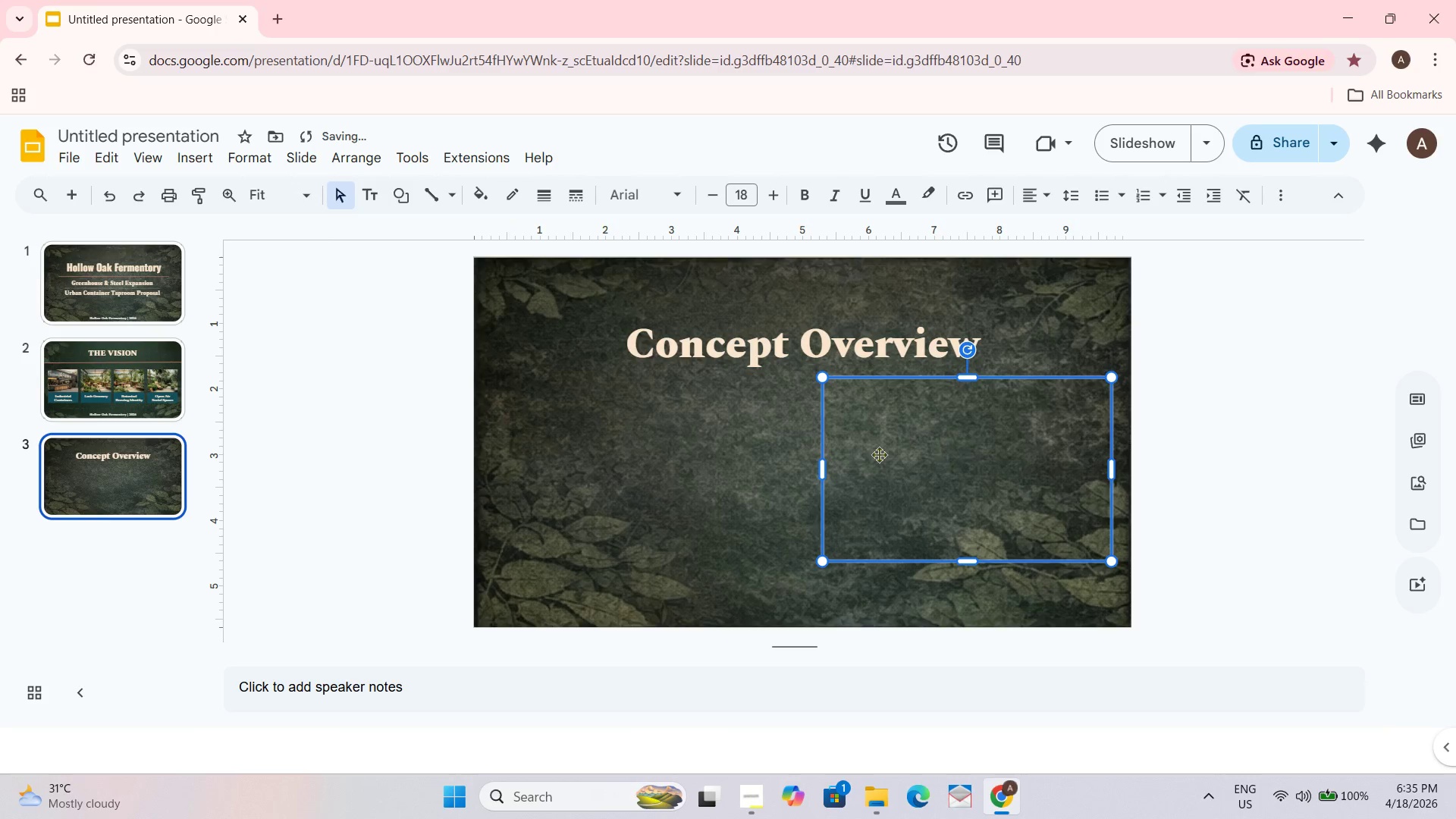 
double_click([749, 445])
 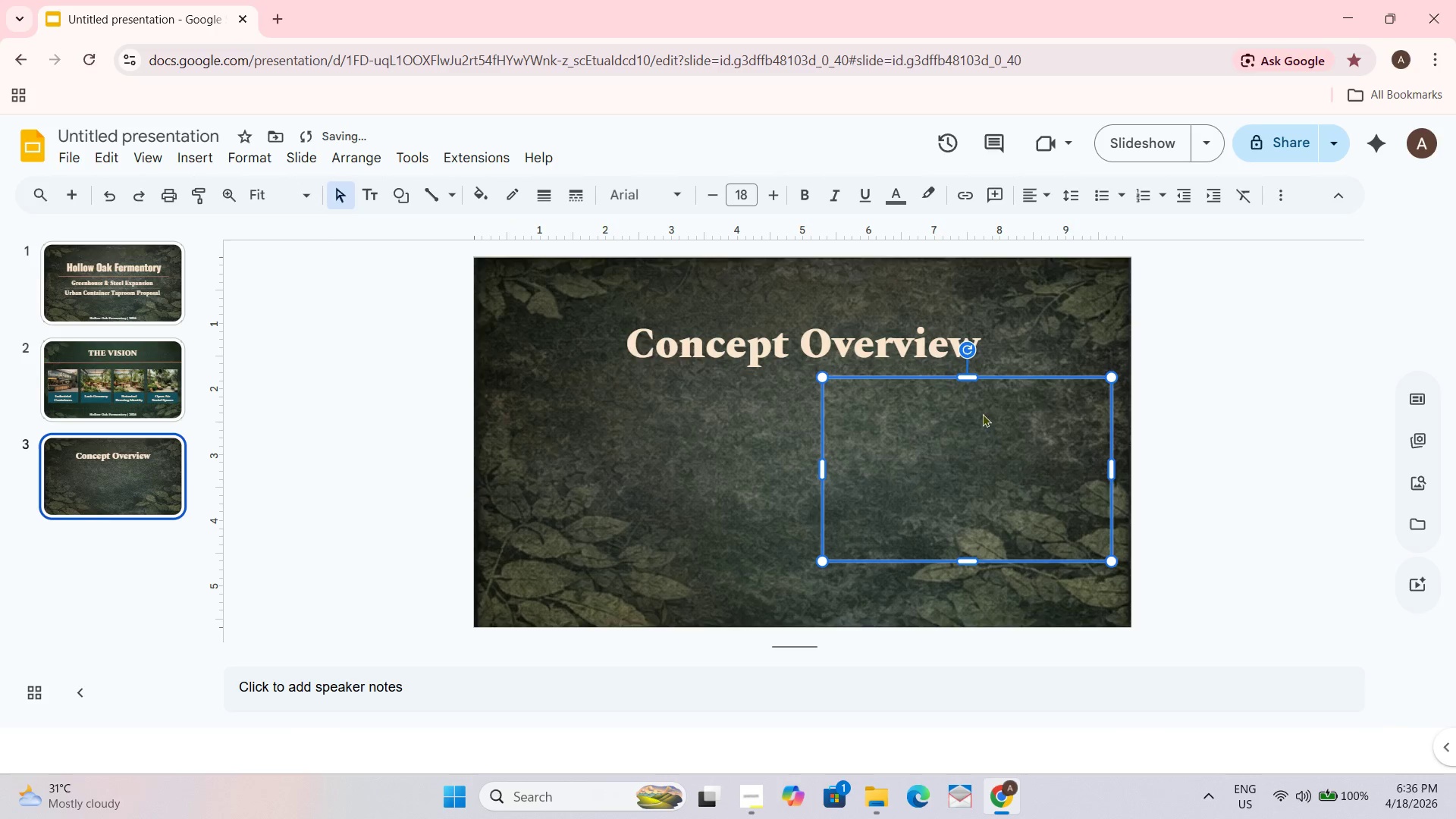 
left_click([1009, 372])
 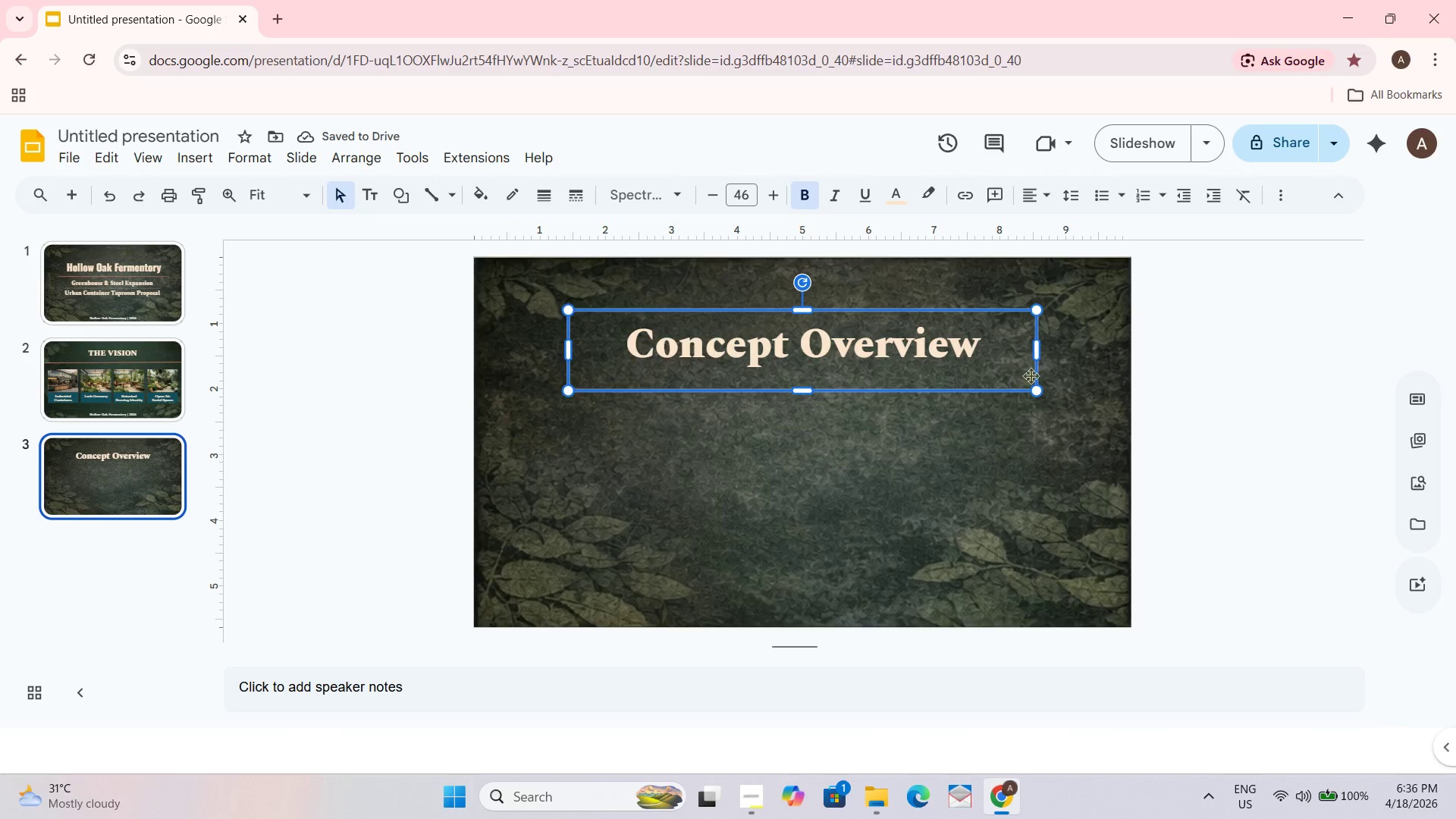 
left_click([1085, 384])
 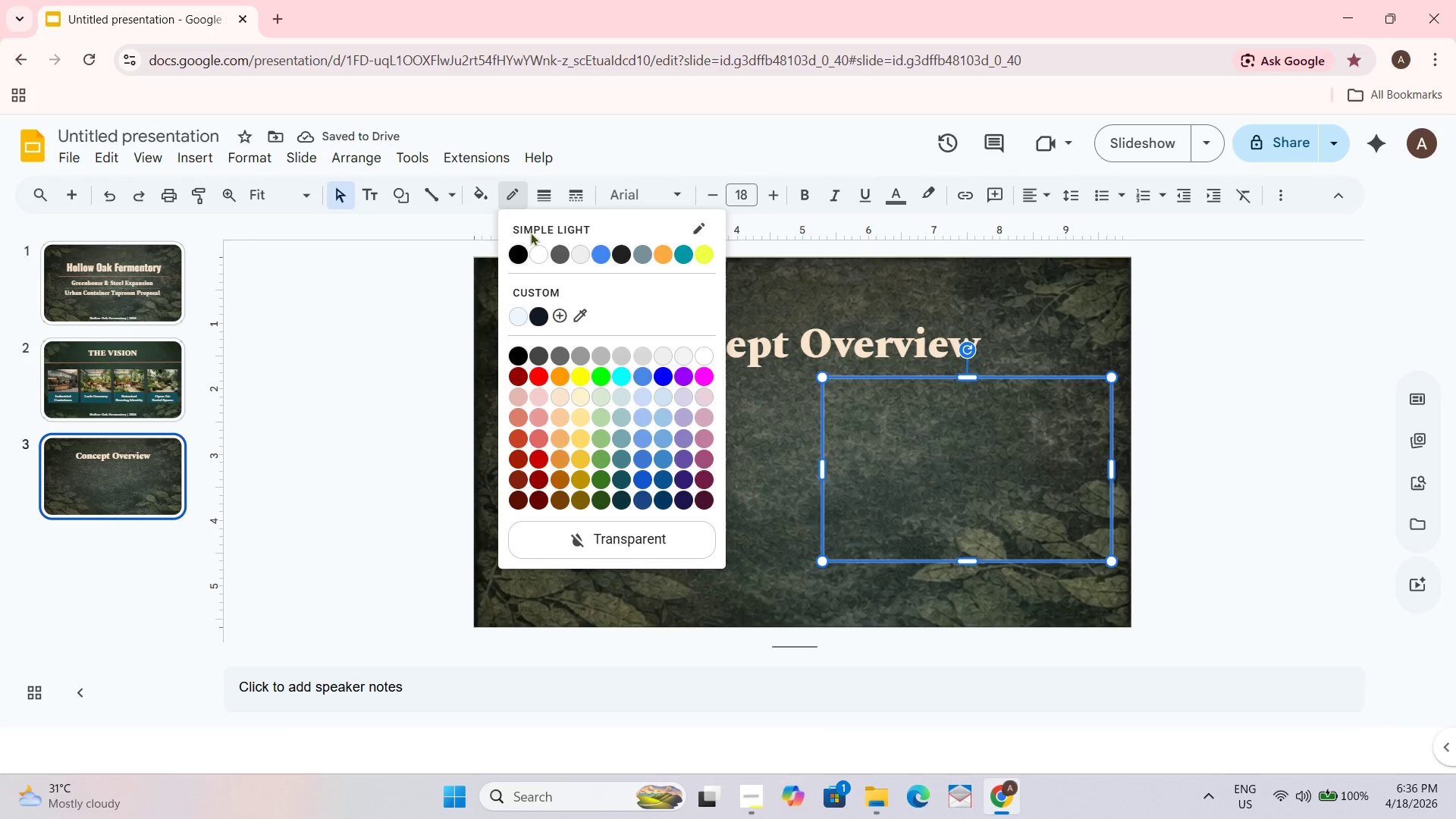 
left_click([523, 253])
 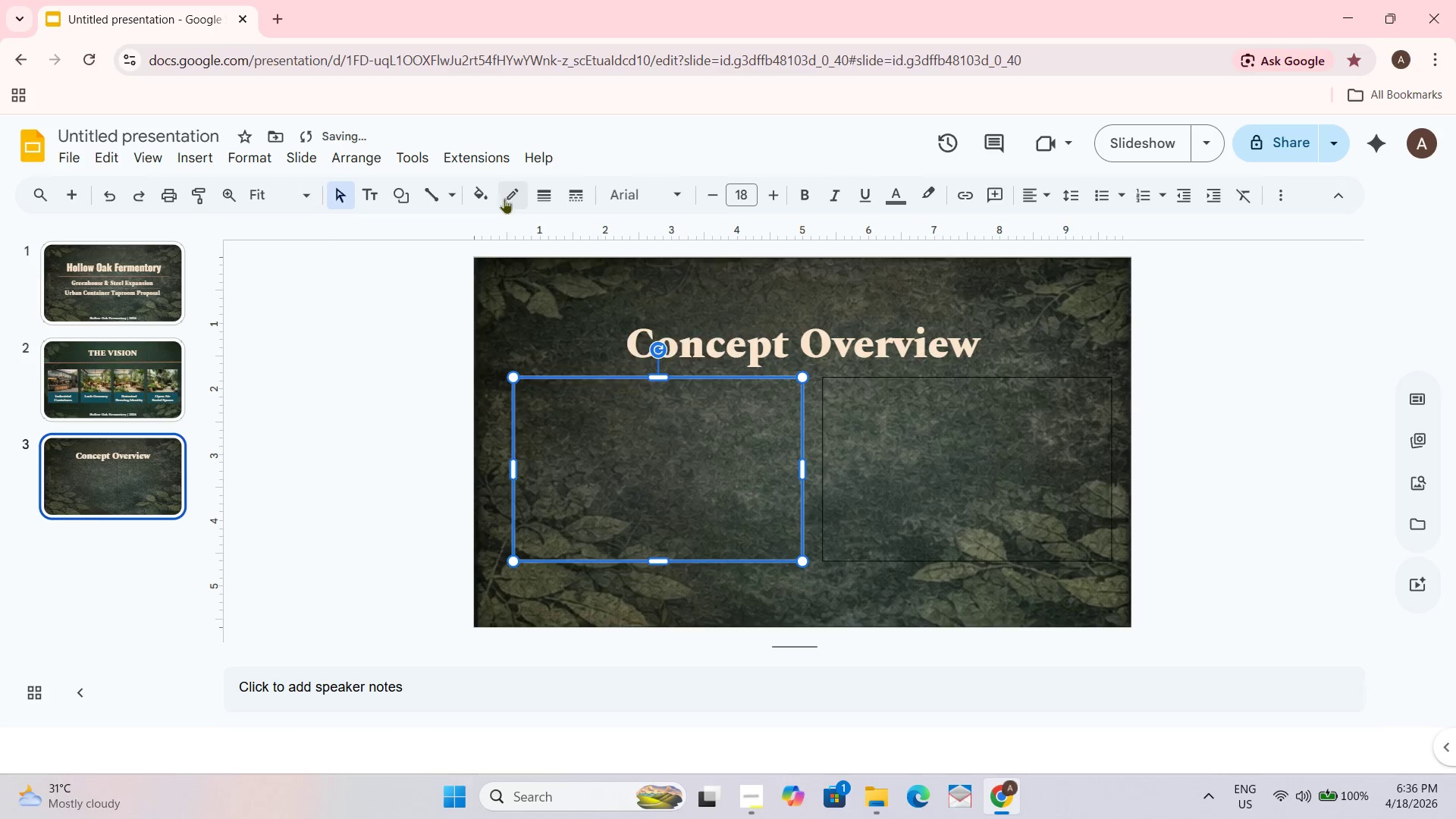 
left_click([519, 259])
 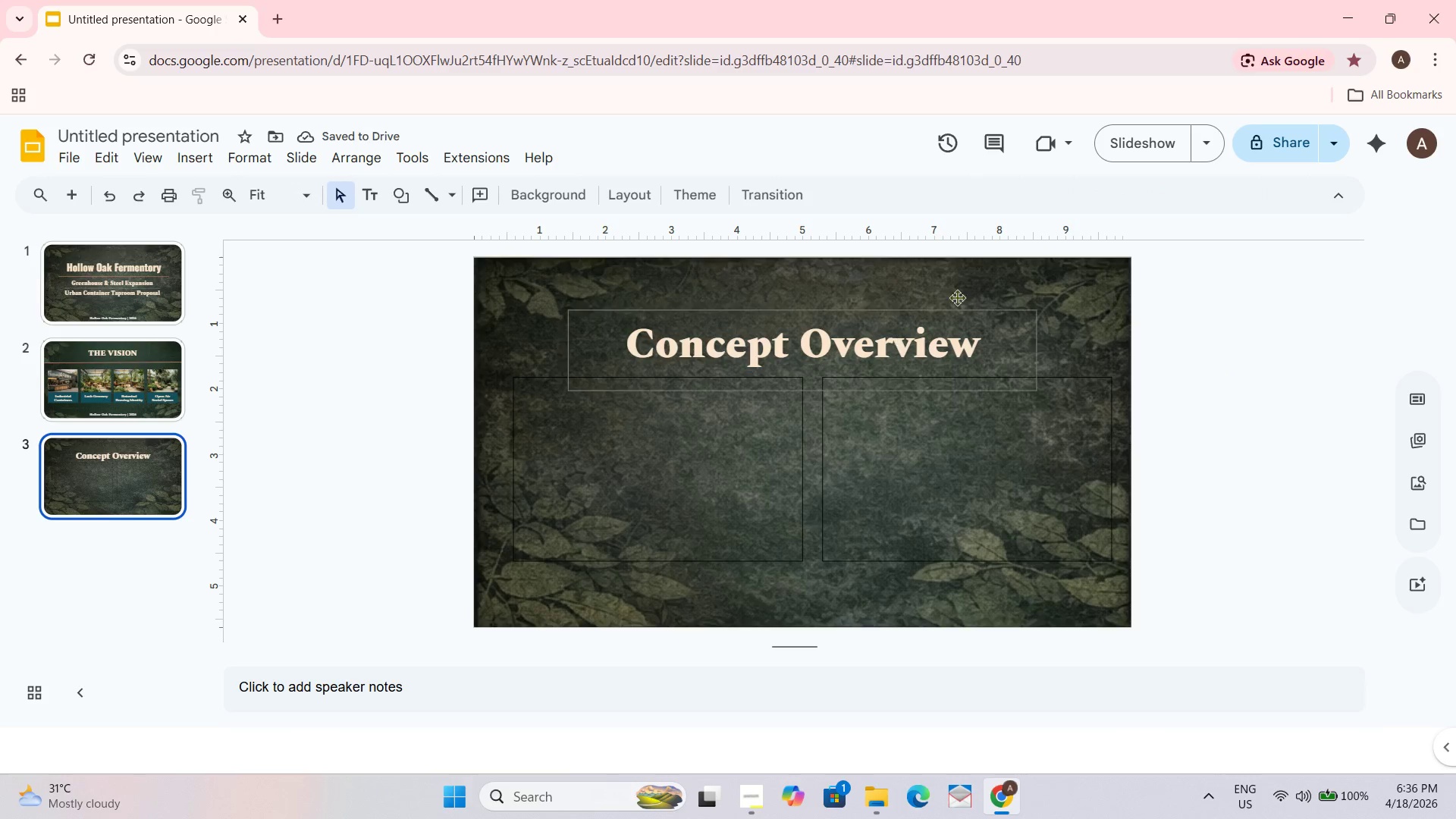 
wait(7.05)
 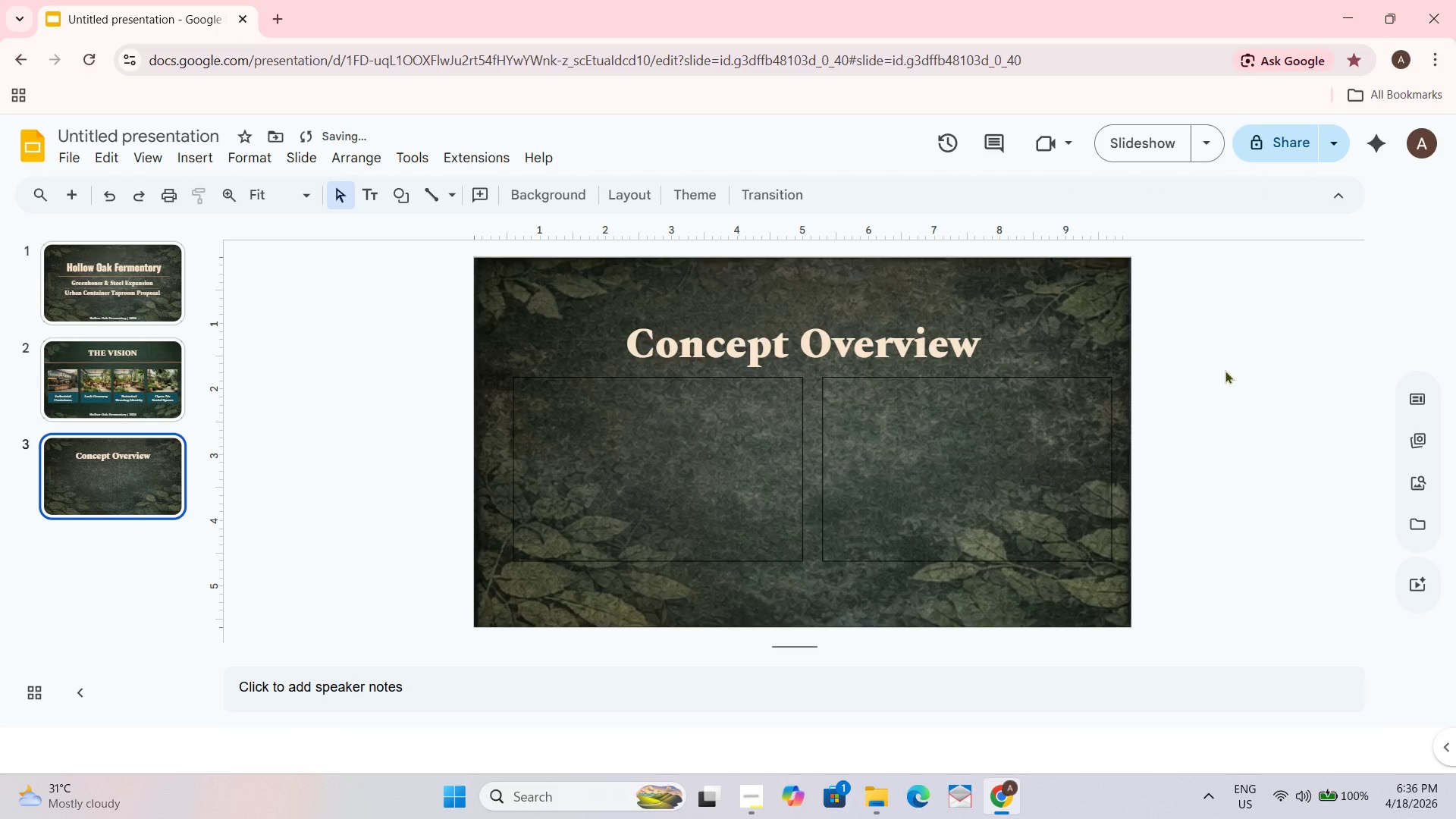 
left_click_drag(start_coordinate=[596, 380], to_coordinate=[588, 380])
 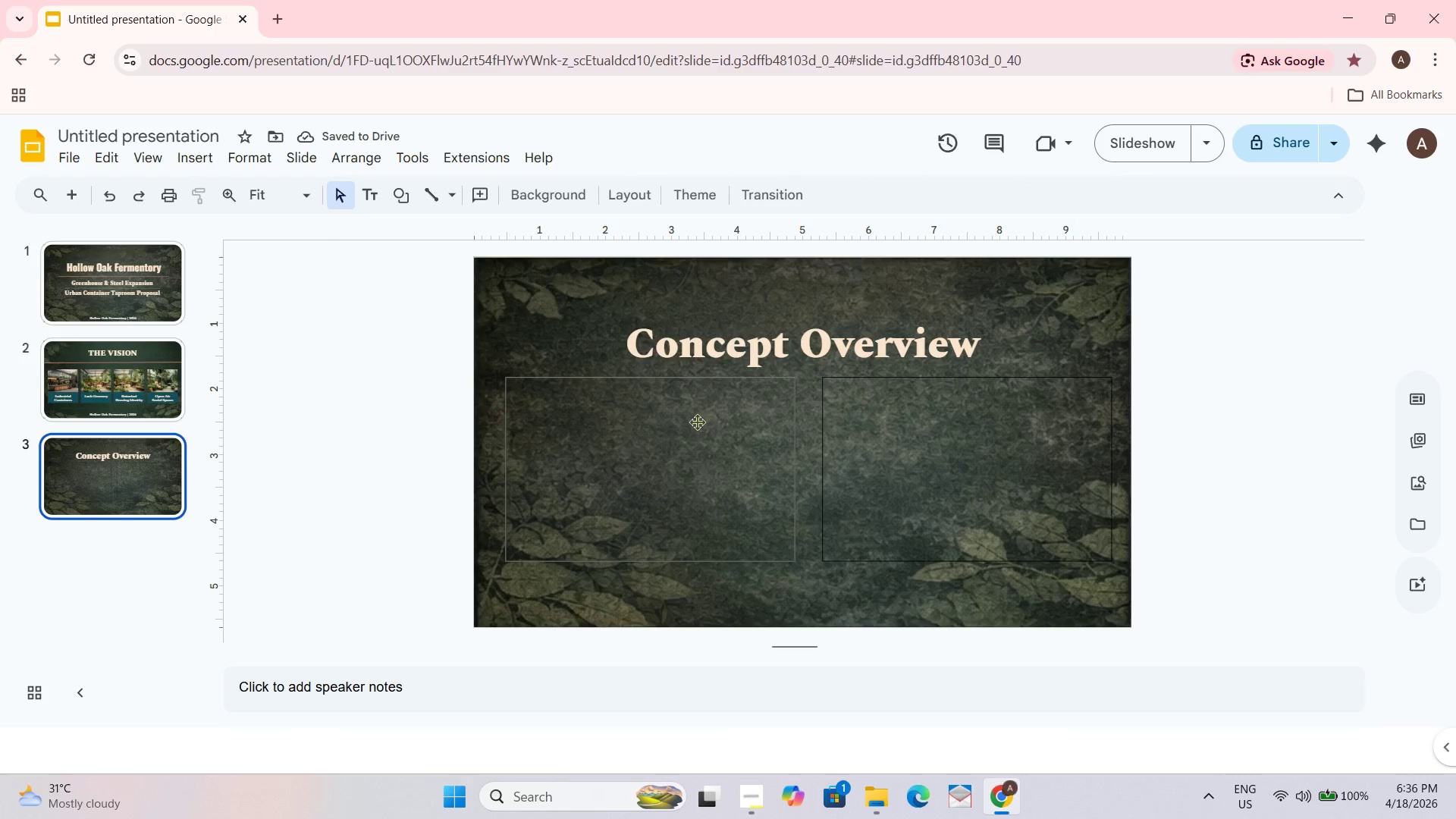 
left_click_drag(start_coordinate=[675, 377], to_coordinate=[667, 377])
 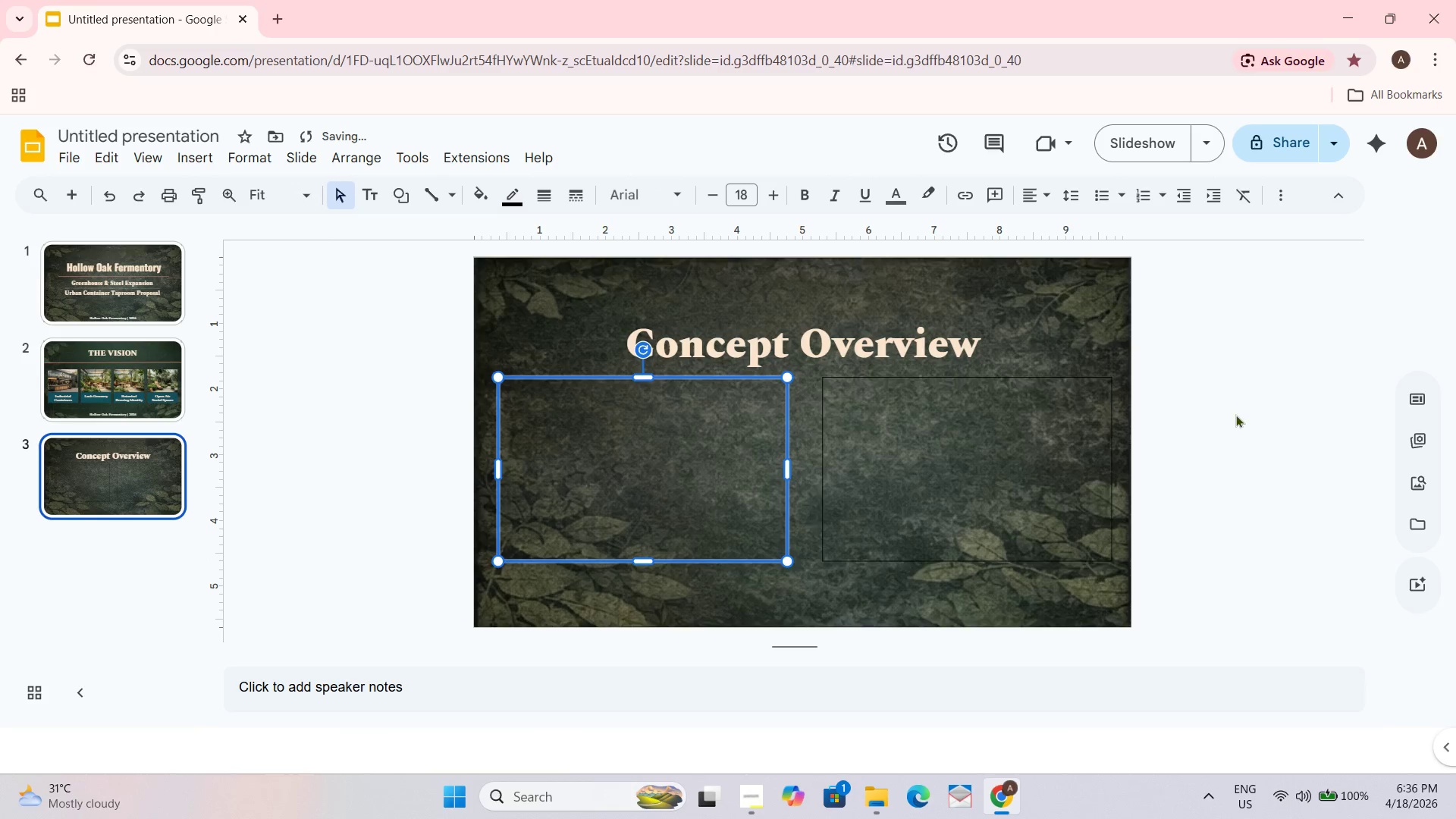 
left_click([1235, 409])
 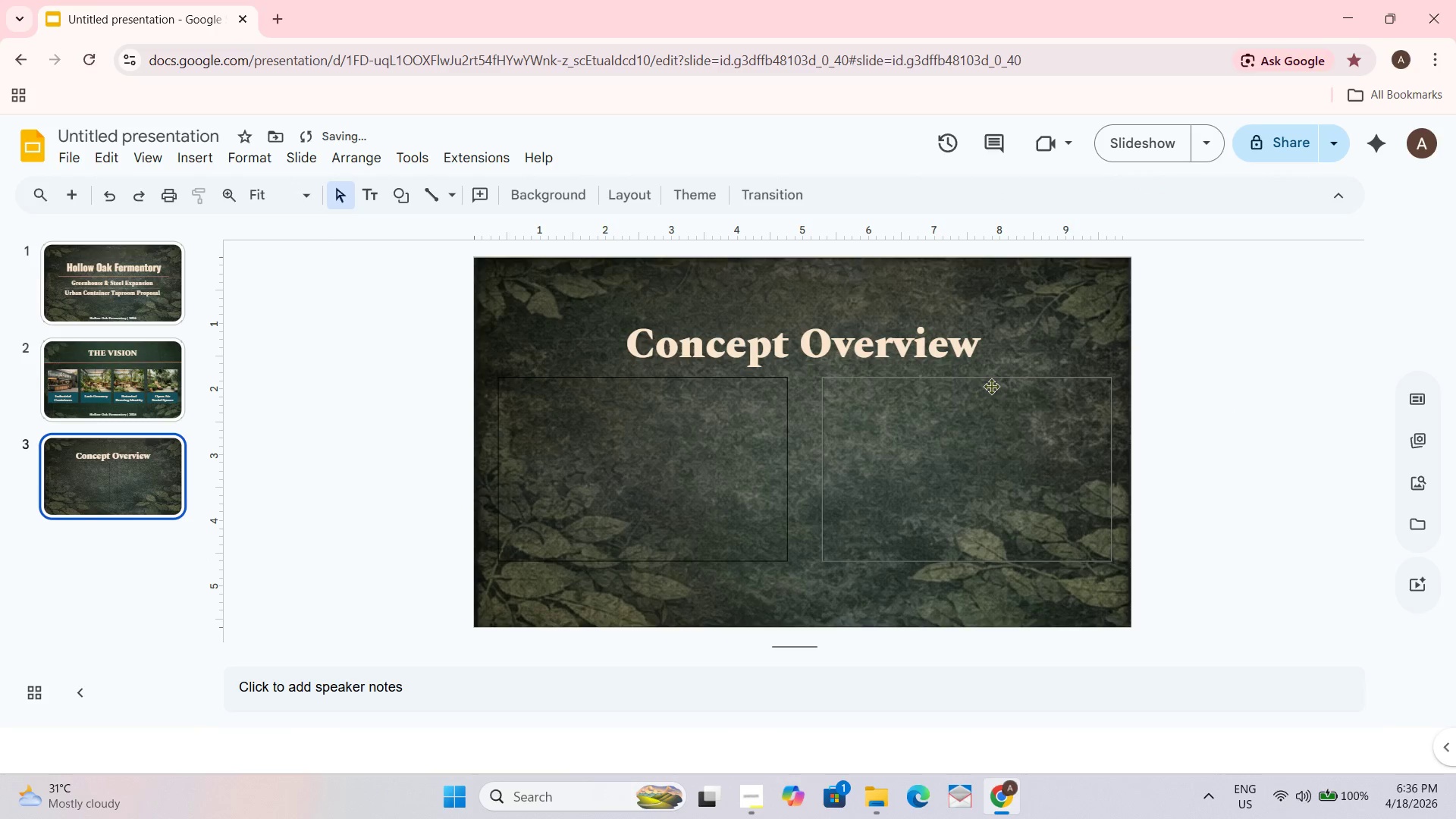 
left_click_drag(start_coordinate=[1012, 378], to_coordinate=[1006, 378])
 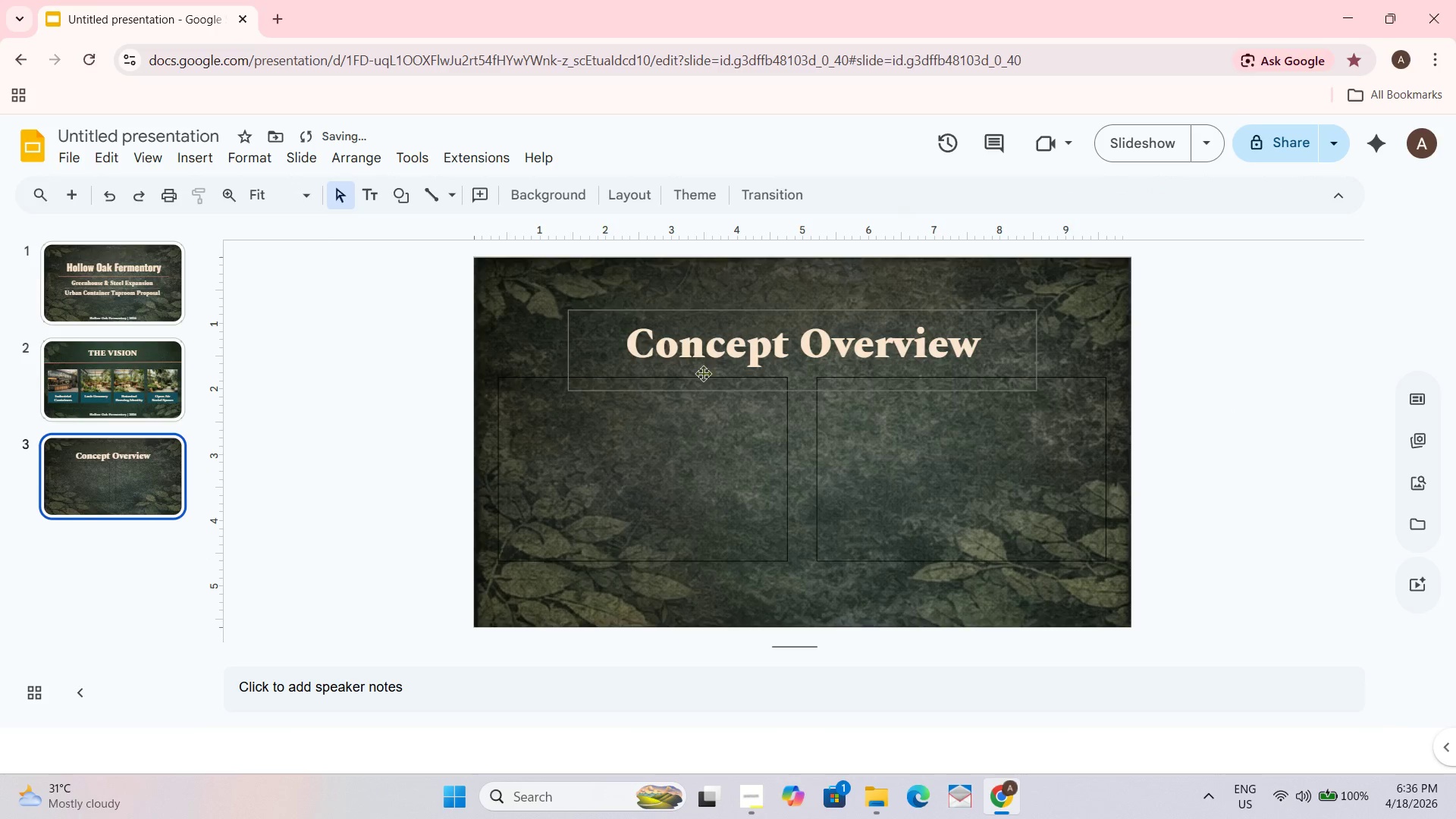 
left_click_drag(start_coordinate=[707, 377], to_coordinate=[712, 377])
 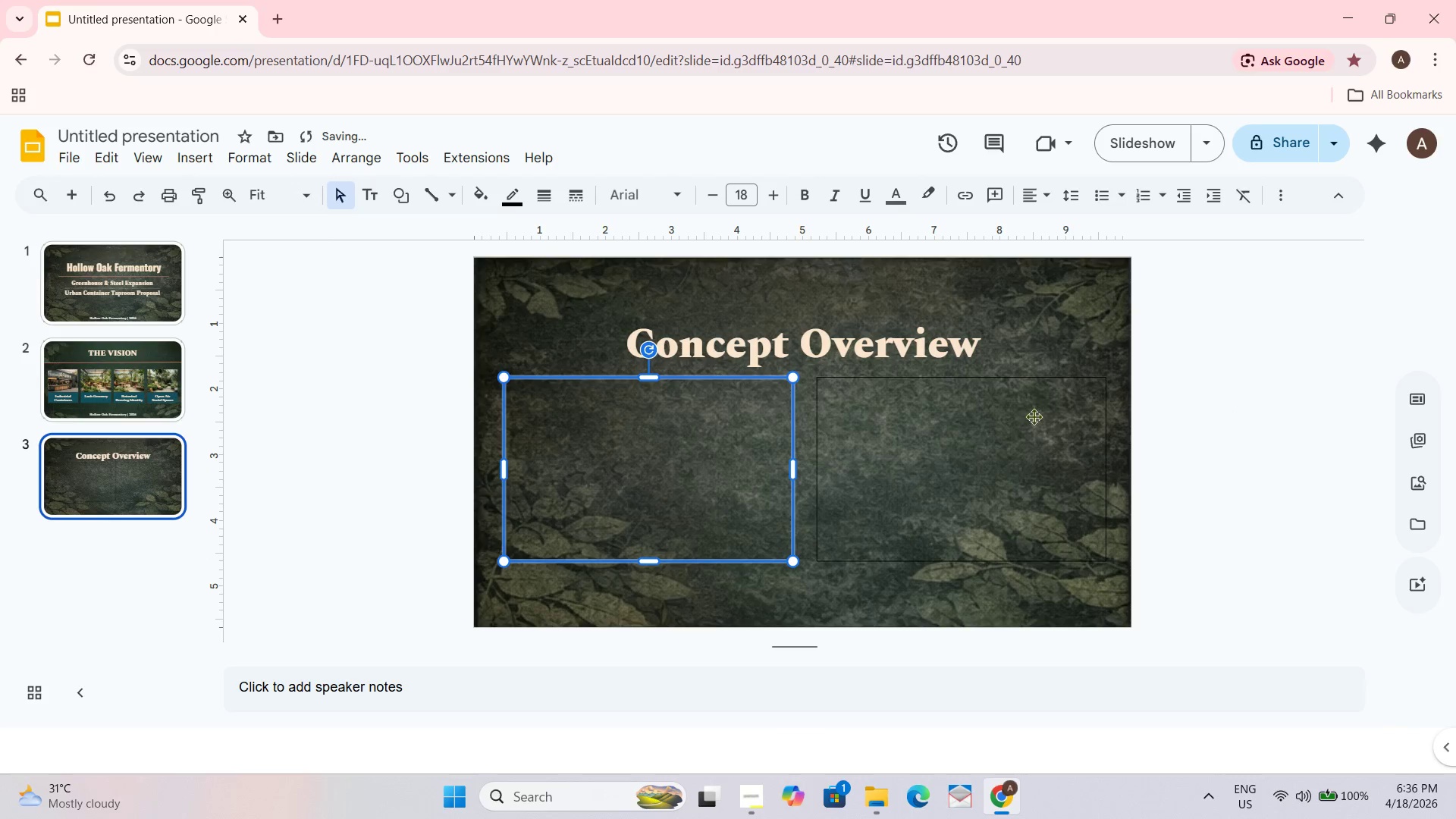 
left_click([1286, 400])
 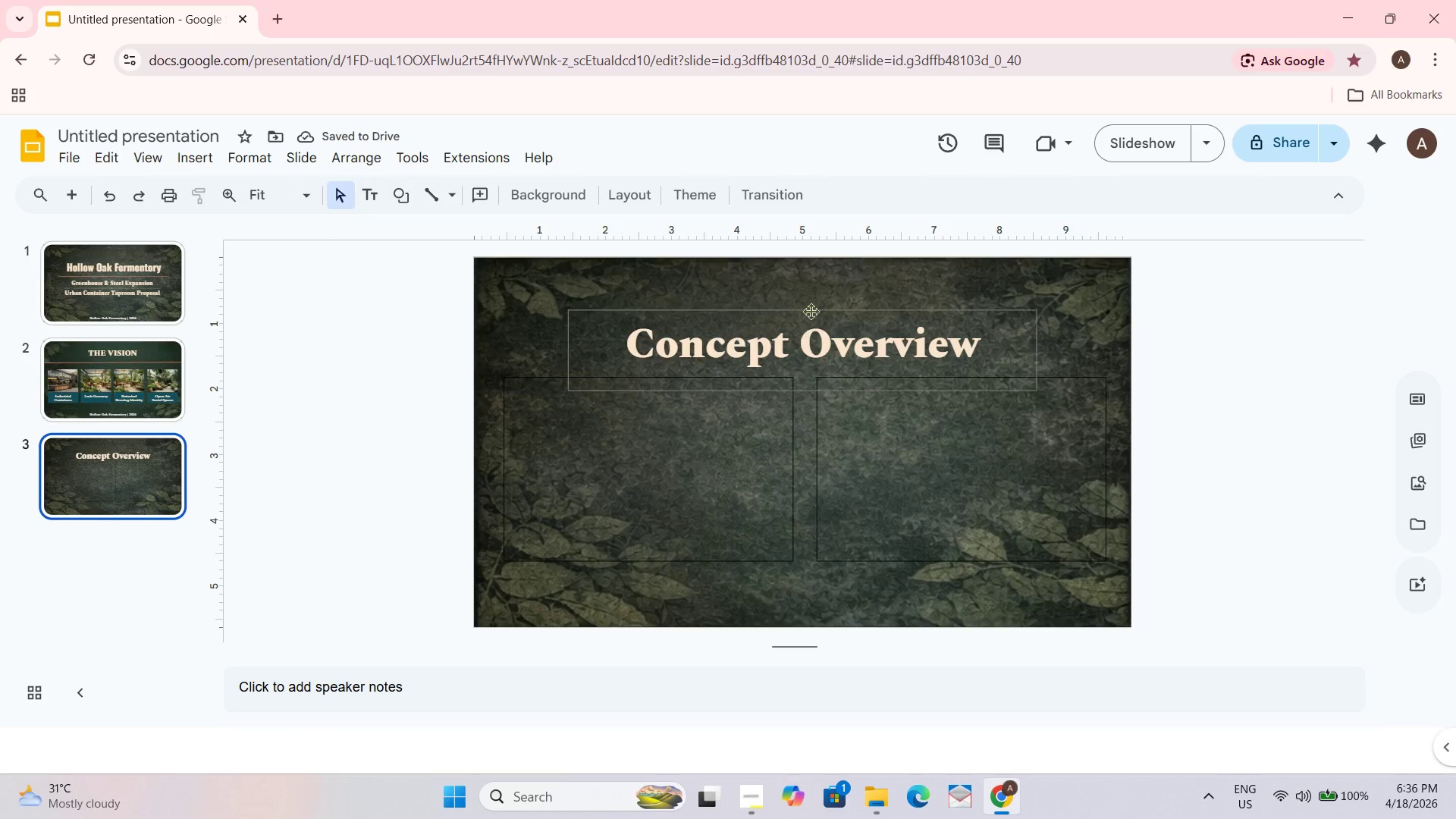 
left_click_drag(start_coordinate=[858, 309], to_coordinate=[860, 299])
 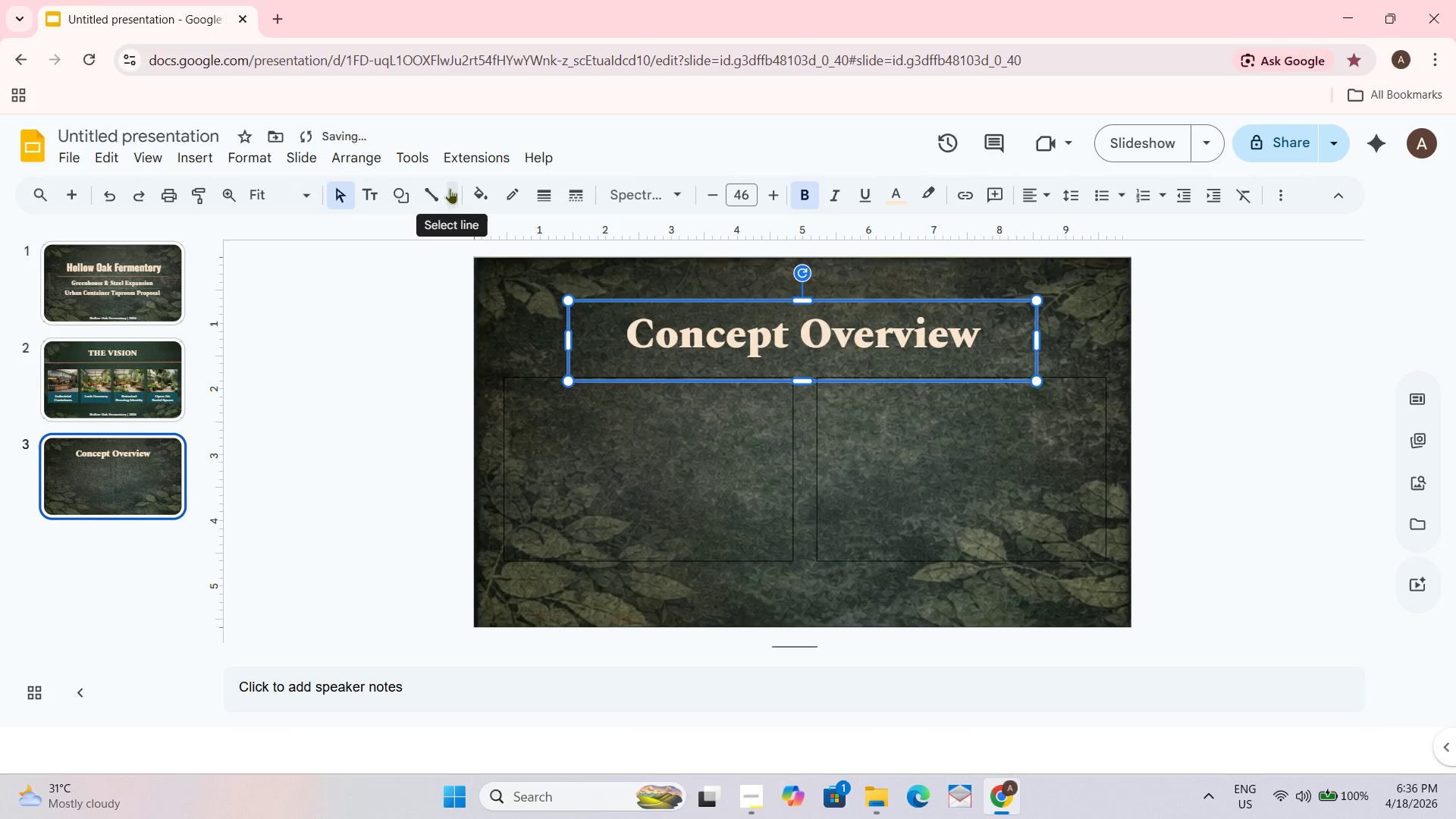 
left_click([433, 190])
 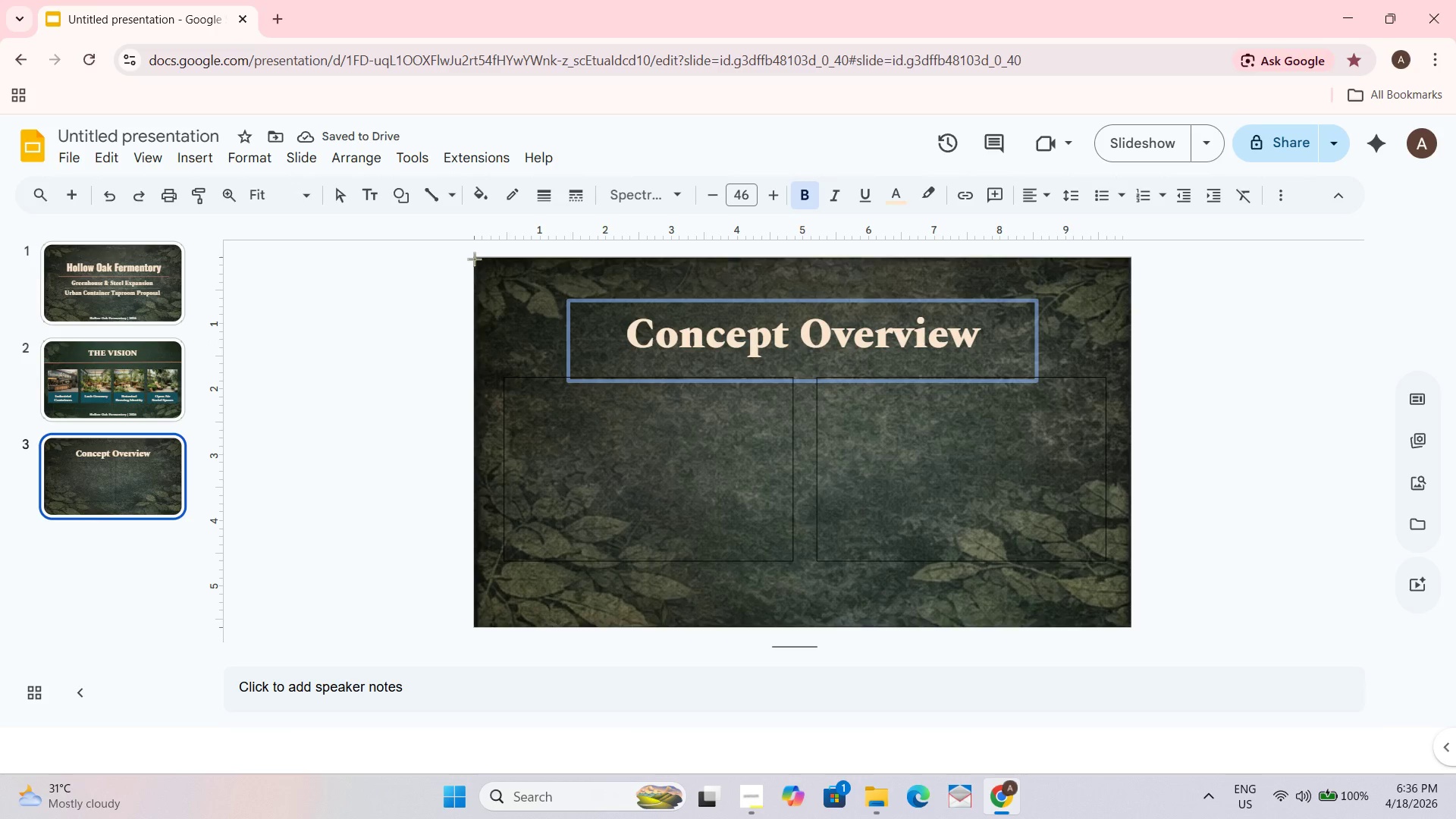 
left_click_drag(start_coordinate=[474, 259], to_coordinate=[507, 244])
 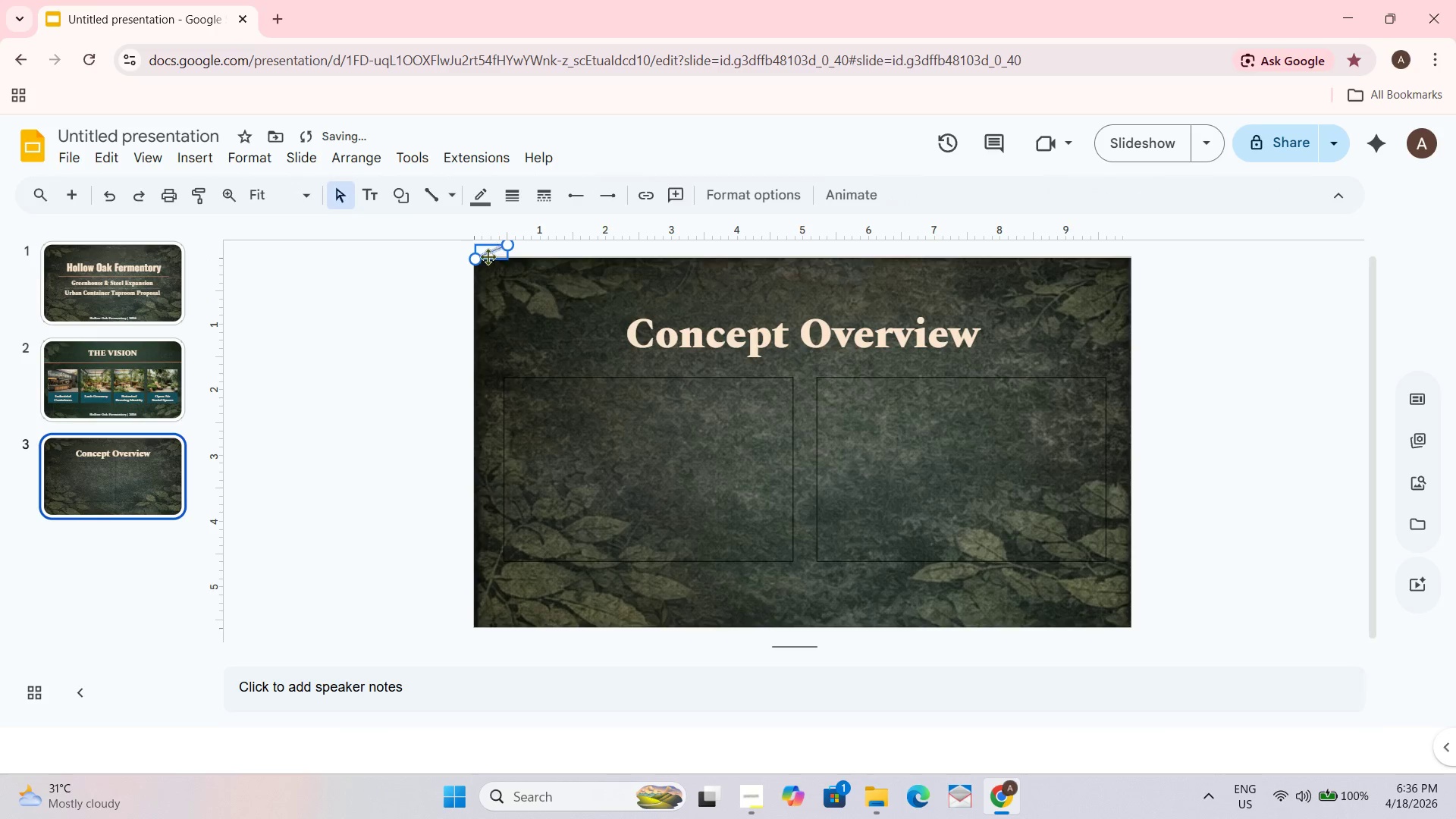 
key(Control+Z)
 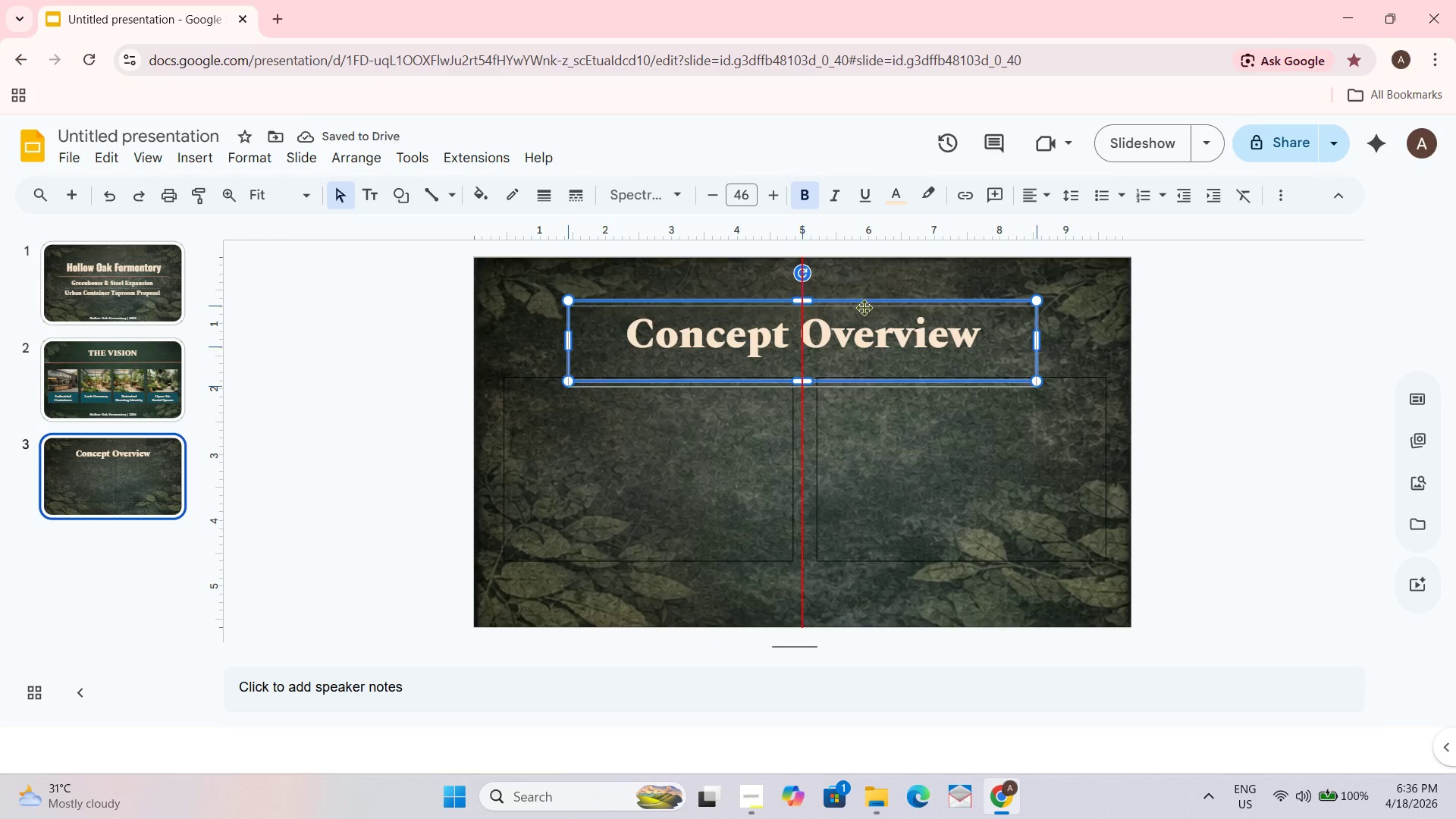 
left_click([864, 302])
 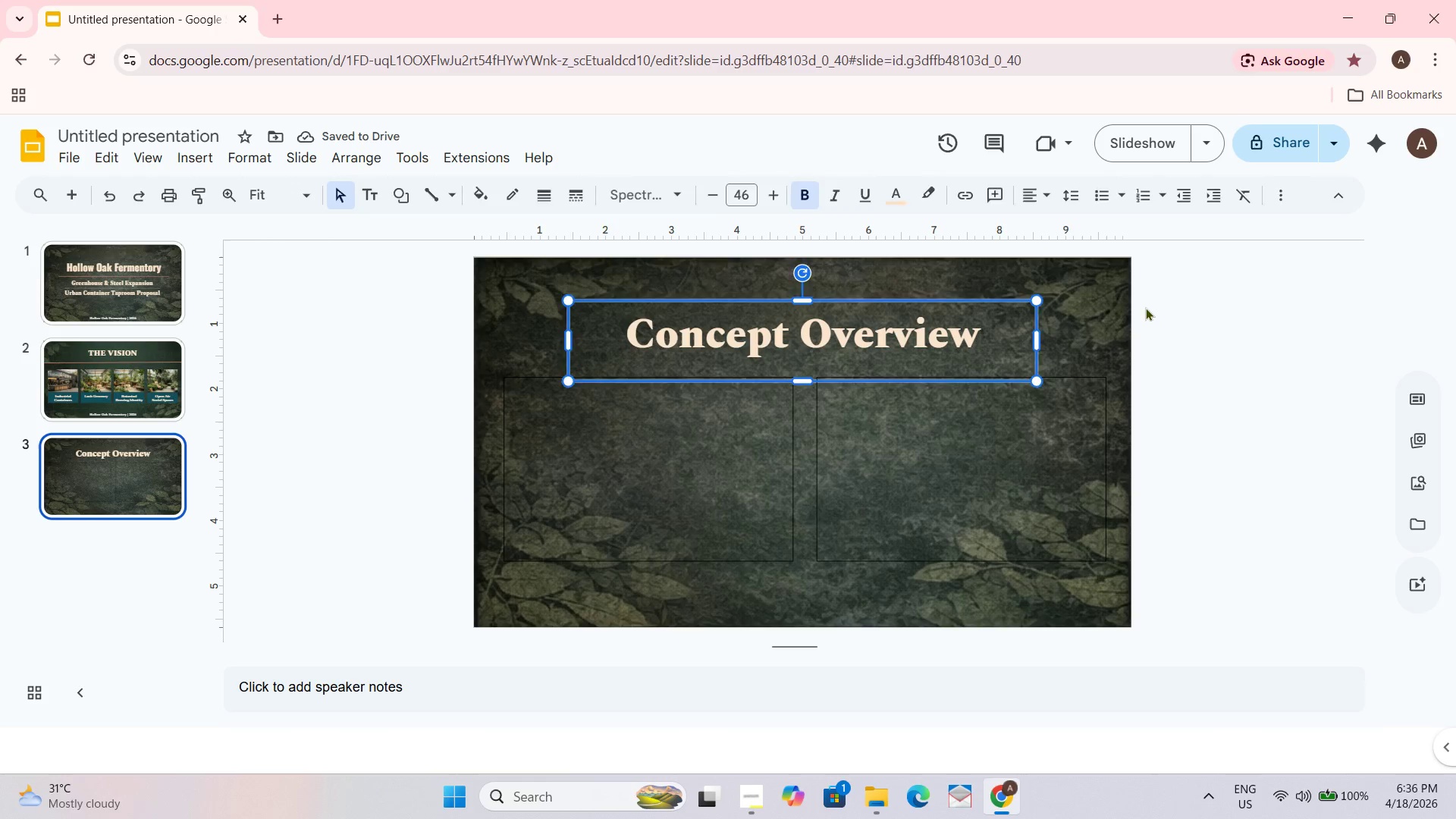 
left_click([1145, 307])
 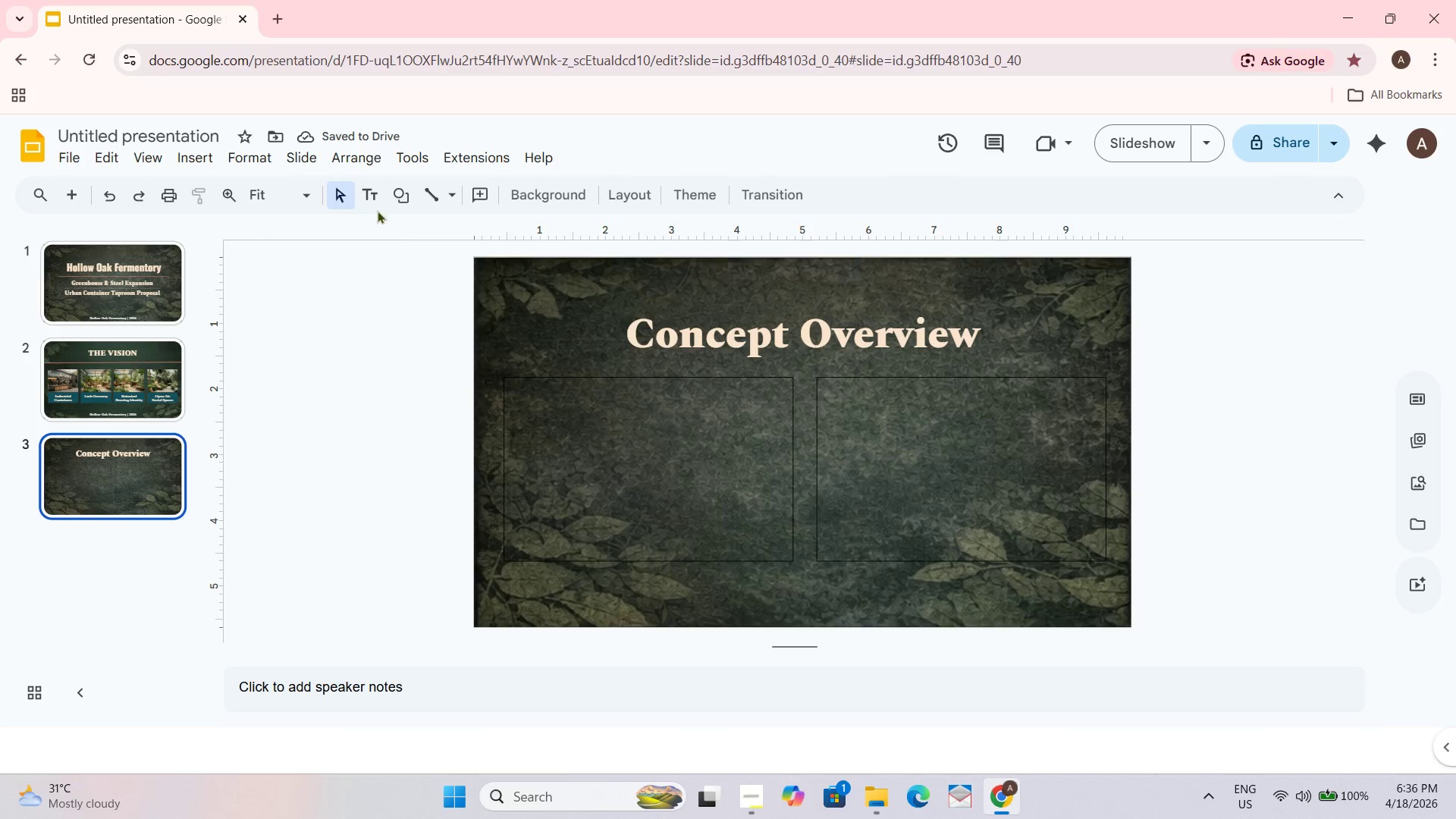 
left_click([372, 202])
 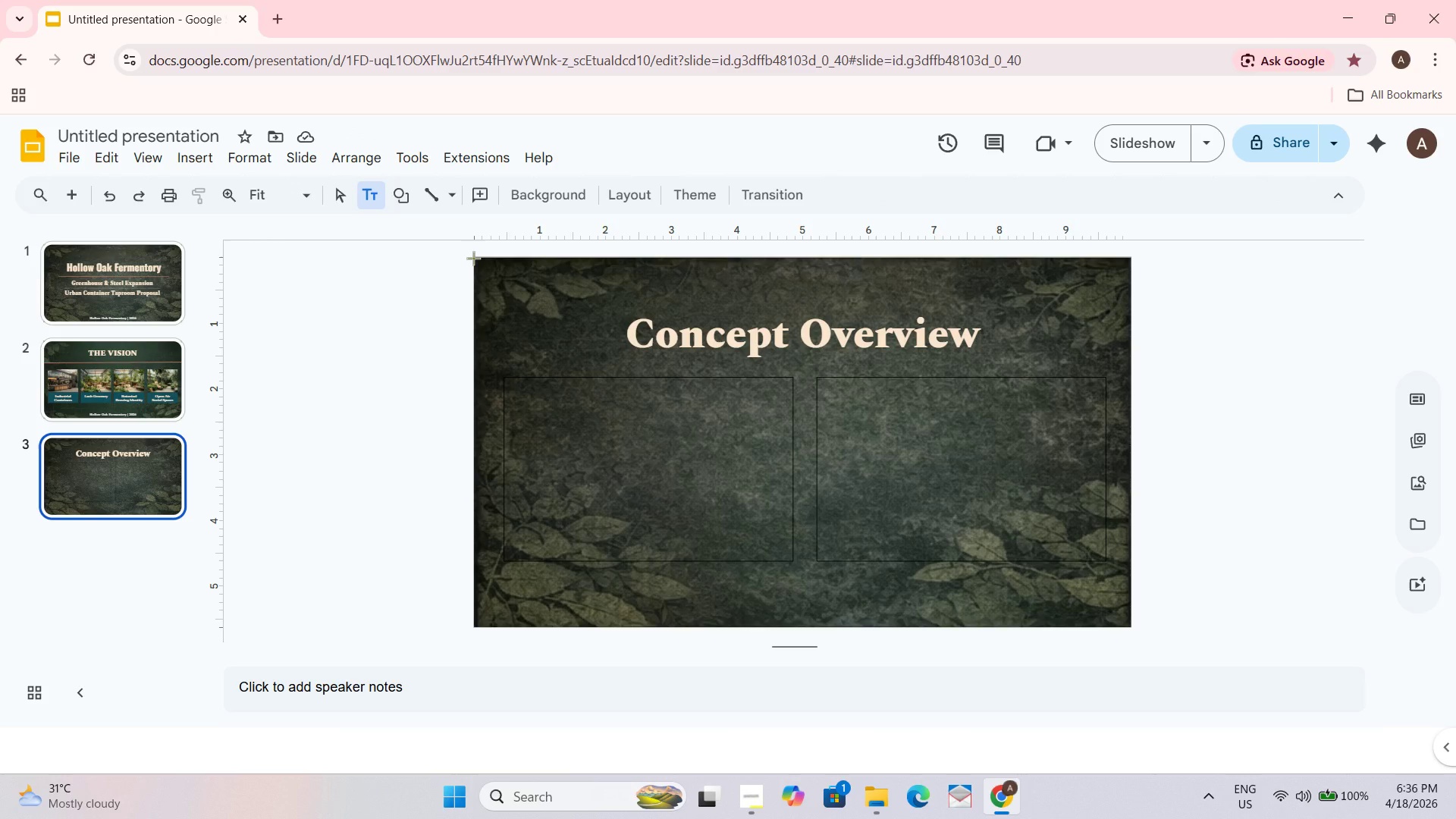 
left_click_drag(start_coordinate=[473, 258], to_coordinate=[1130, 272])
 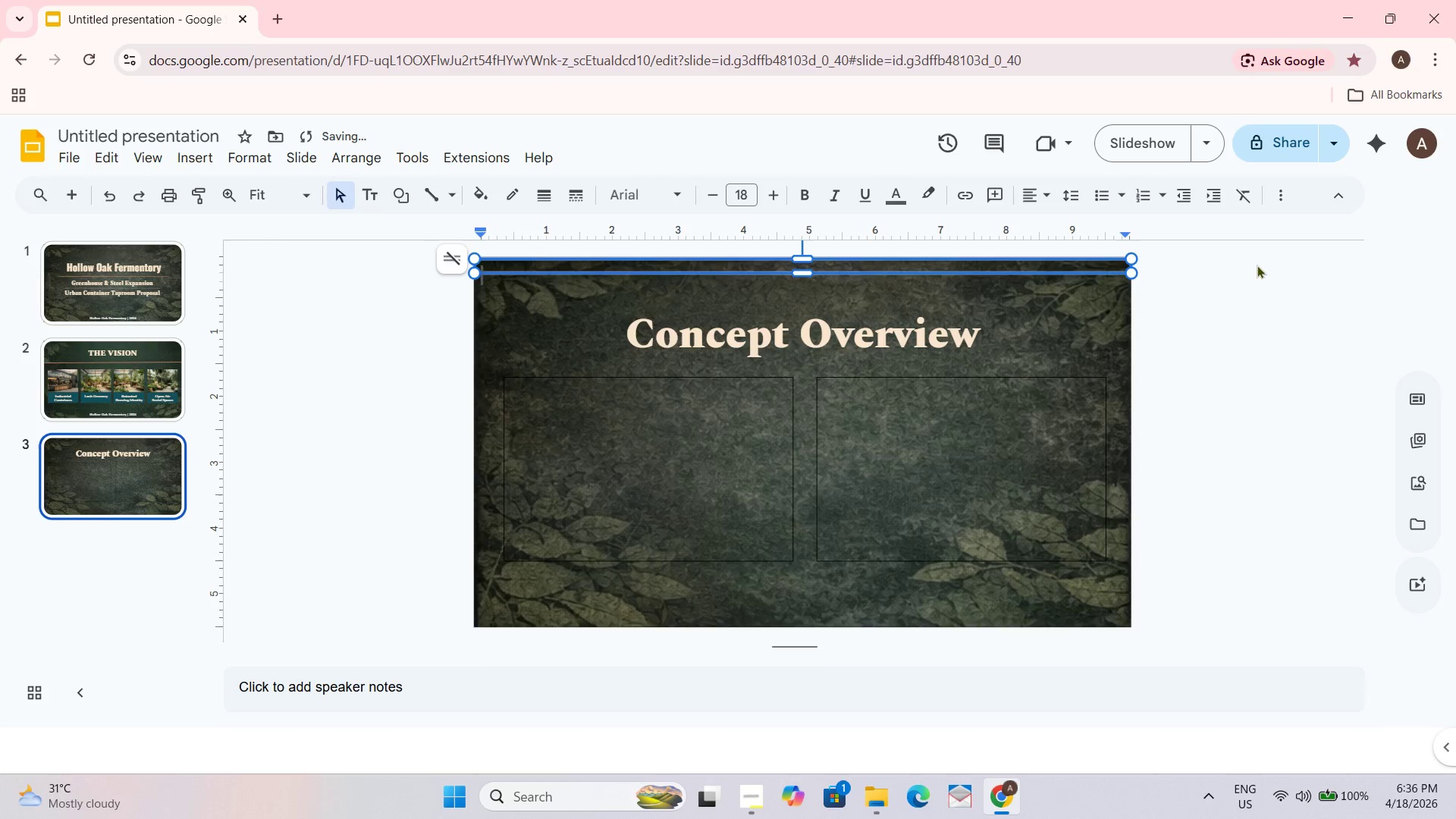 
left_click([1246, 266])
 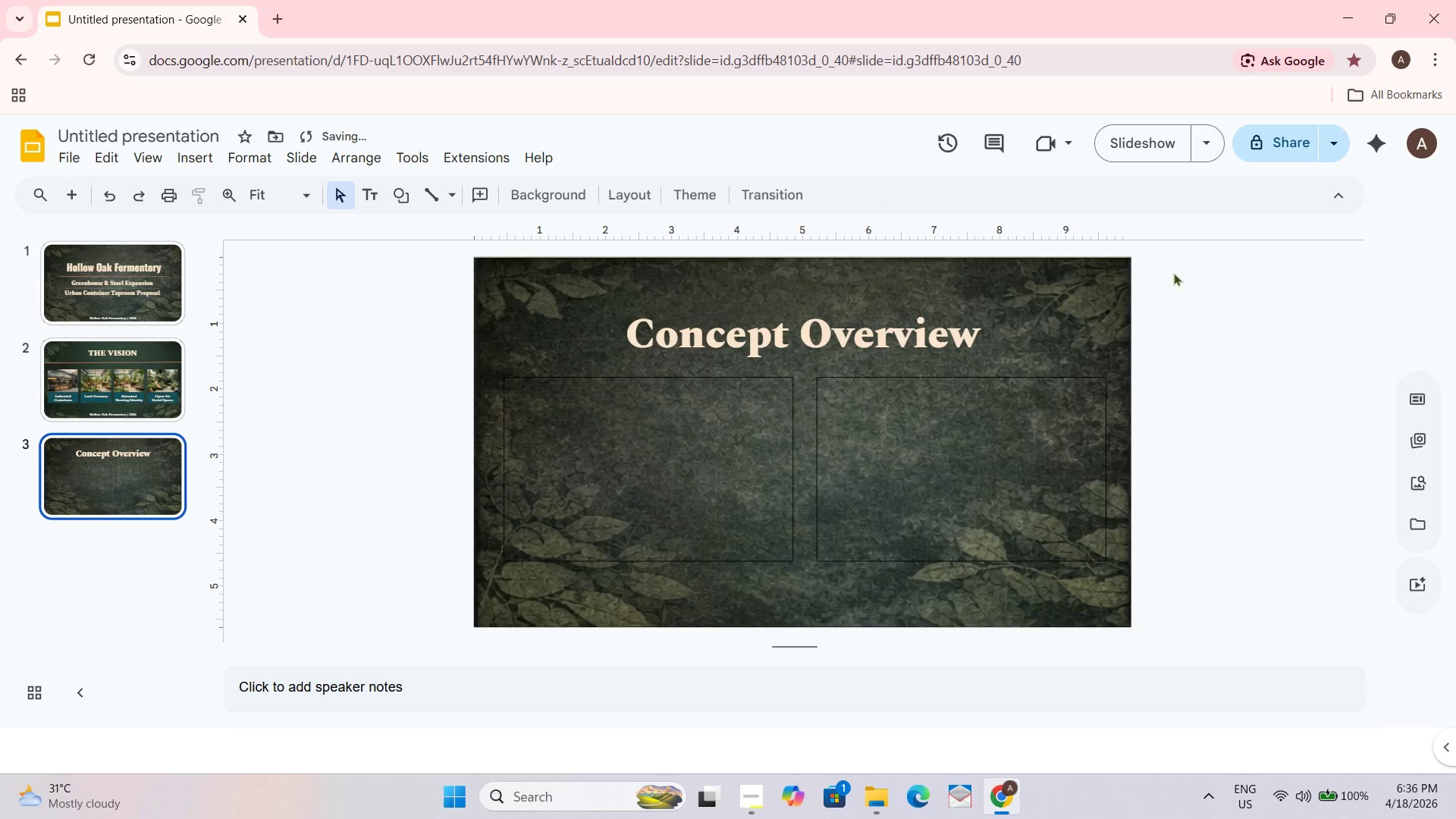 
mouse_move([1016, 268])
 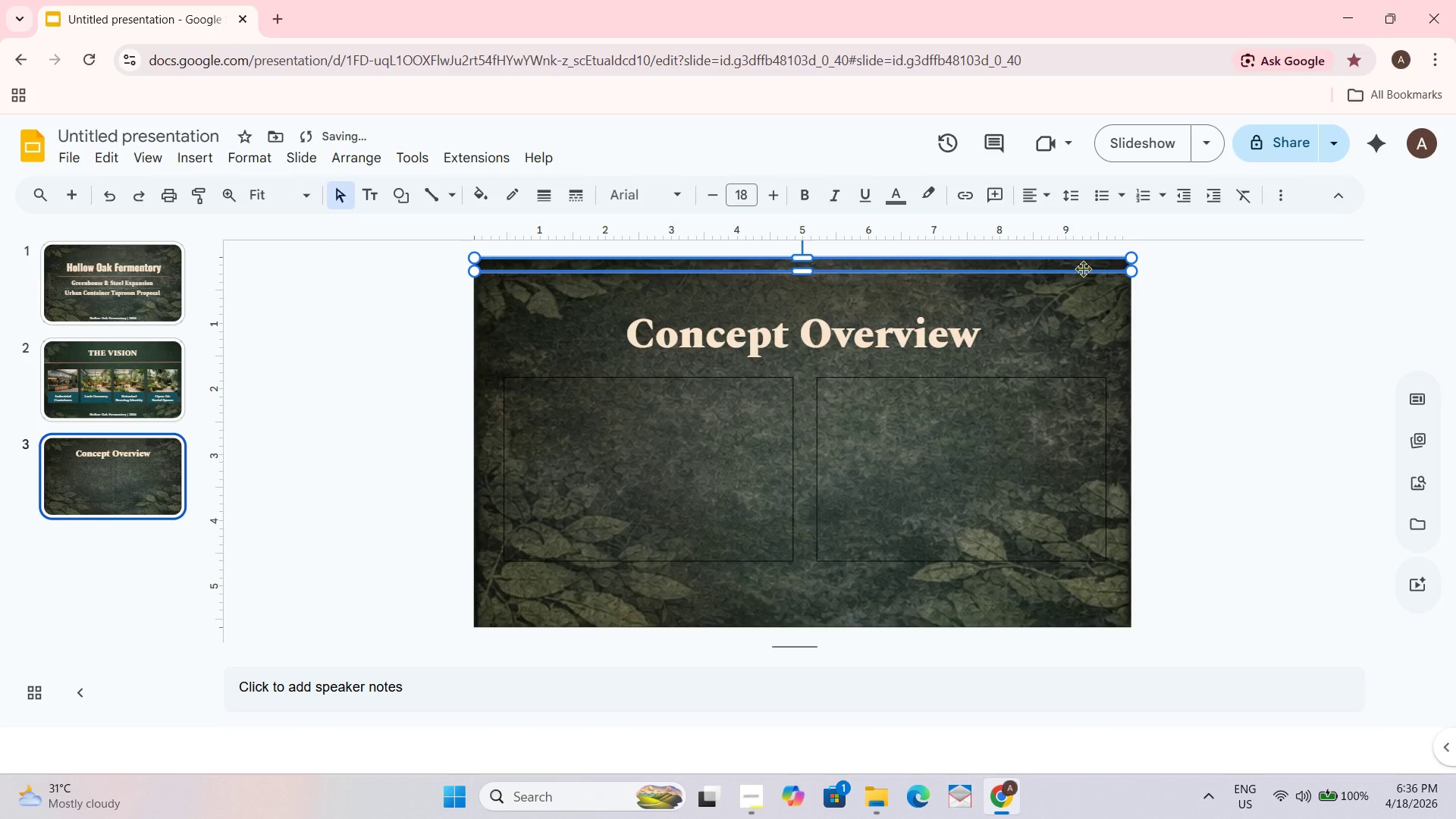 
left_click([1207, 268])
 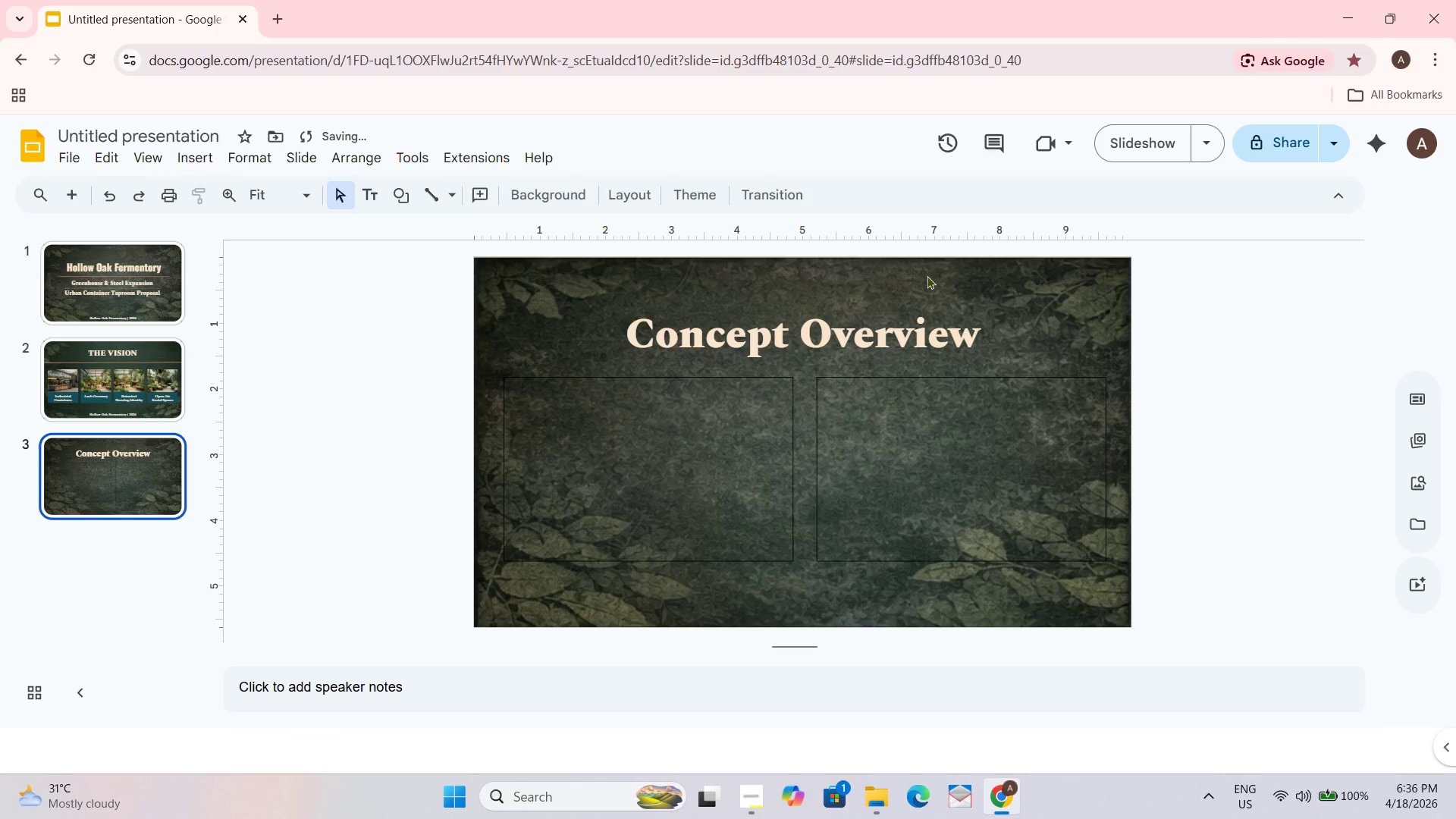 
left_click([927, 275])
 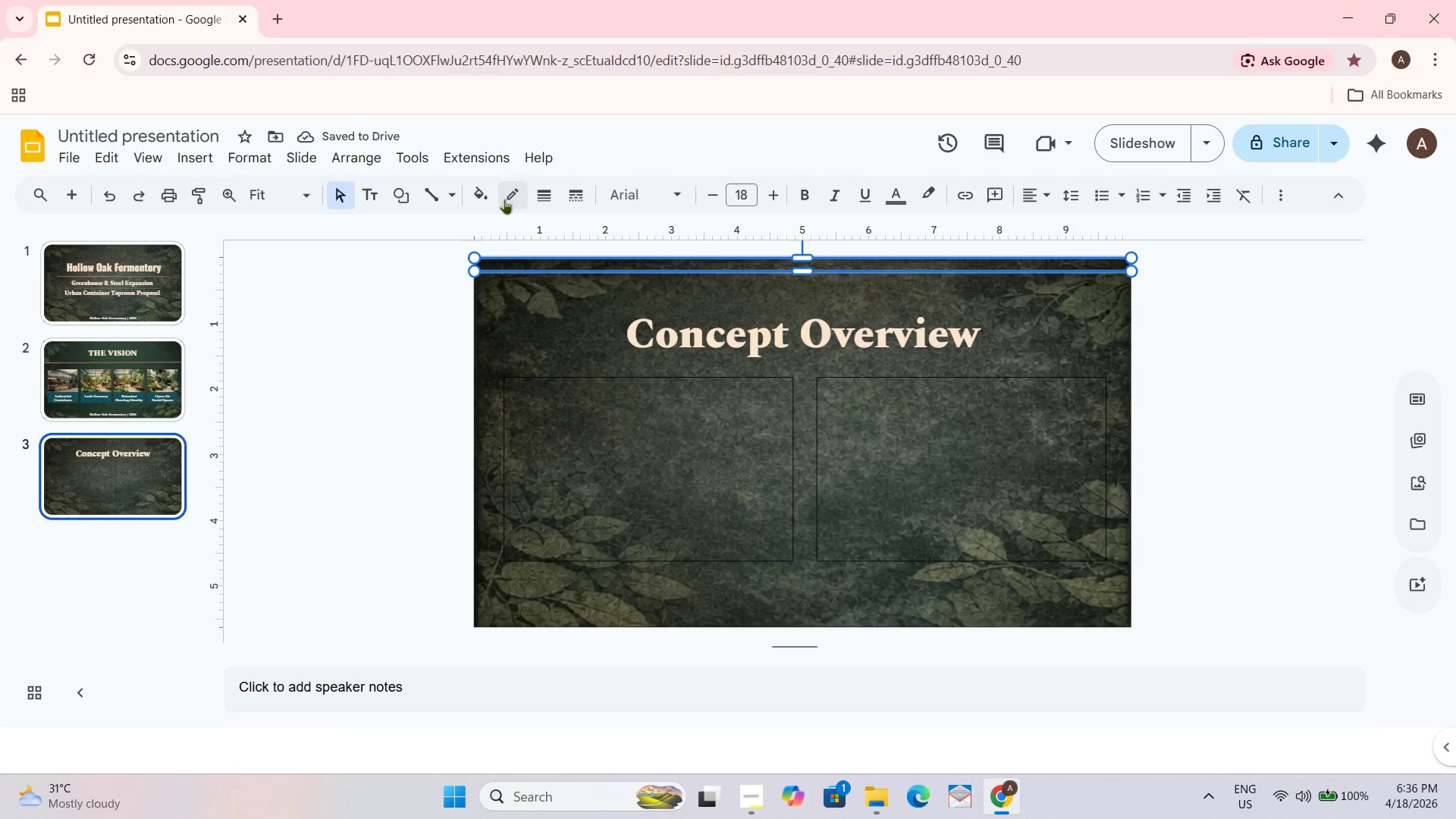 
left_click([479, 200])
 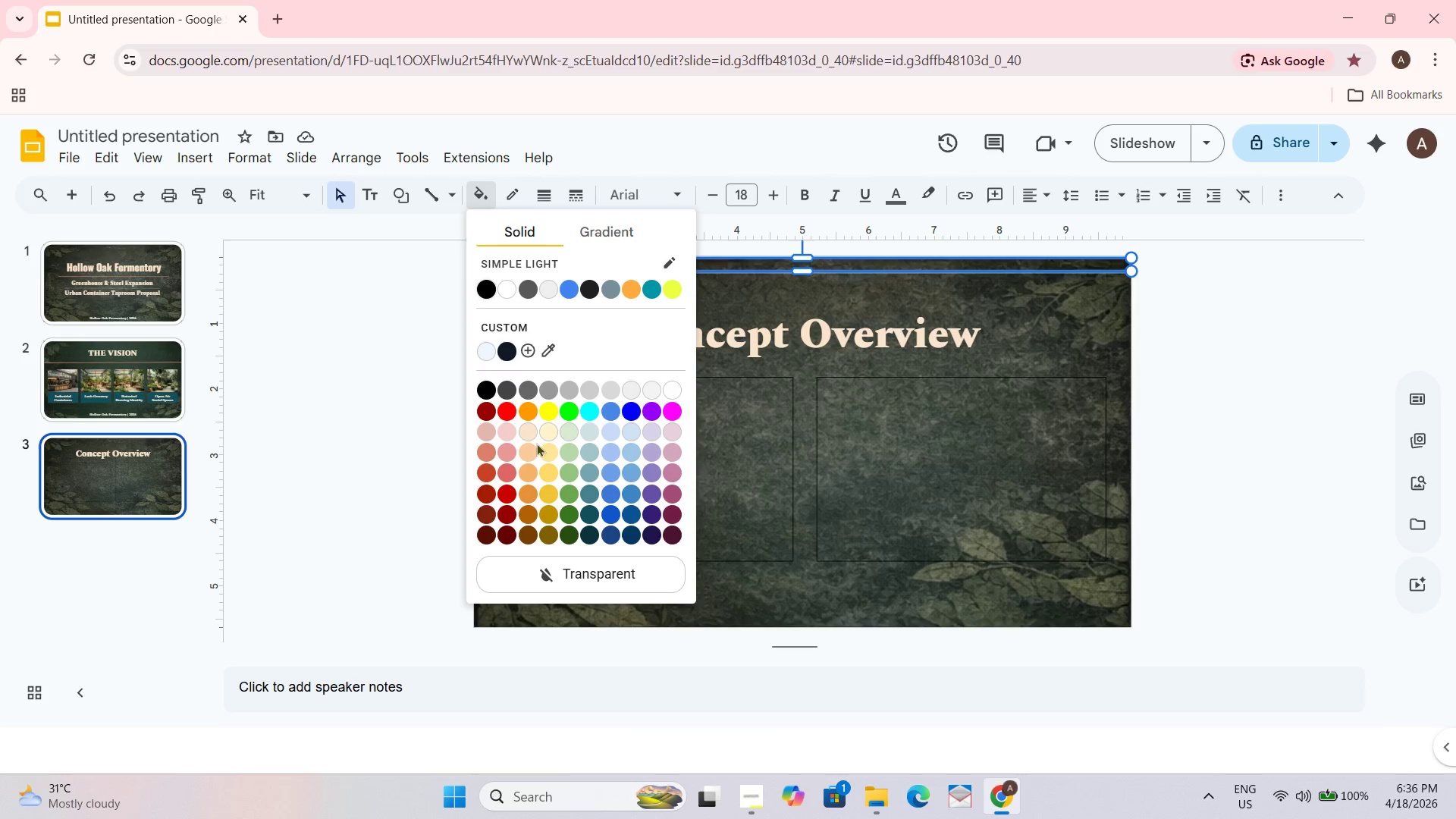 
left_click([488, 447])
 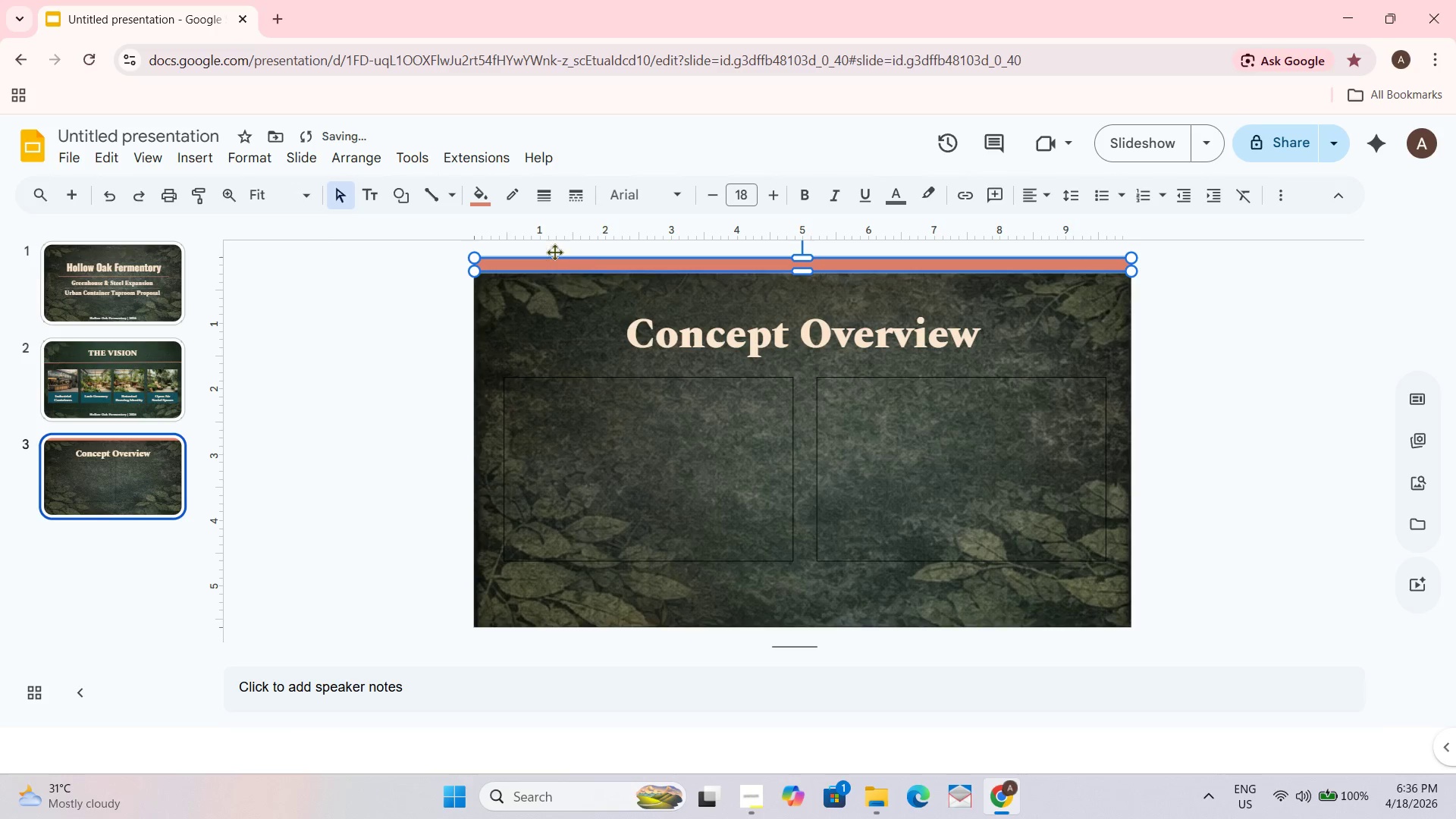 
left_click([479, 195])
 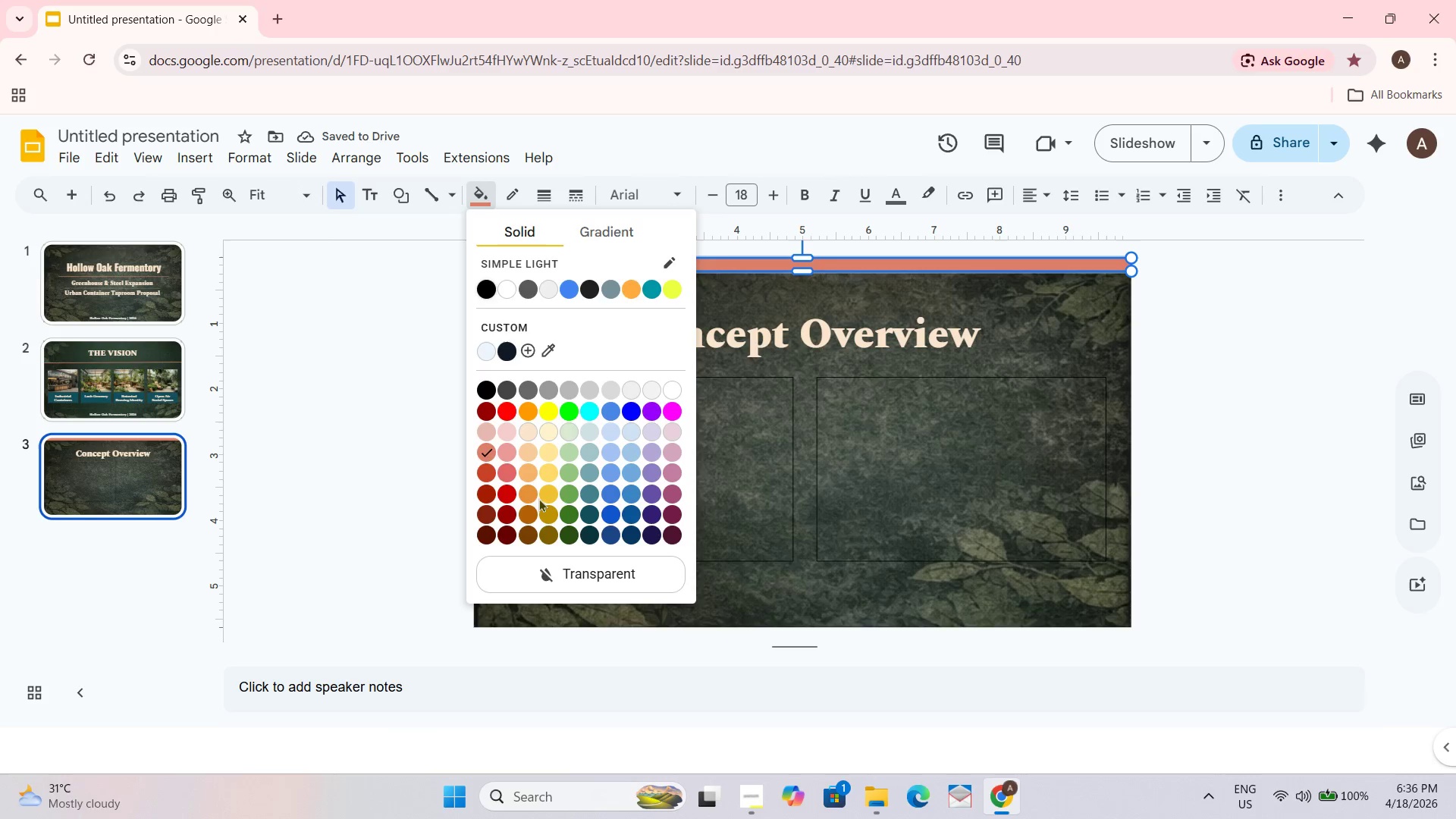 
left_click([530, 496])
 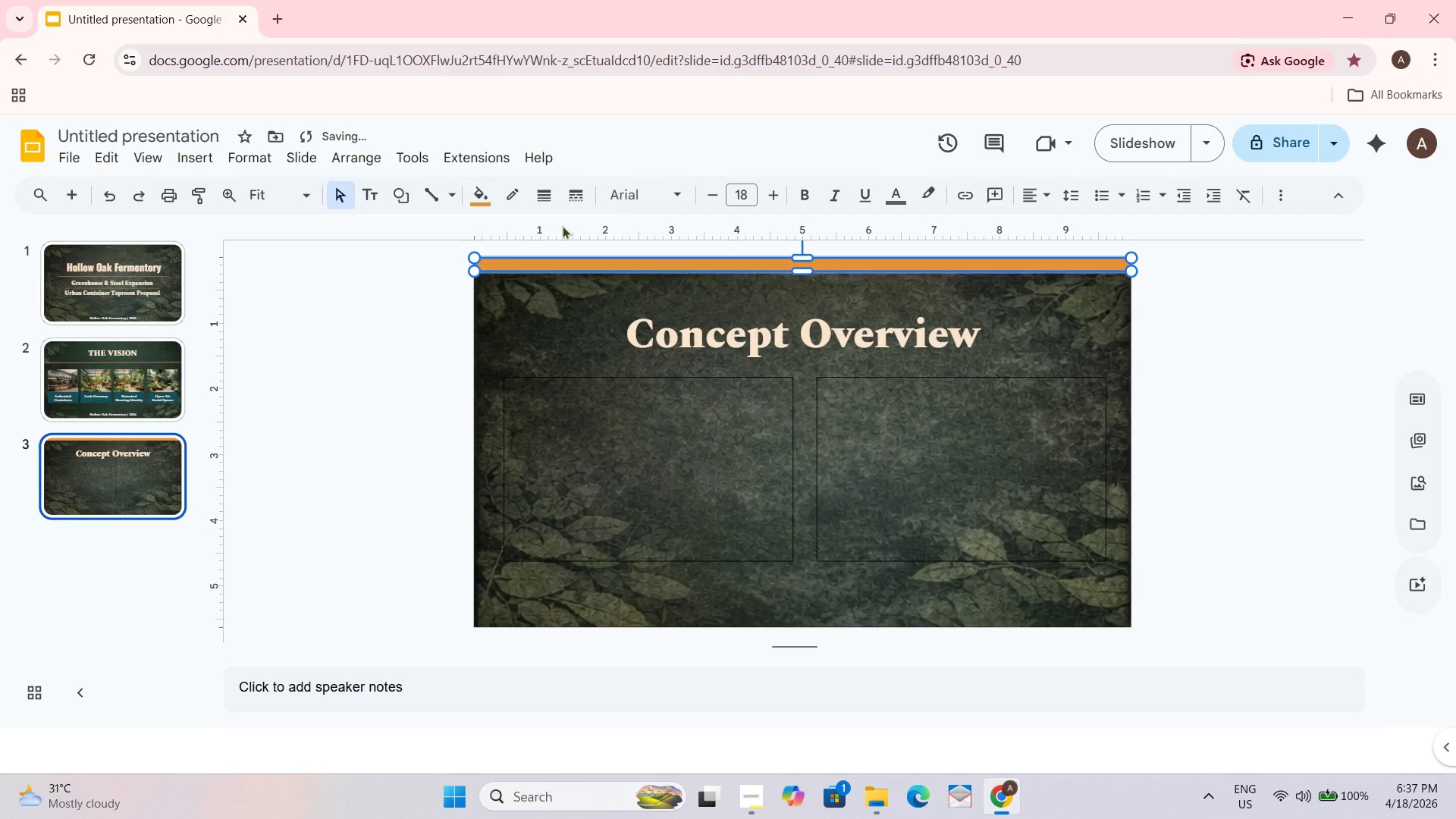 
left_click([488, 193])
 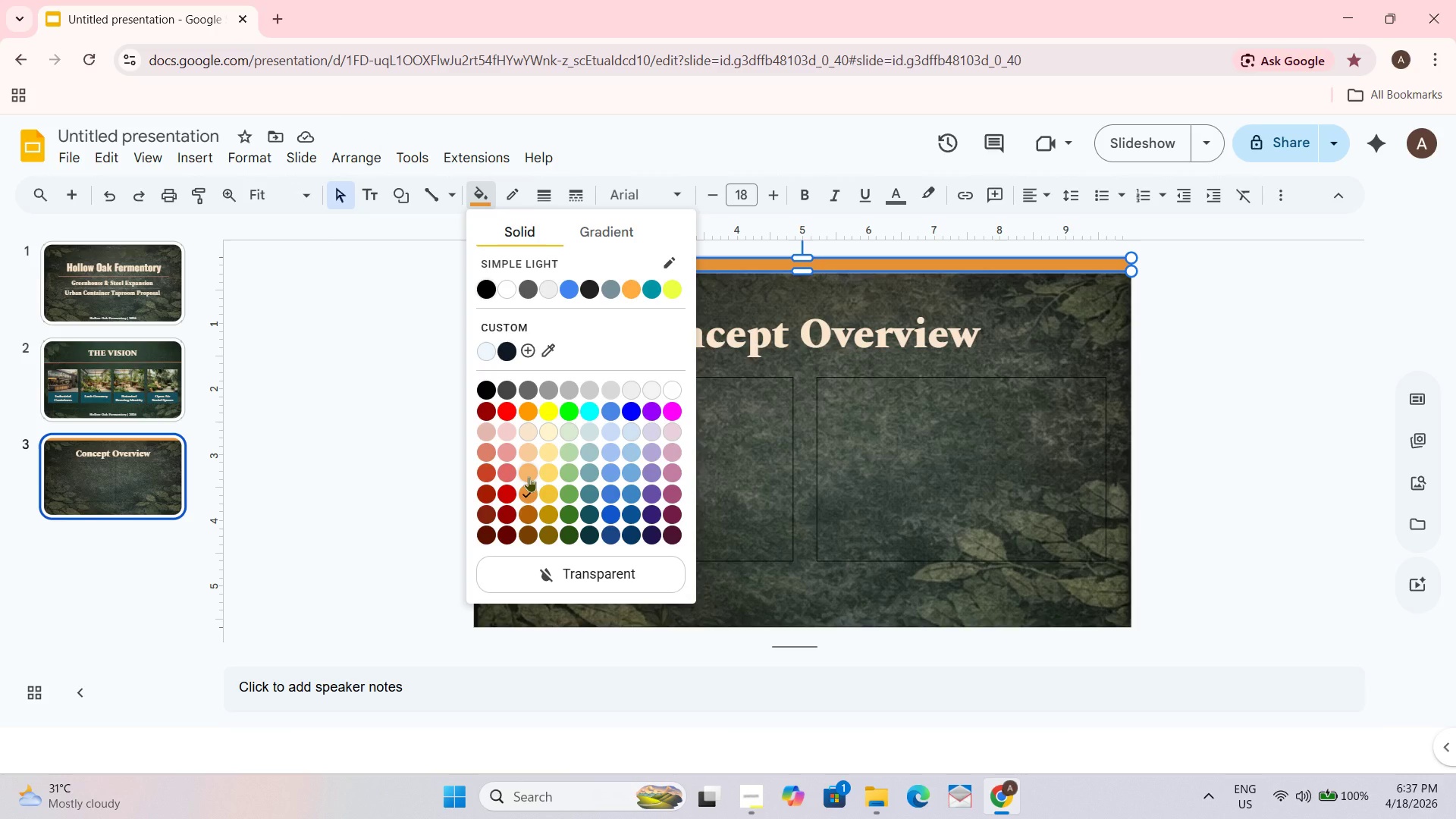 
wait(5.86)
 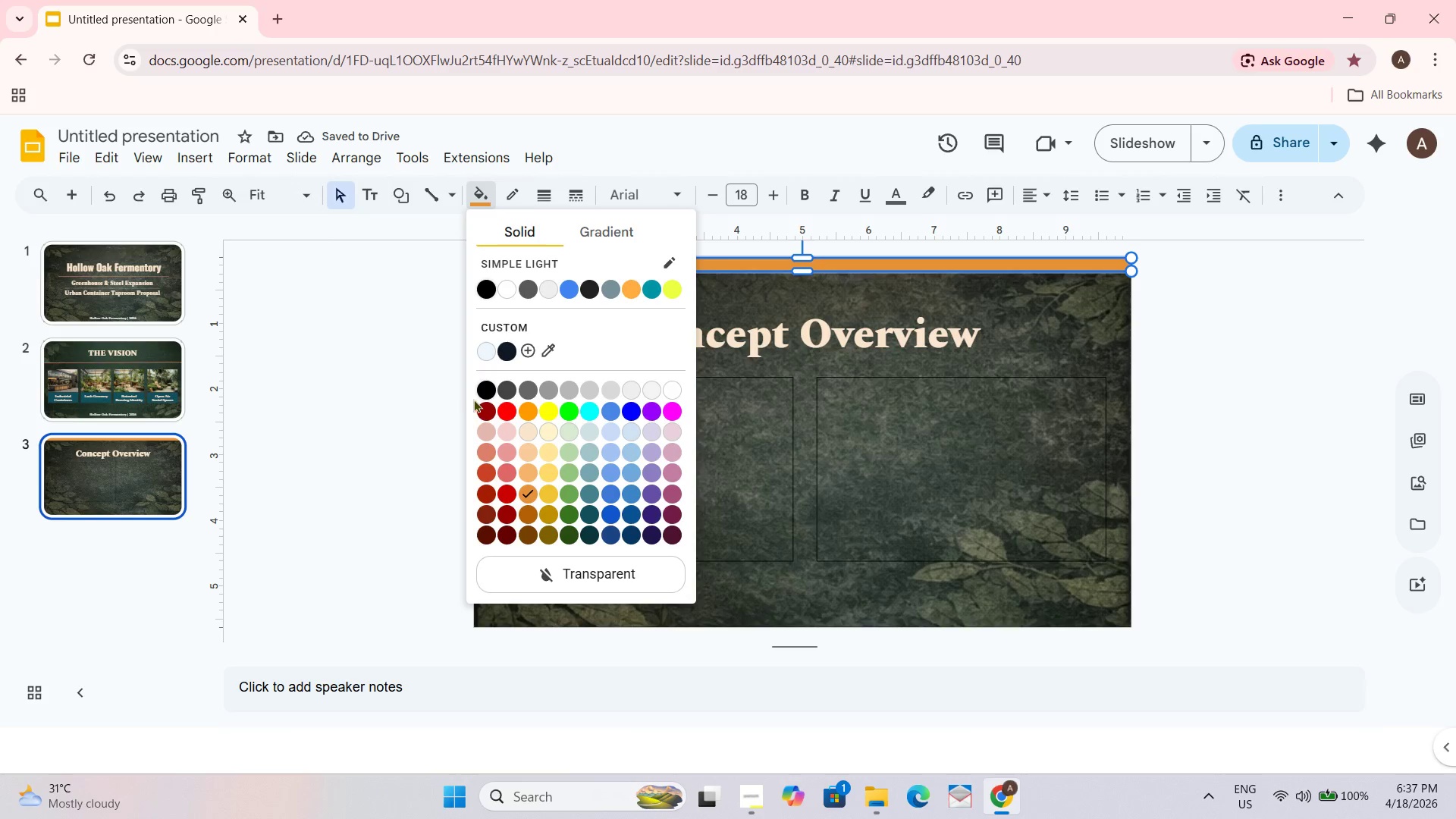 
left_click([521, 408])
 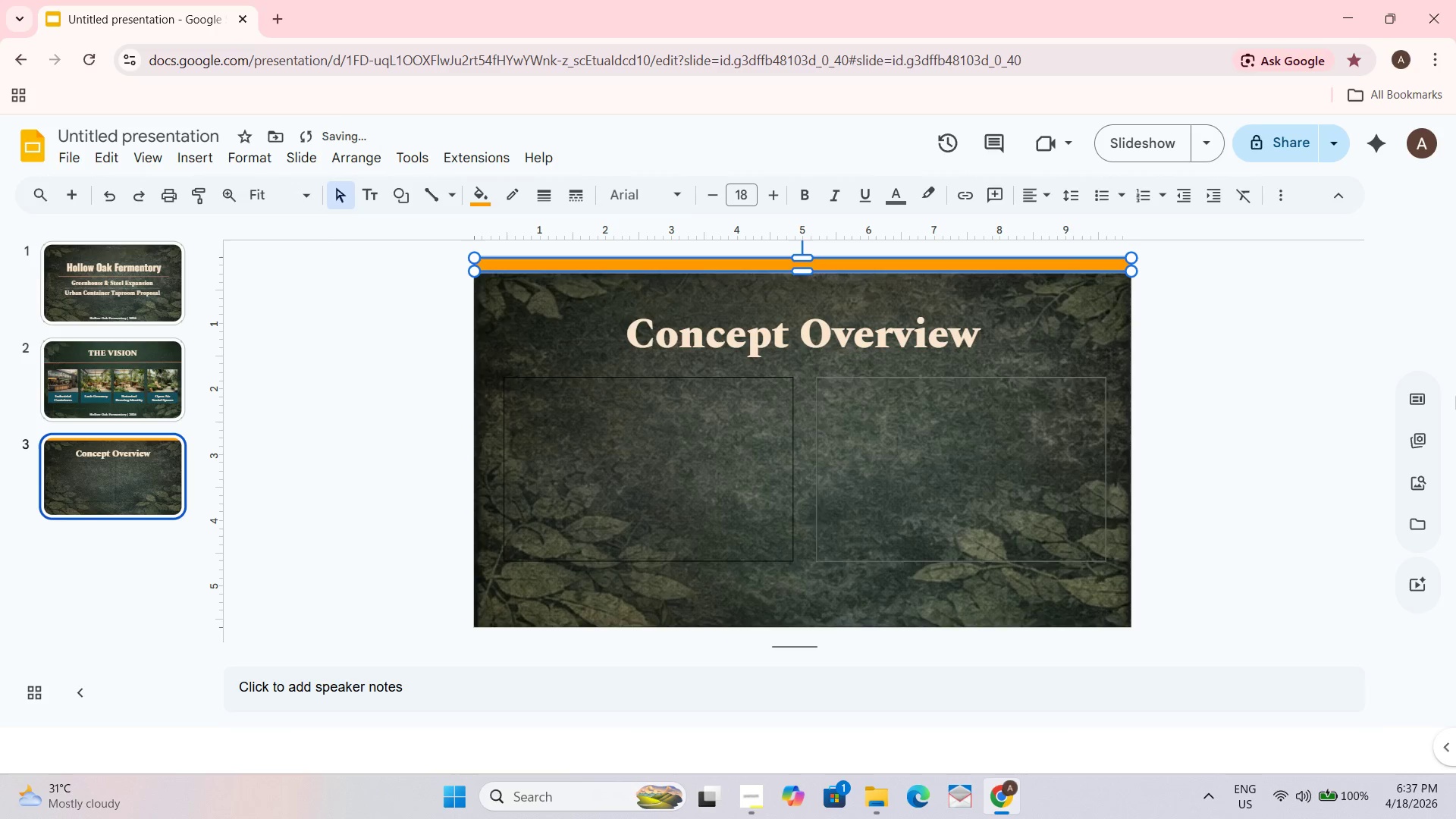 
left_click([1455, 395])
 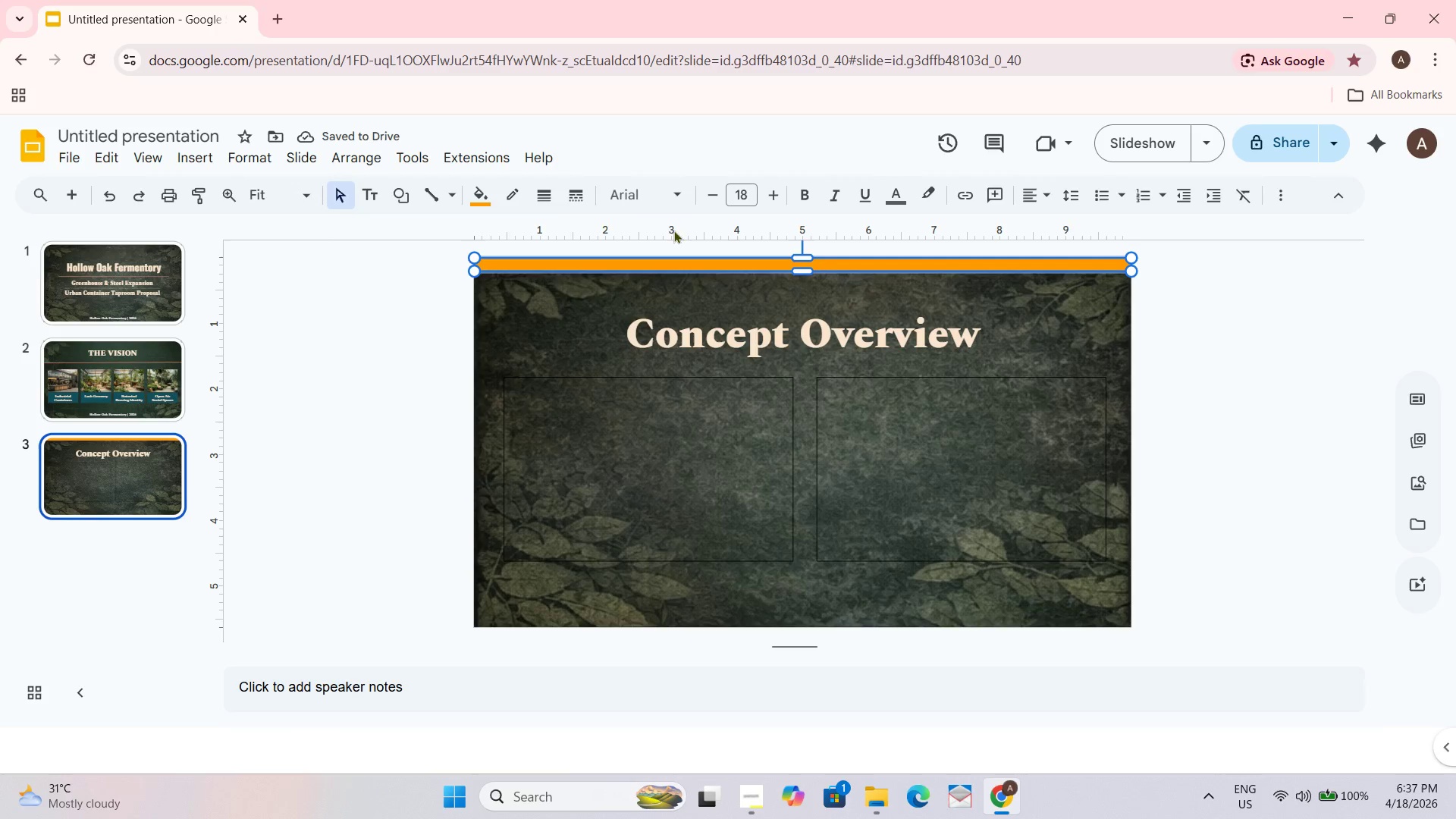 
left_click([476, 191])
 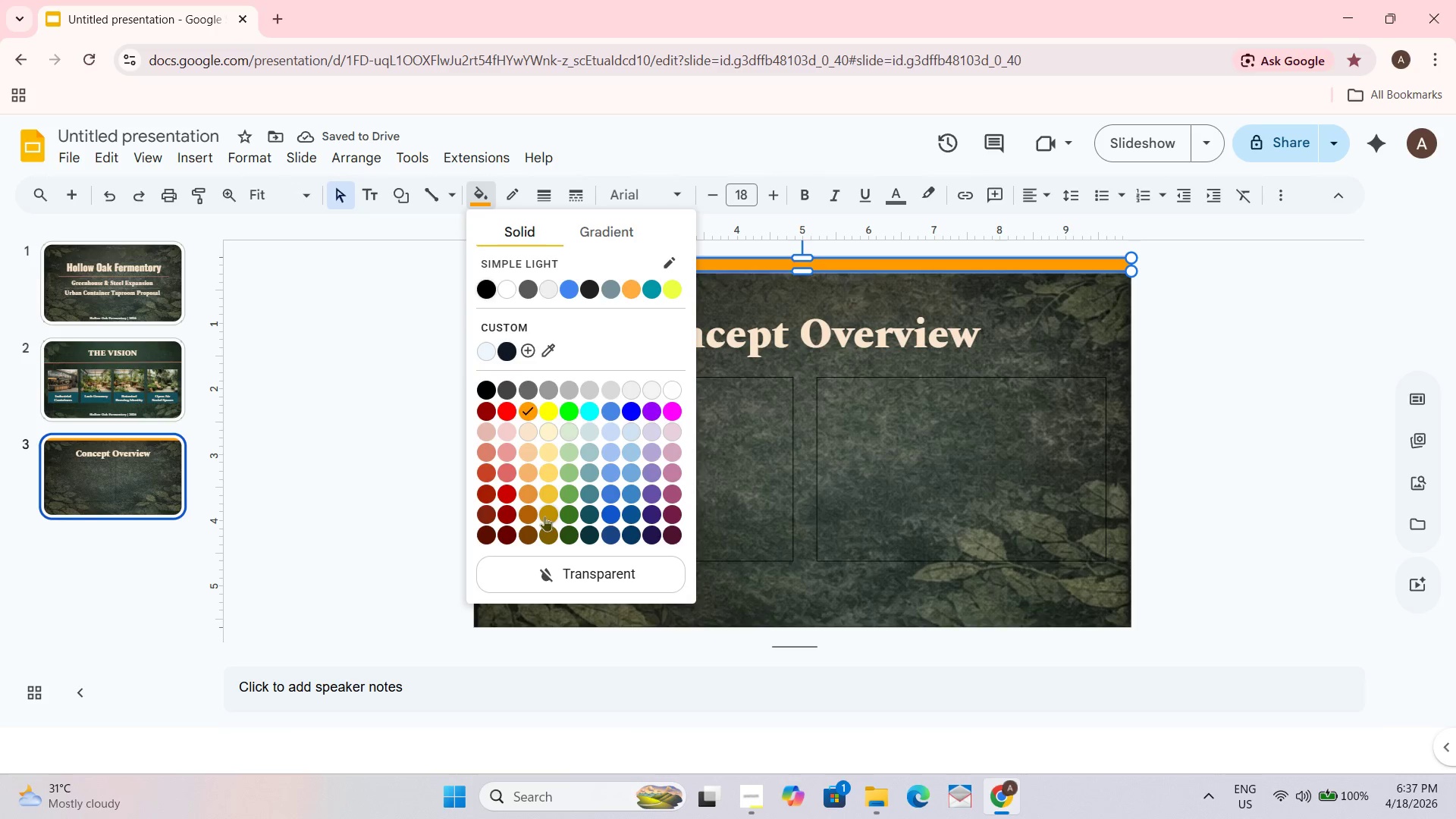 
left_click([547, 514])
 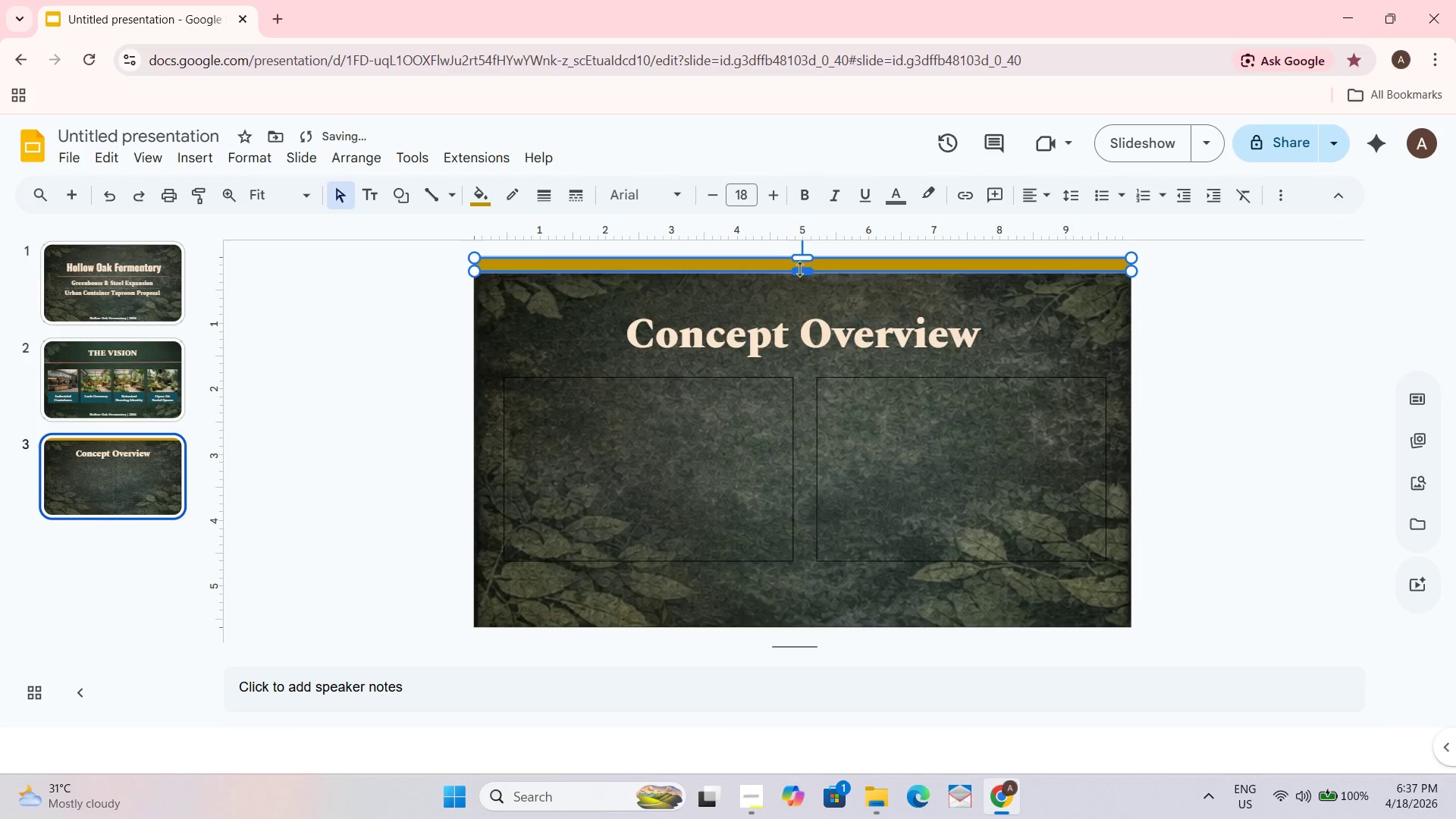 
left_click_drag(start_coordinate=[803, 268], to_coordinate=[804, 264])
 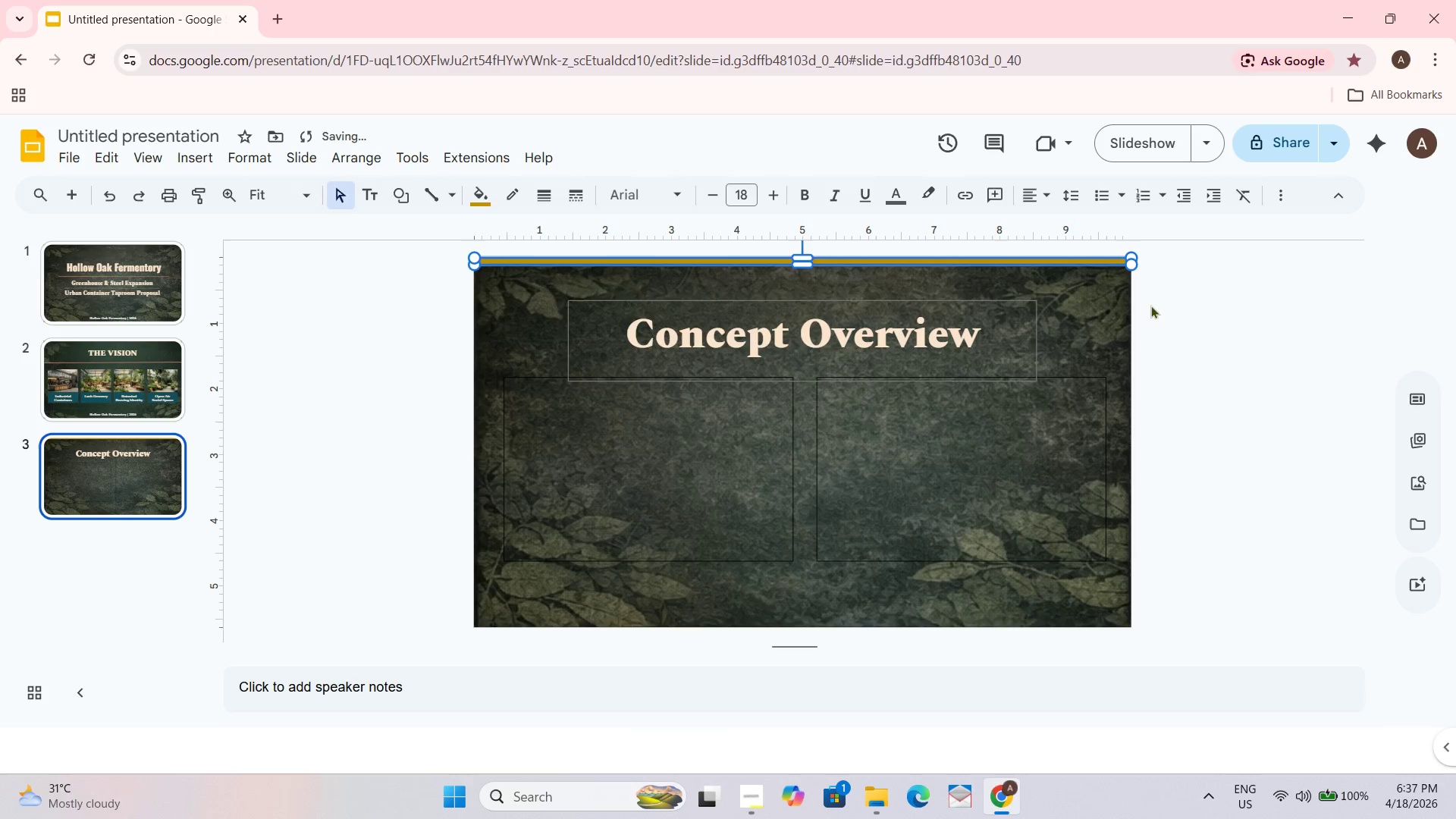 
left_click([1250, 305])
 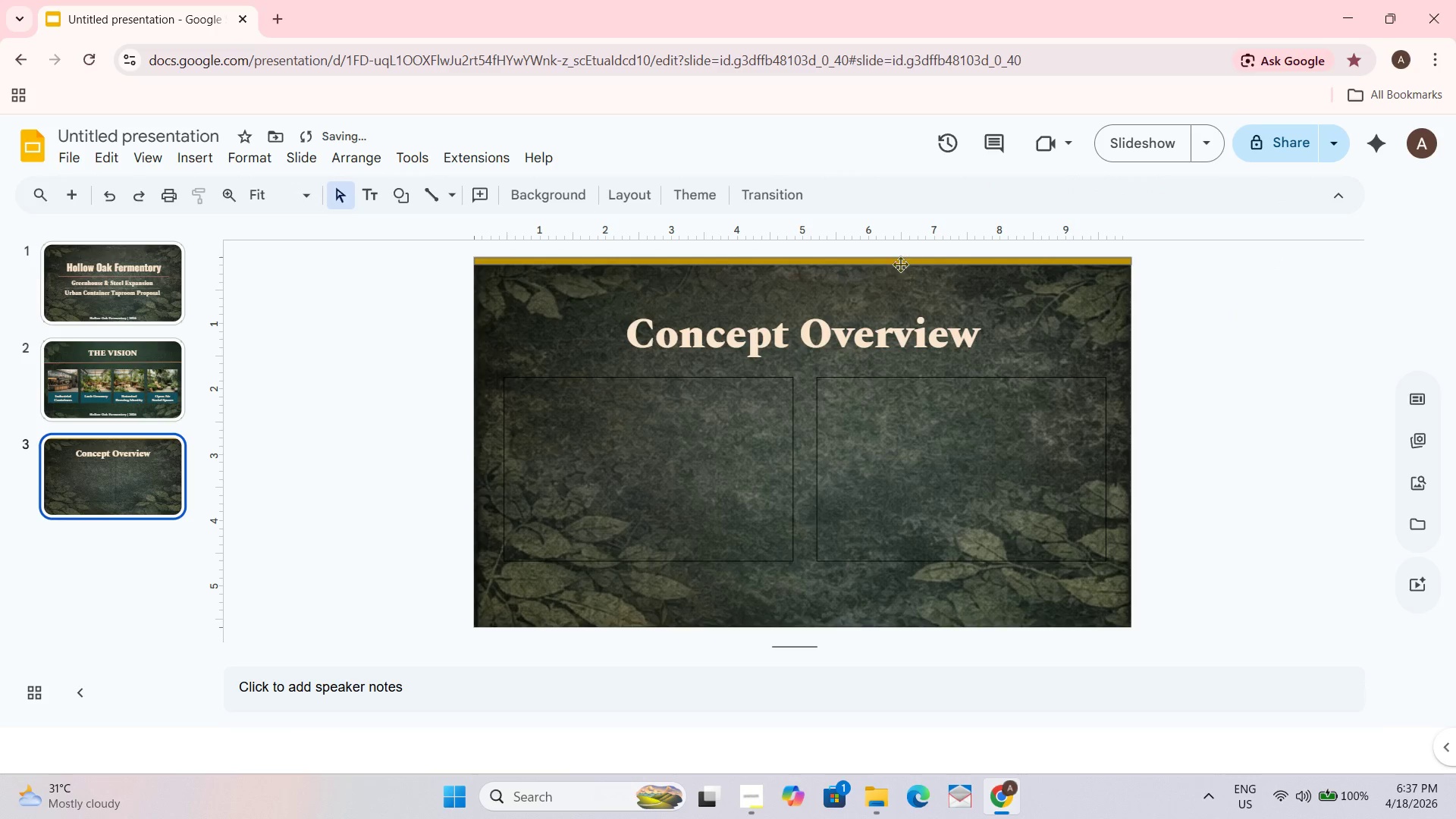 
left_click([897, 265])
 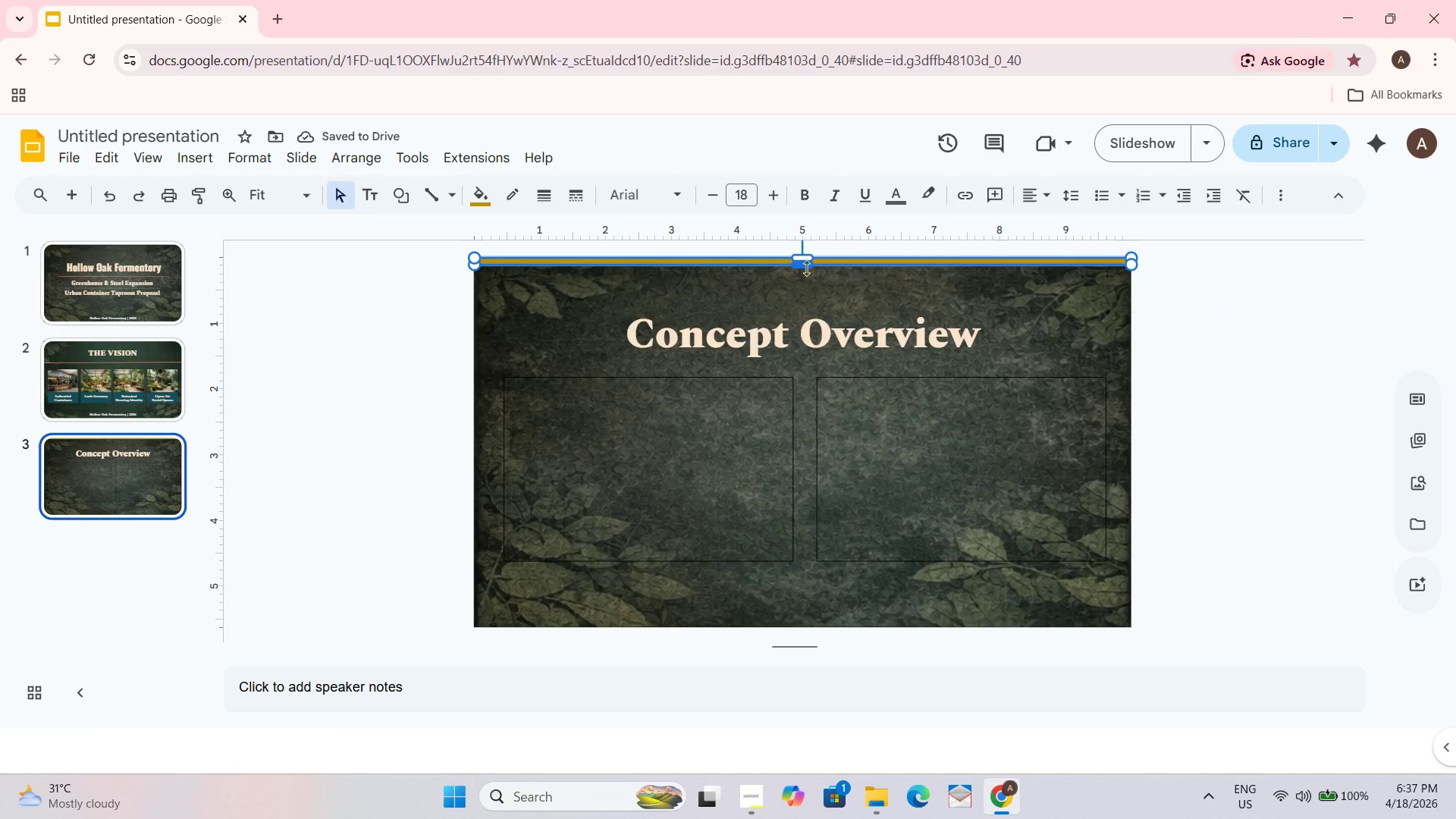 
left_click_drag(start_coordinate=[806, 266], to_coordinate=[806, 270])
 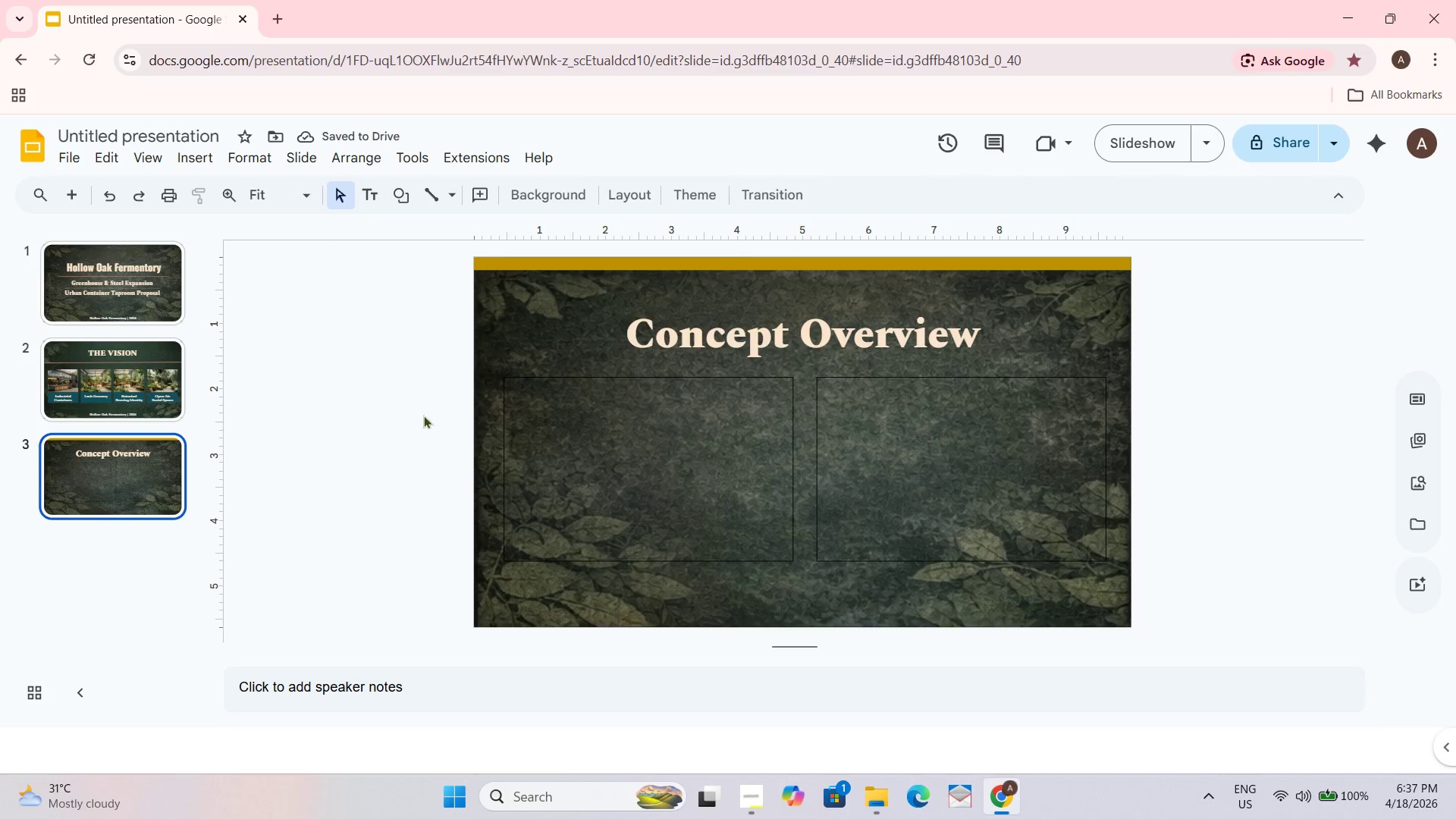 
wait(6.2)
 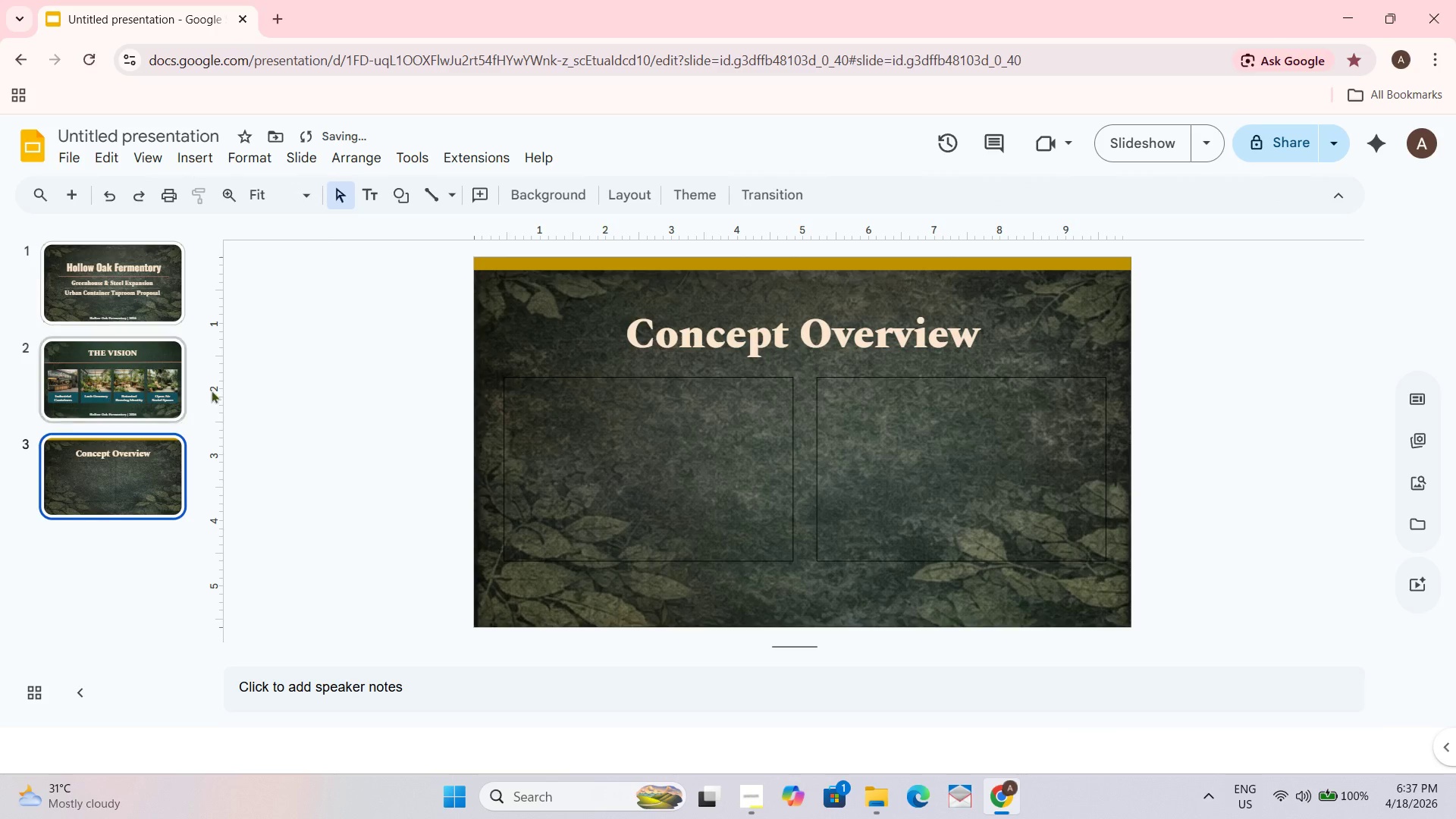 
left_click([102, 398])
 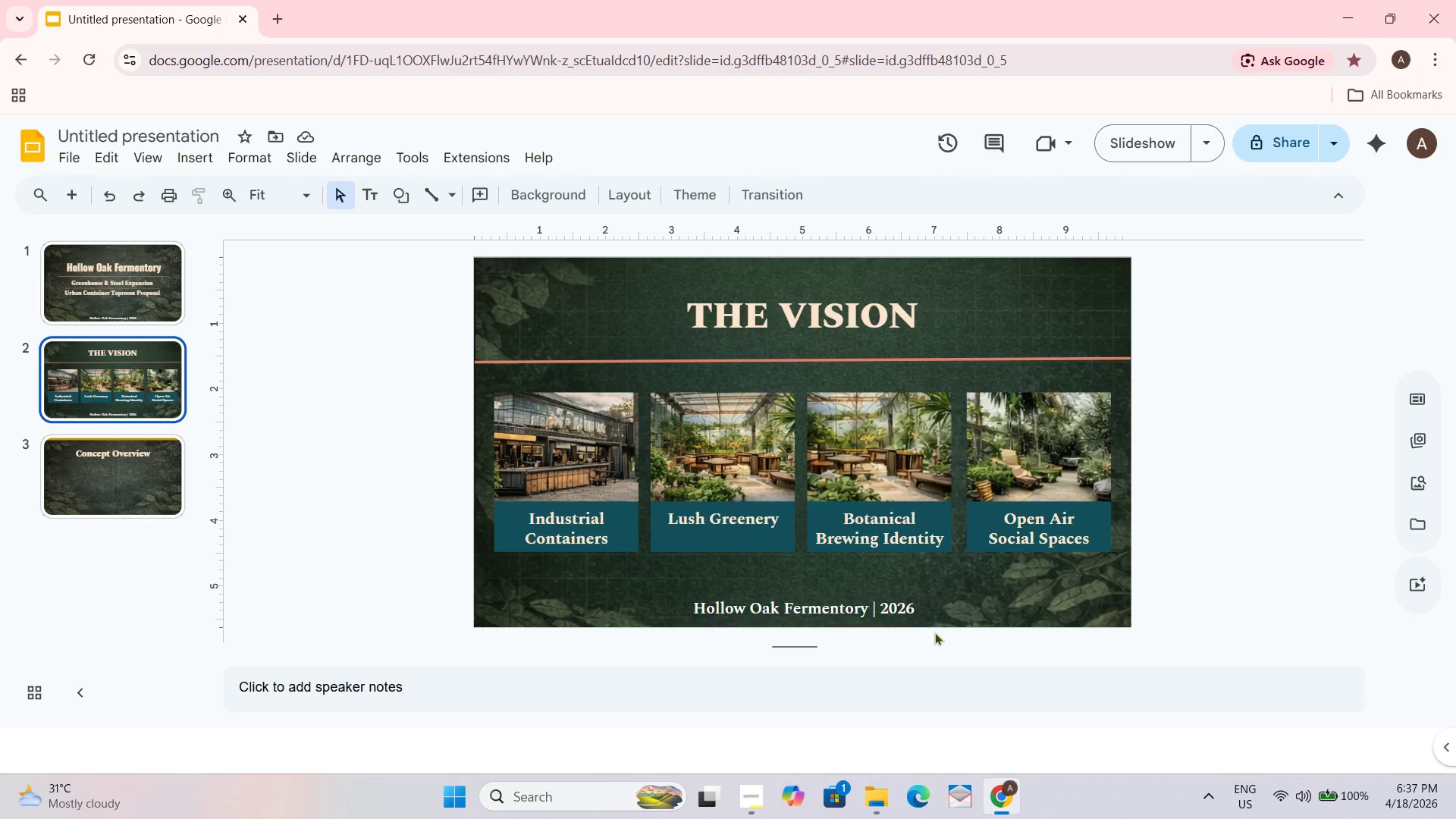 
left_click([844, 604])
 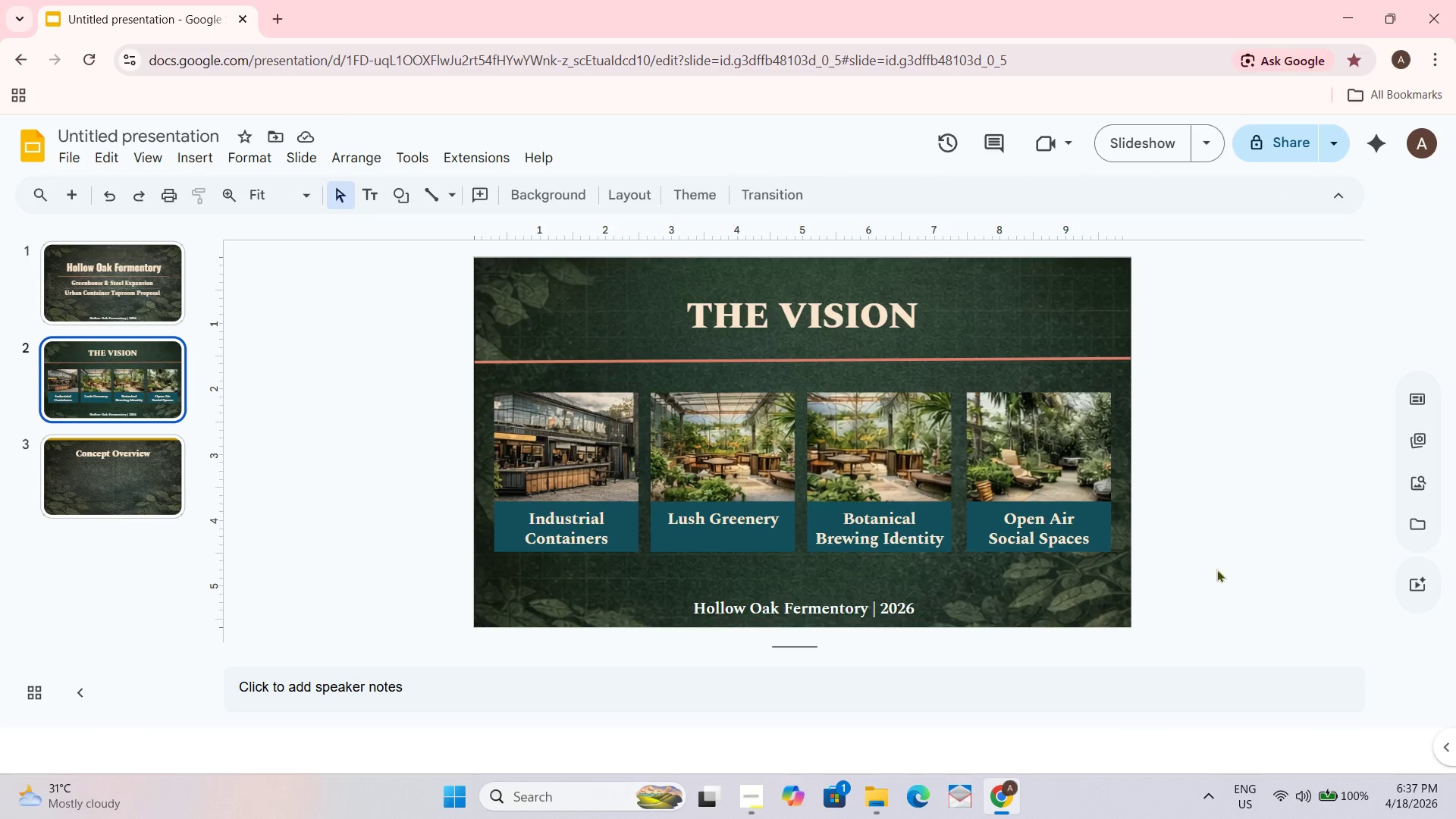 
double_click([1091, 595])
 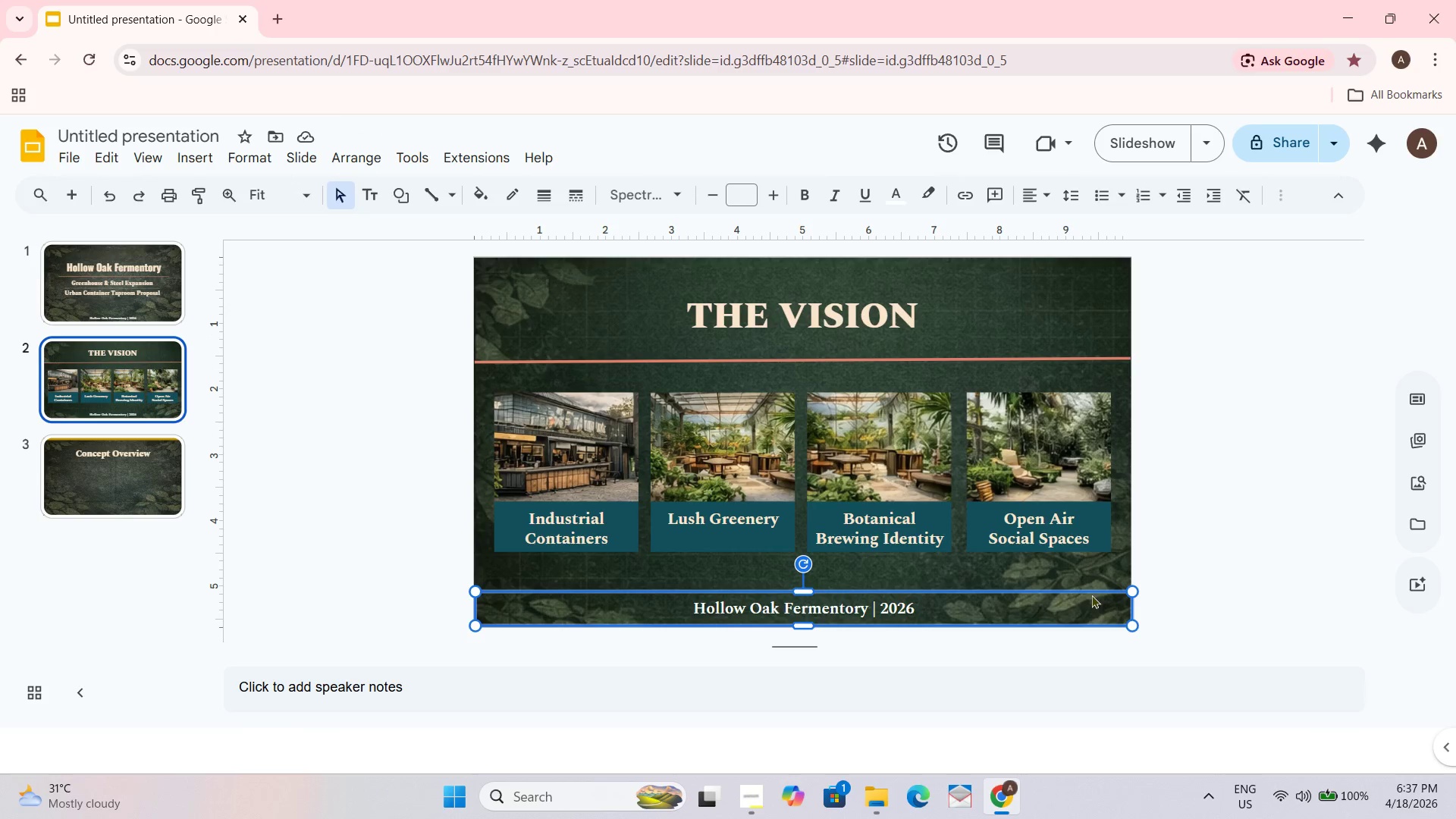 
key(Control+C)
 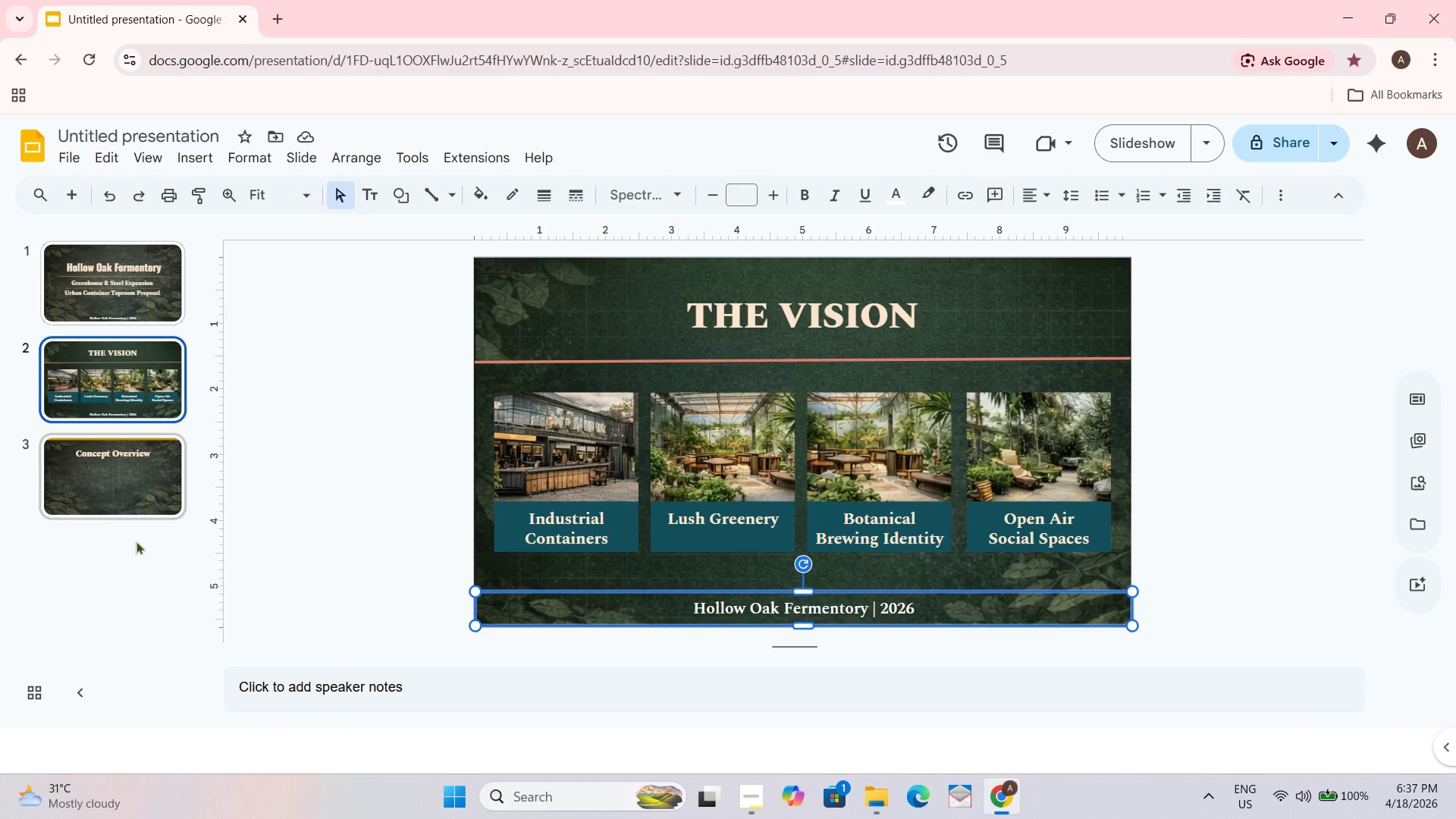 
left_click([130, 475])
 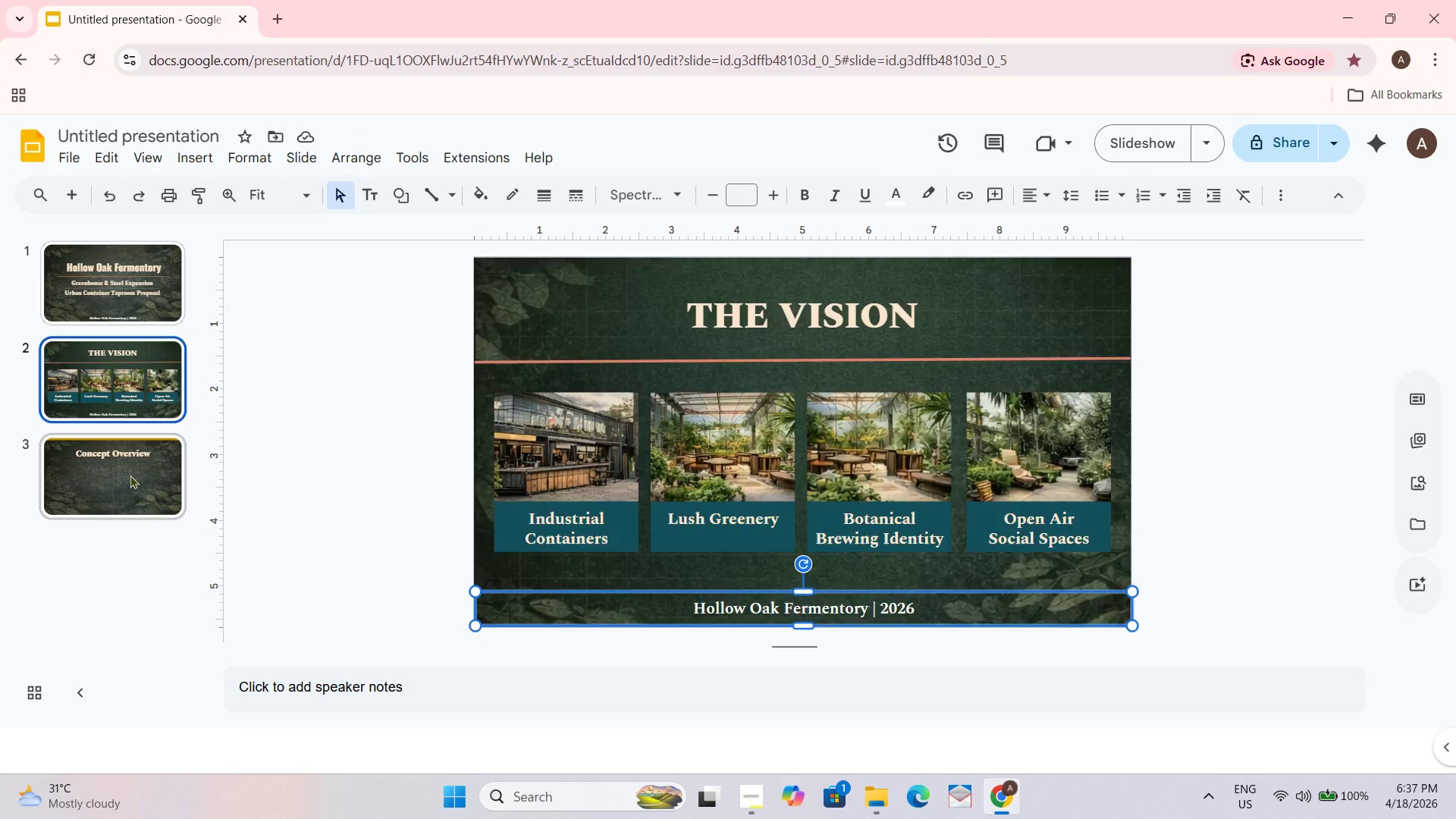 
key(Control+ControlLeft)
 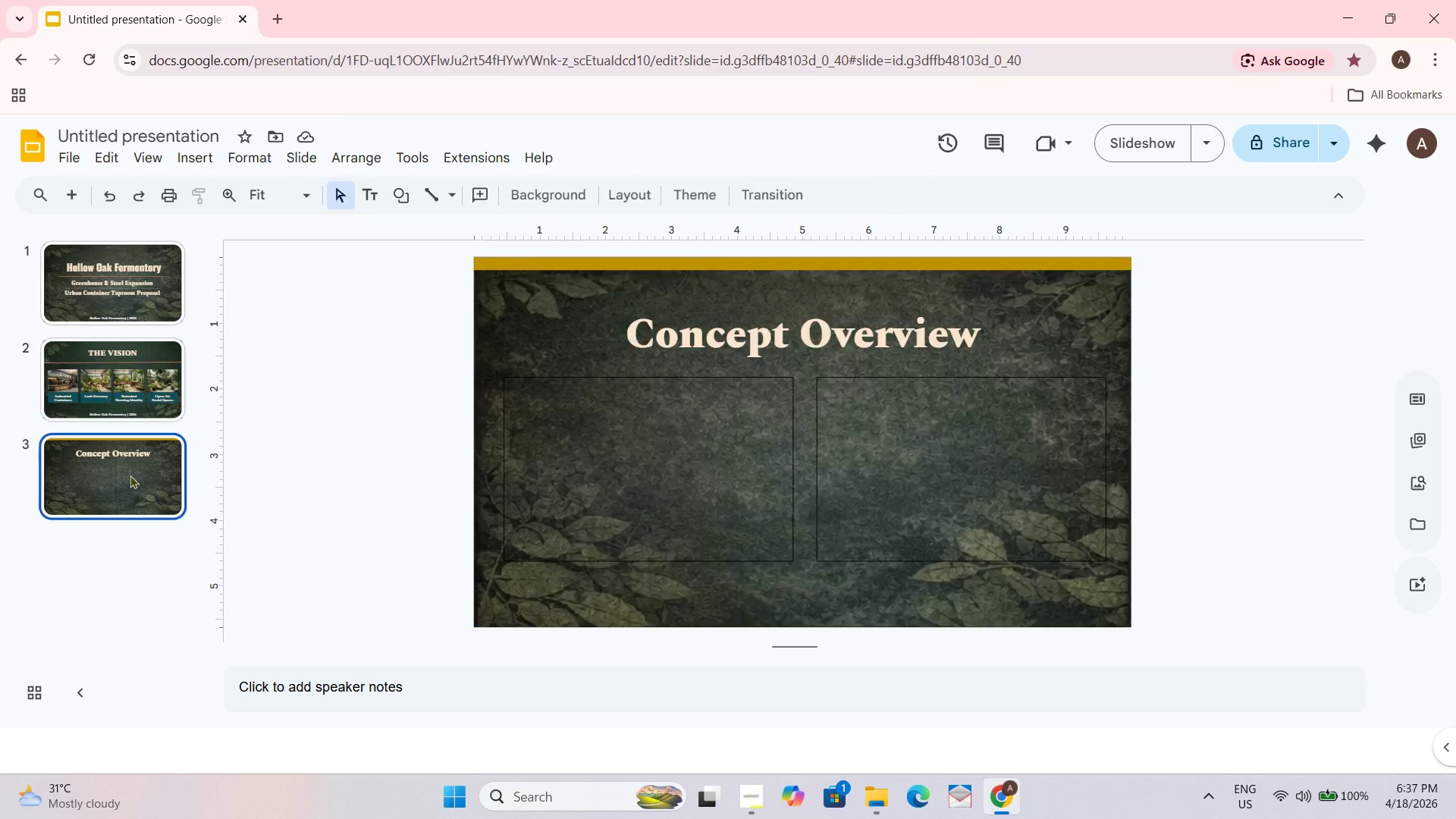 
key(Control+V)
 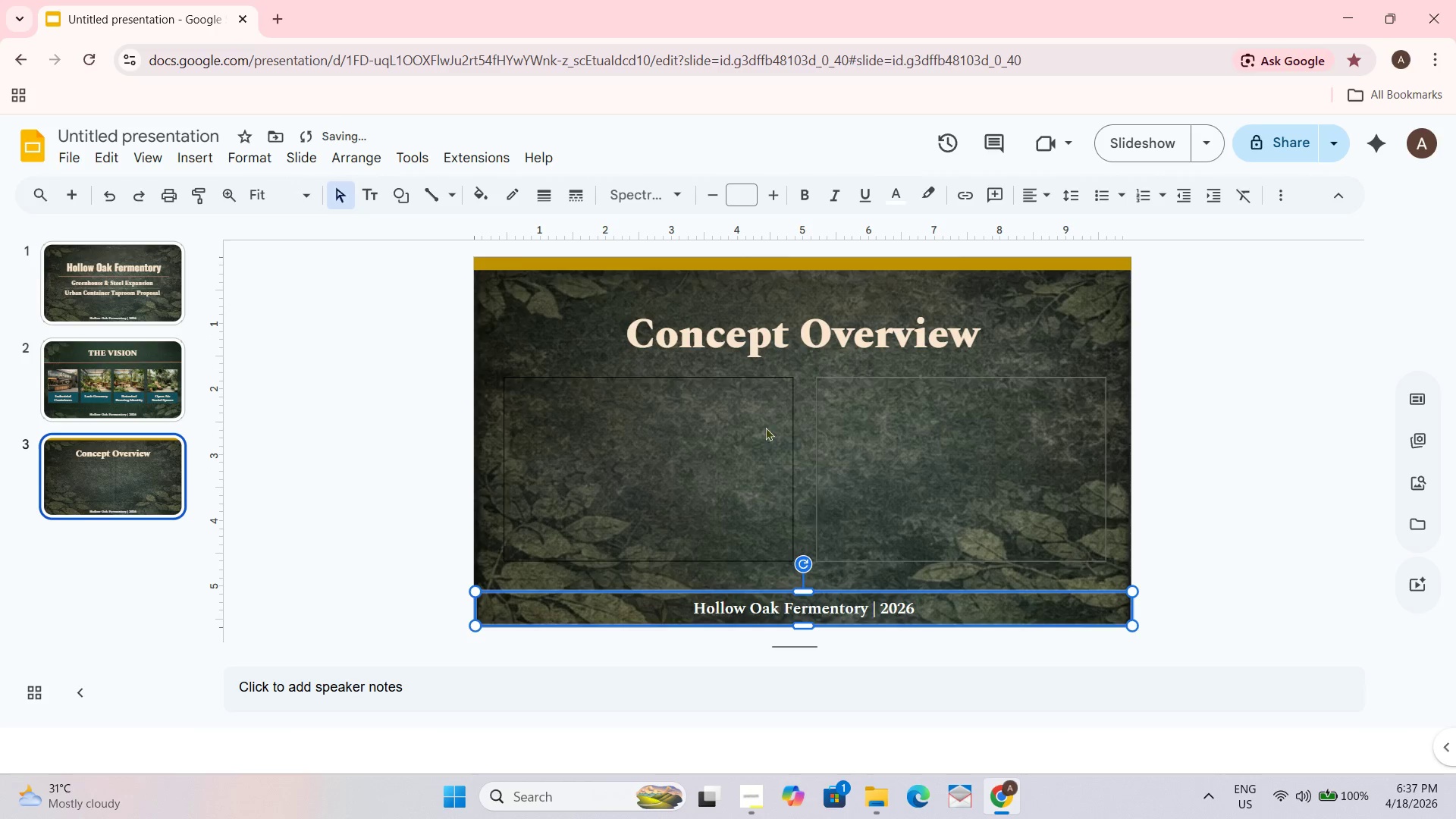 
double_click([565, 425])
 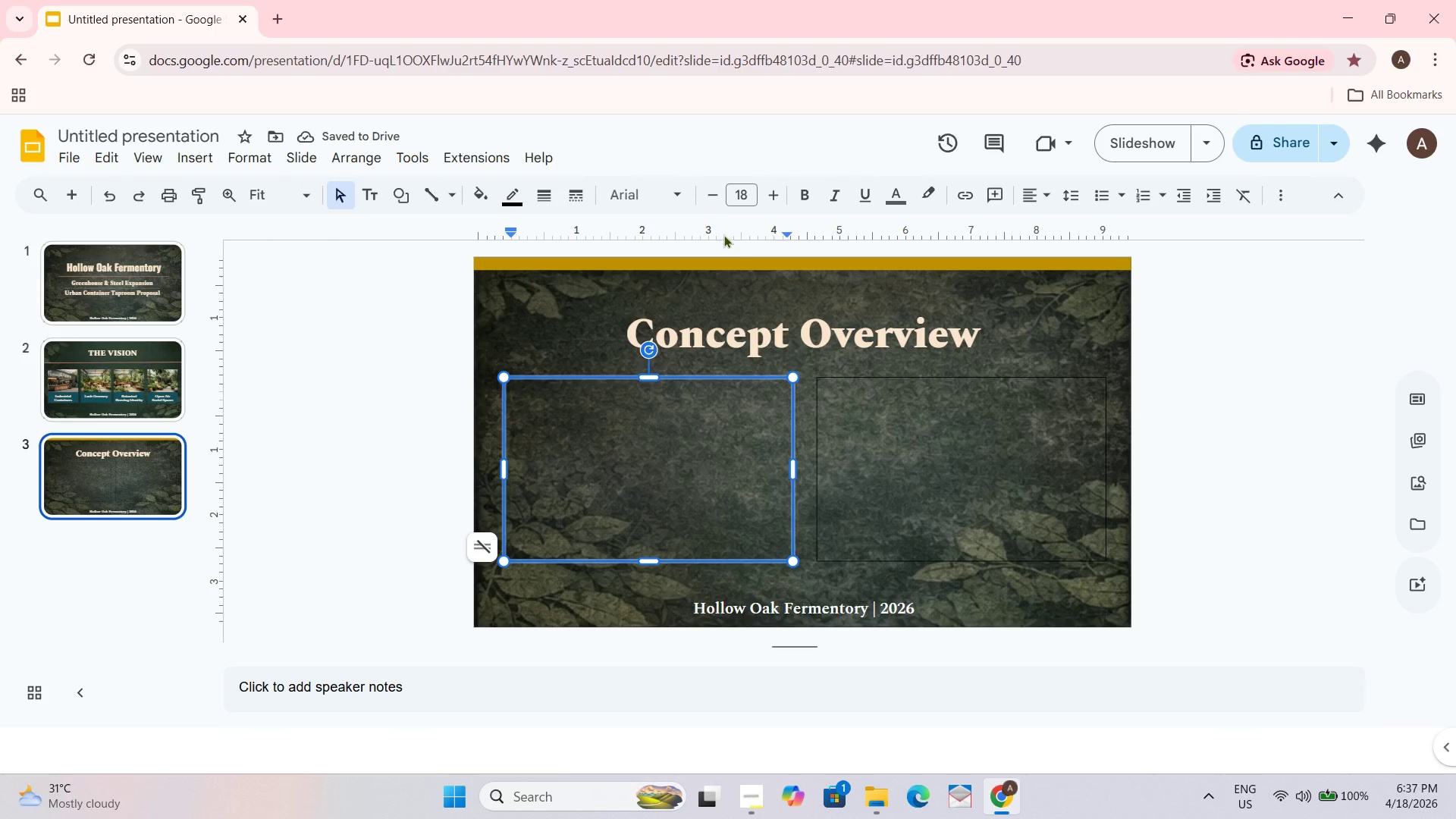 
left_click([669, 187])
 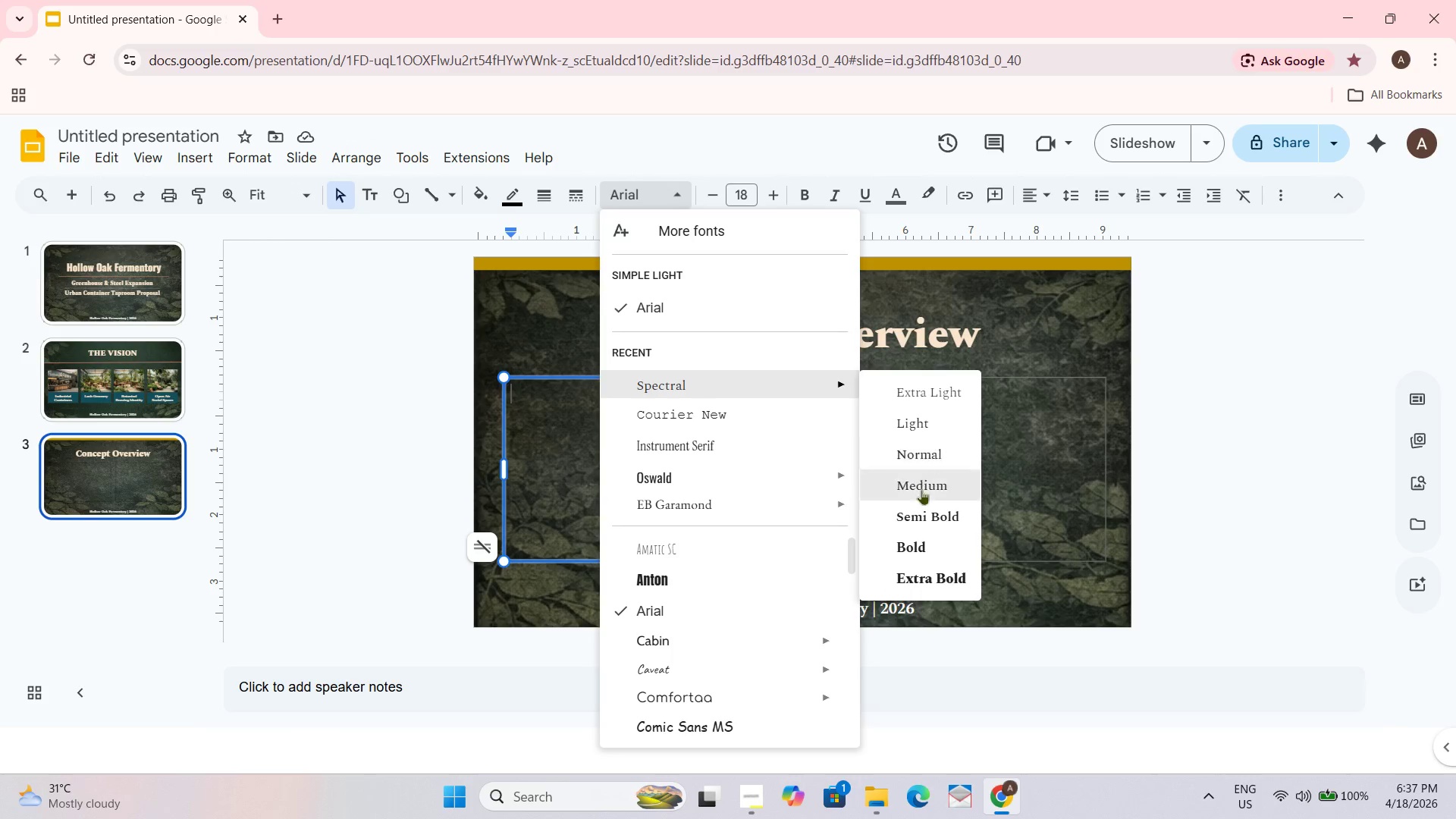 
left_click([938, 516])
 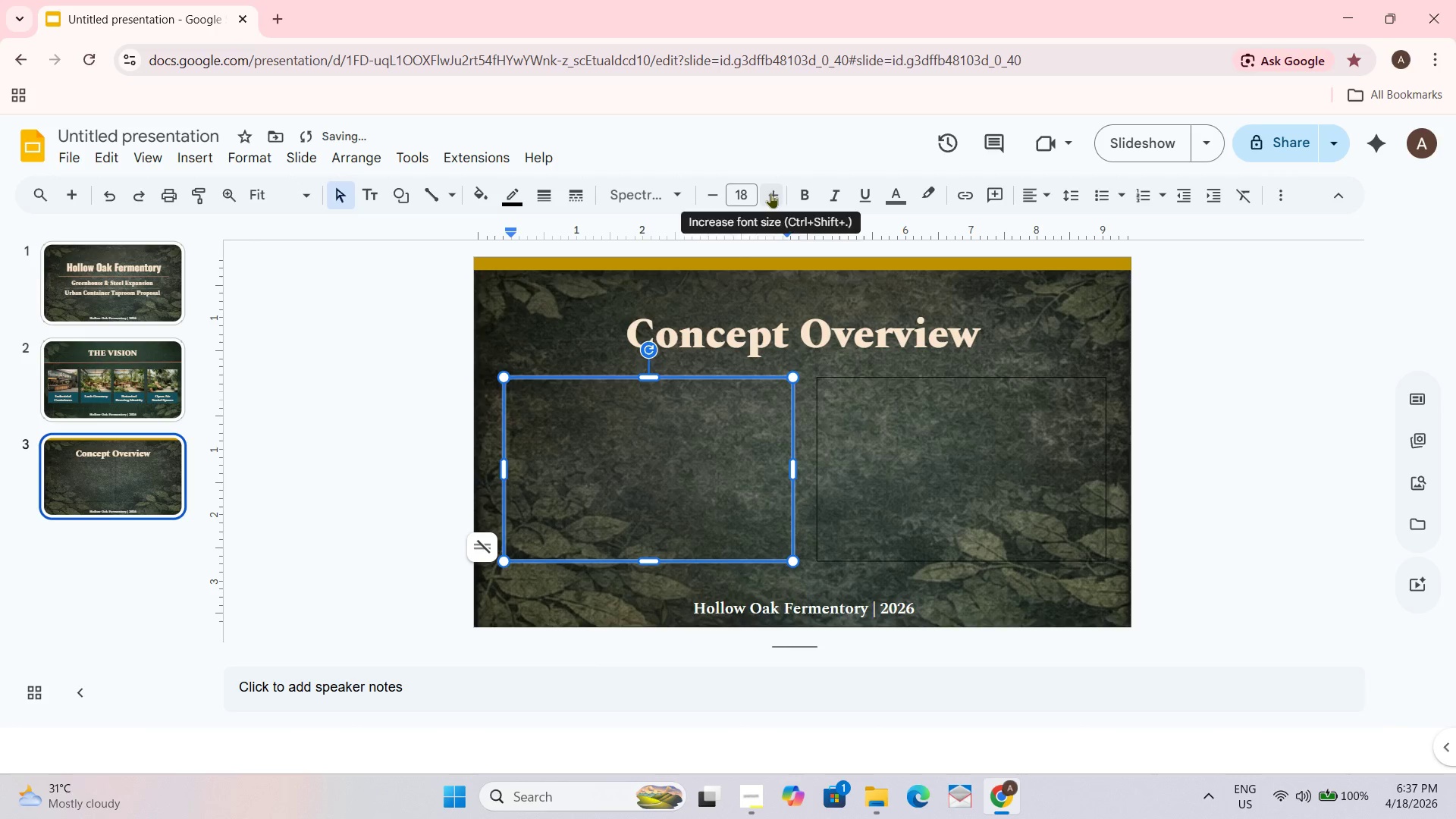 
double_click([770, 193])
 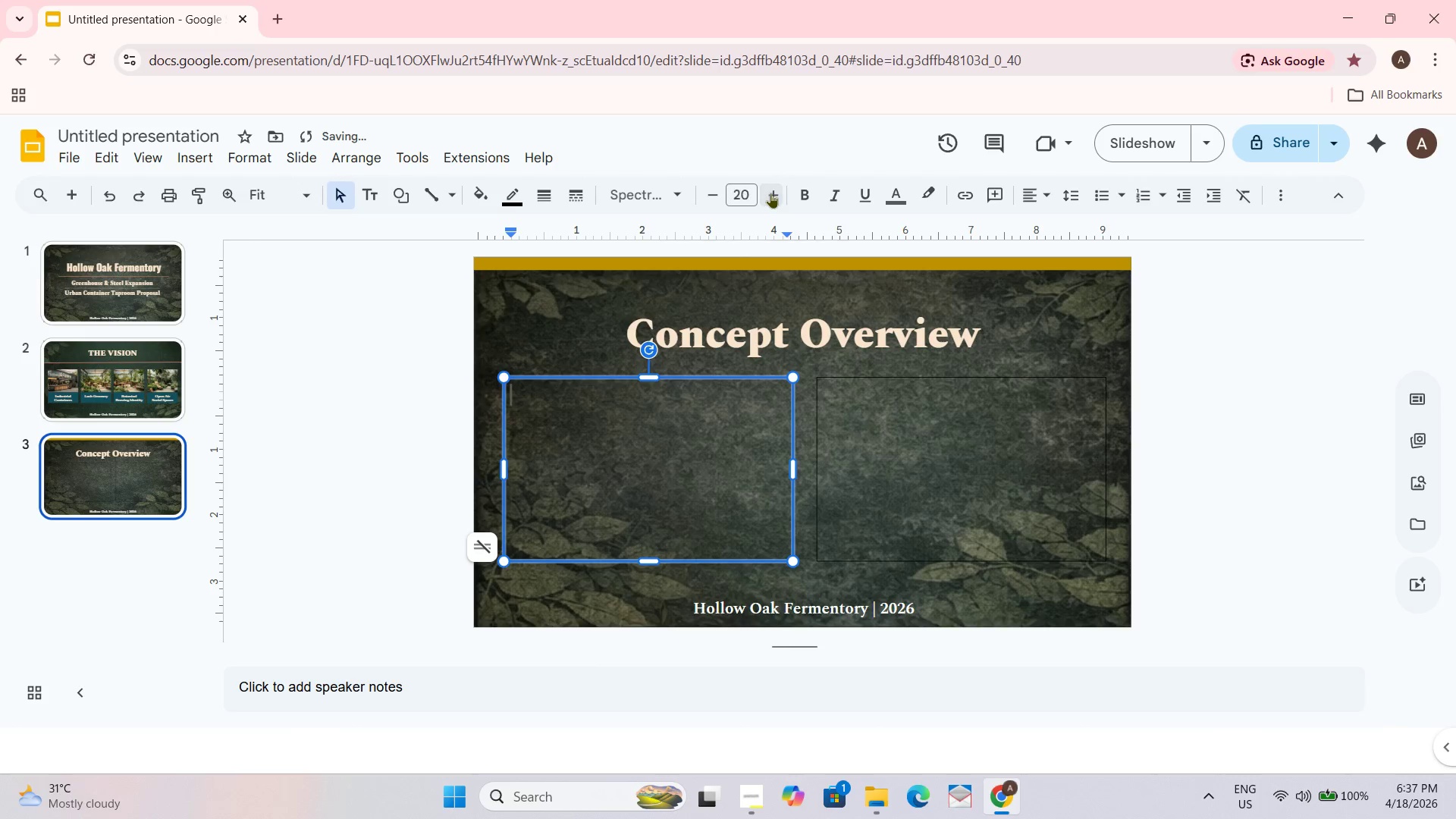 
triple_click([770, 193])
 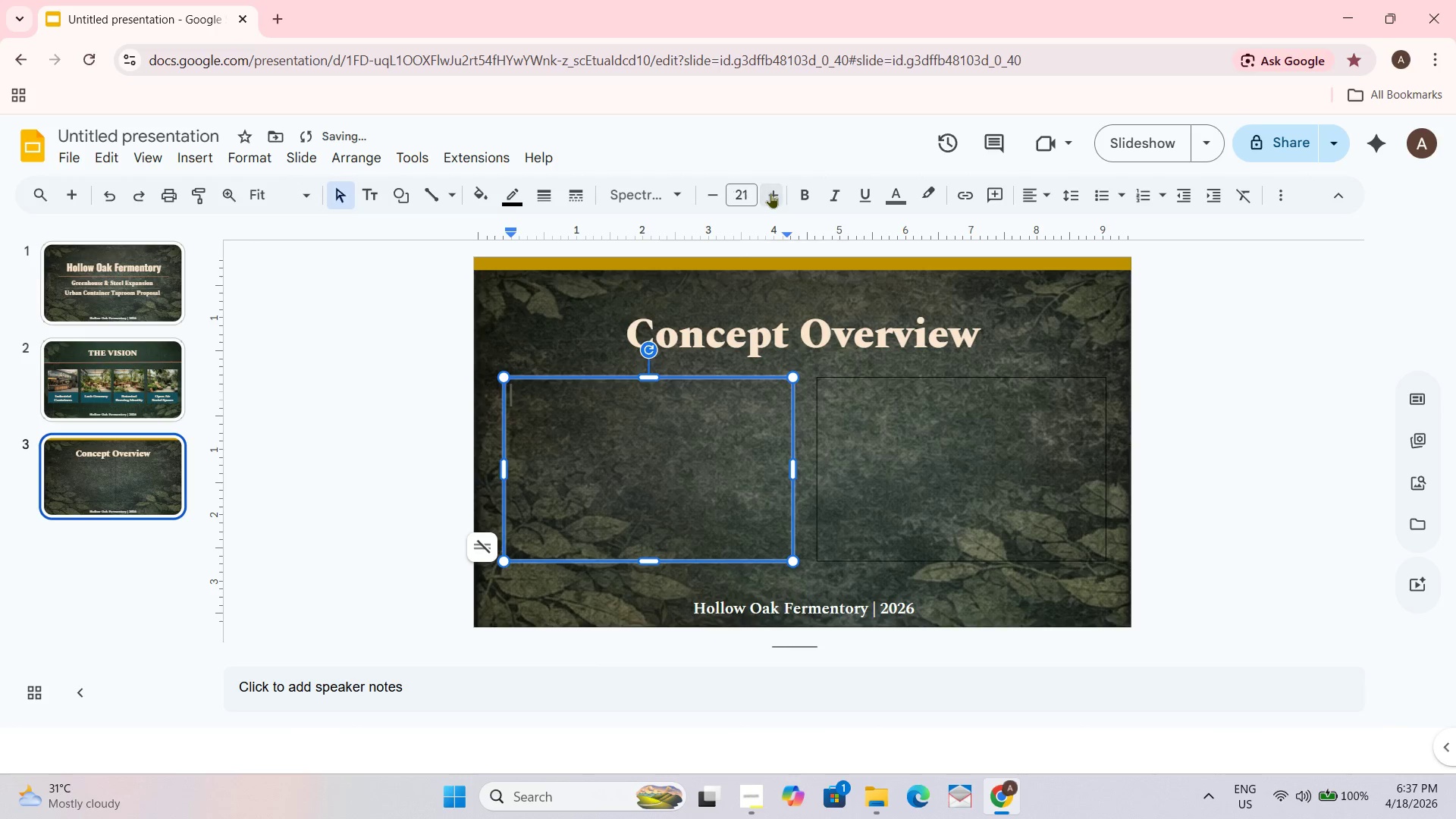 
triple_click([770, 193])
 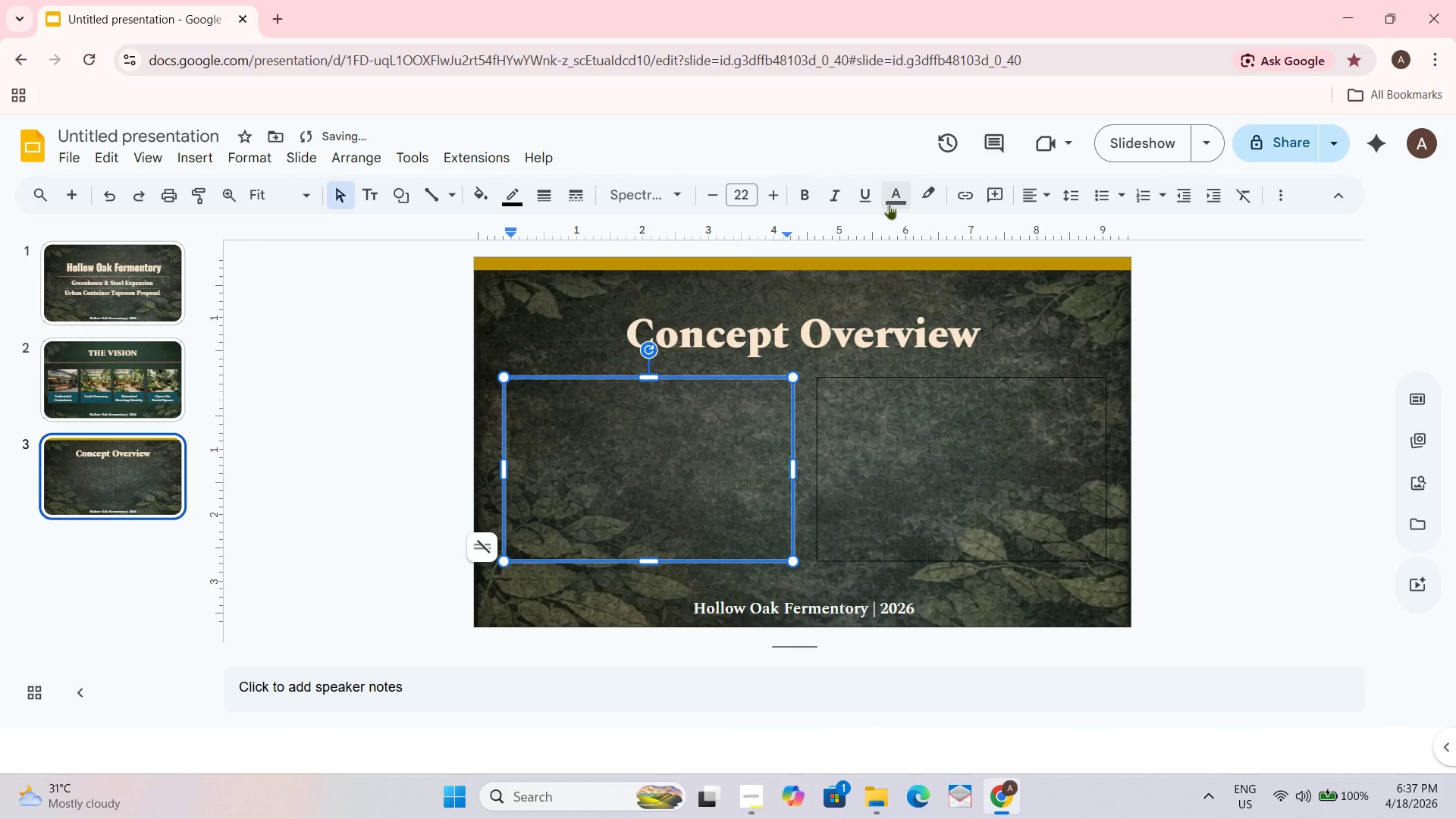 
left_click([889, 204])
 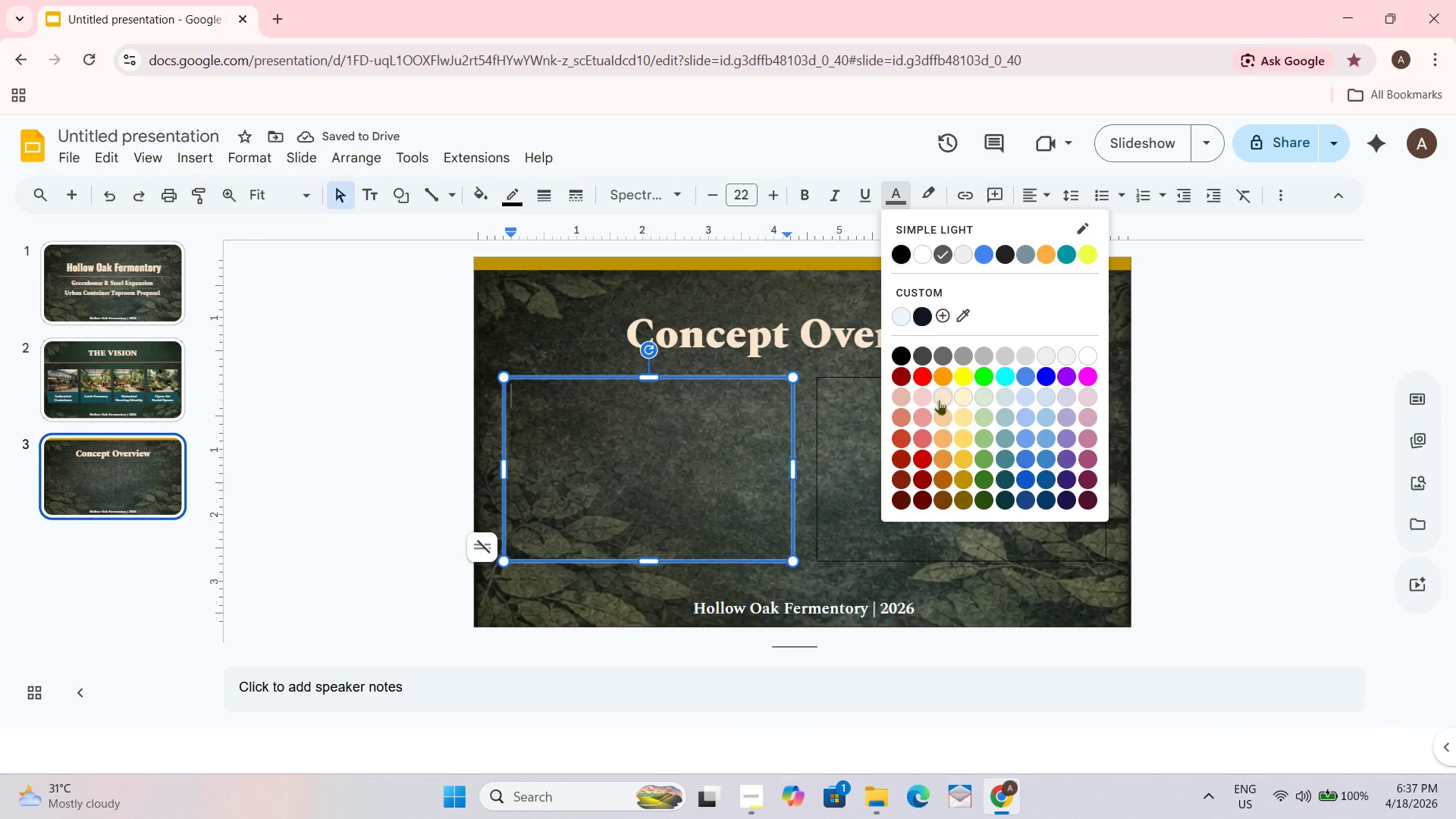 
left_click([939, 400])
 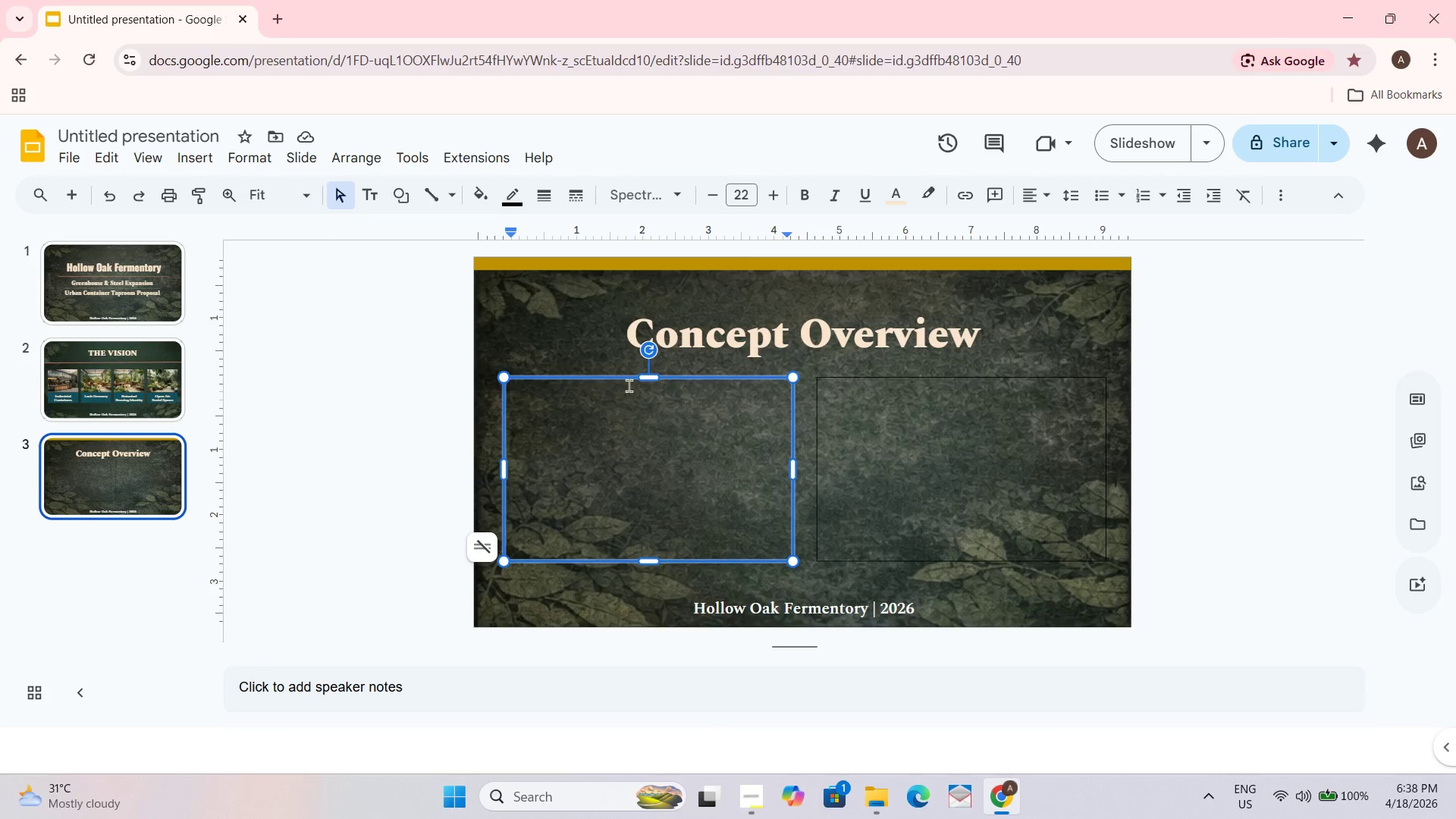 
wait(43.83)
 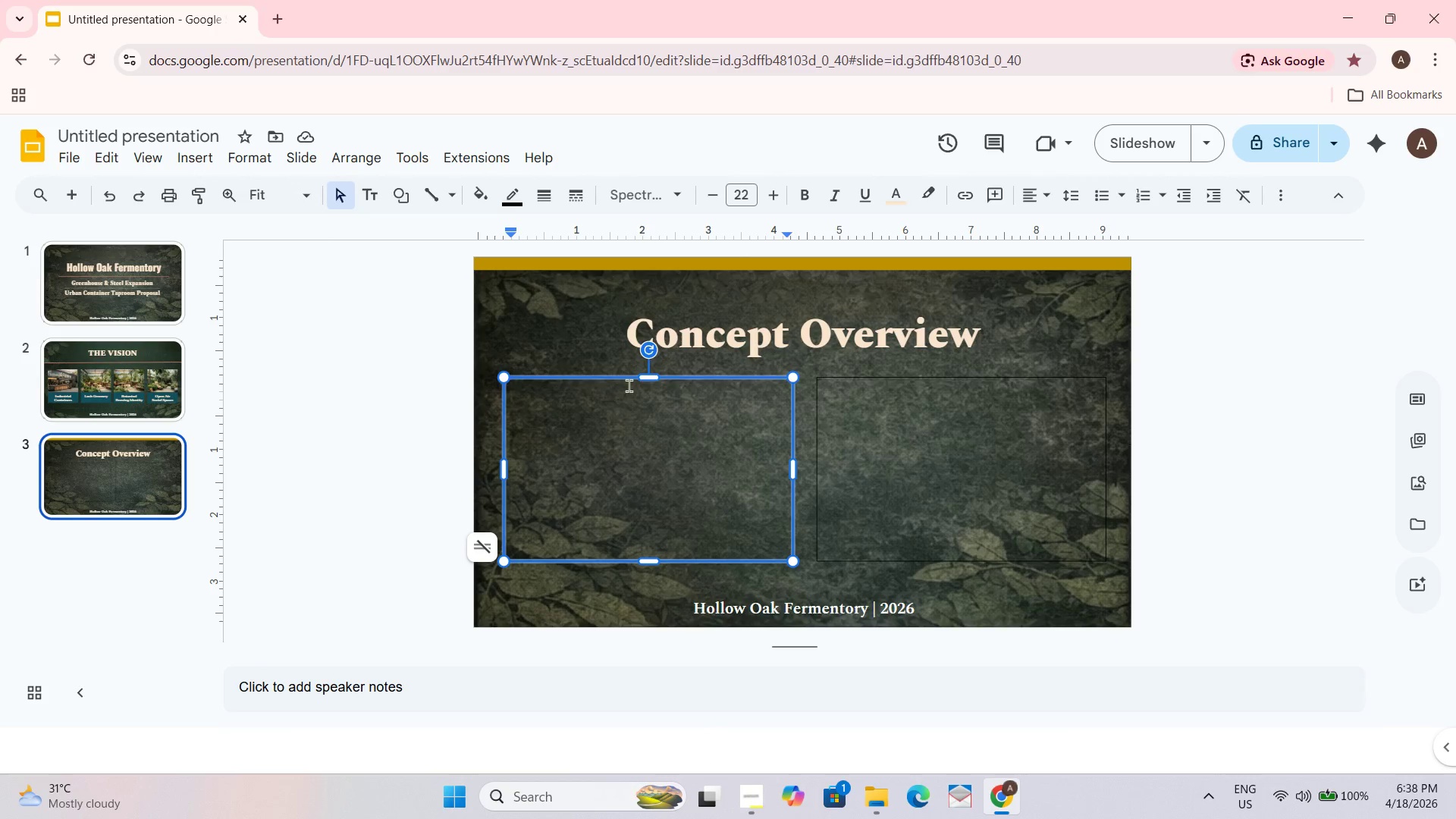 
double_click([661, 421])
 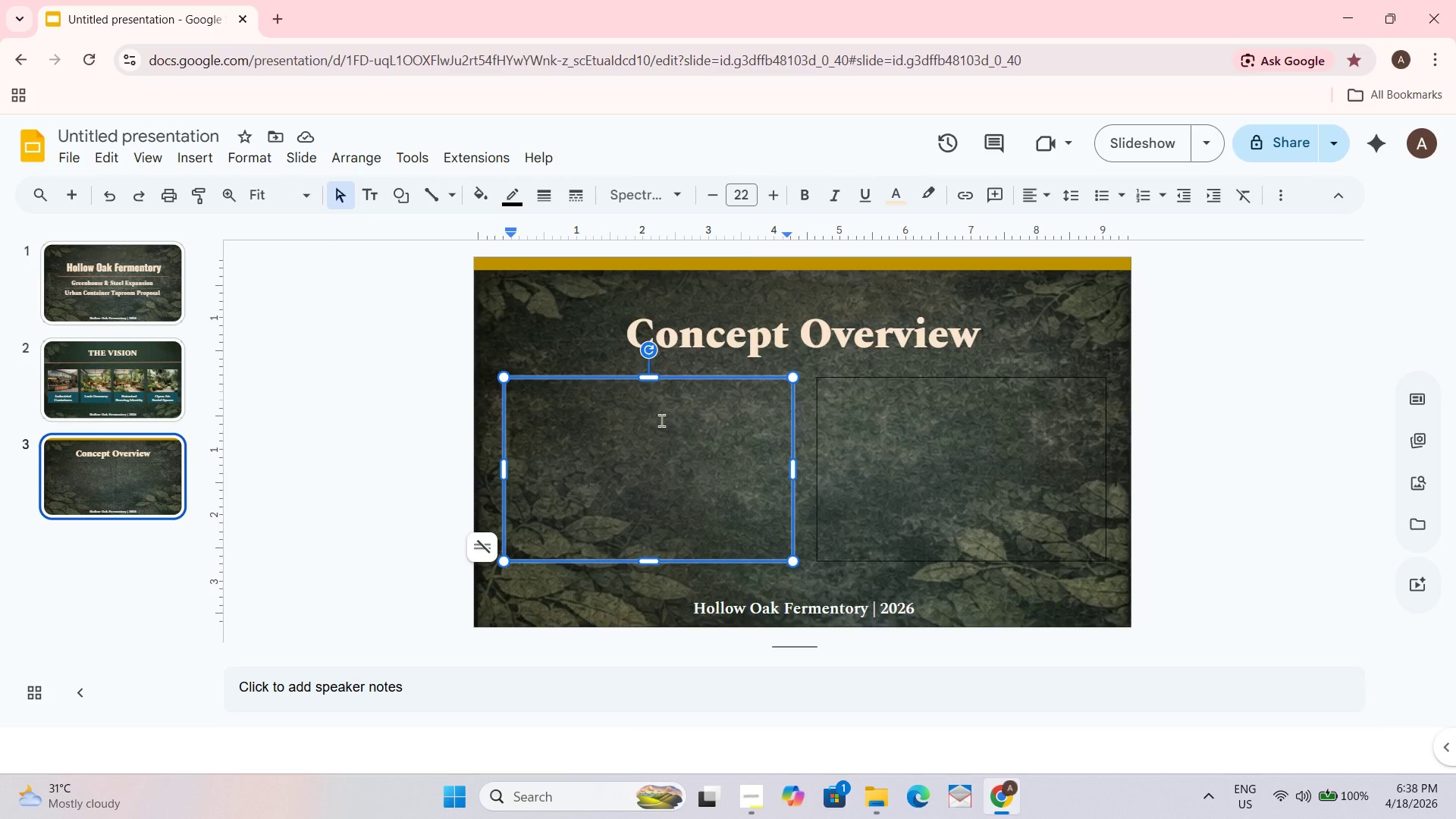 
key(H)
 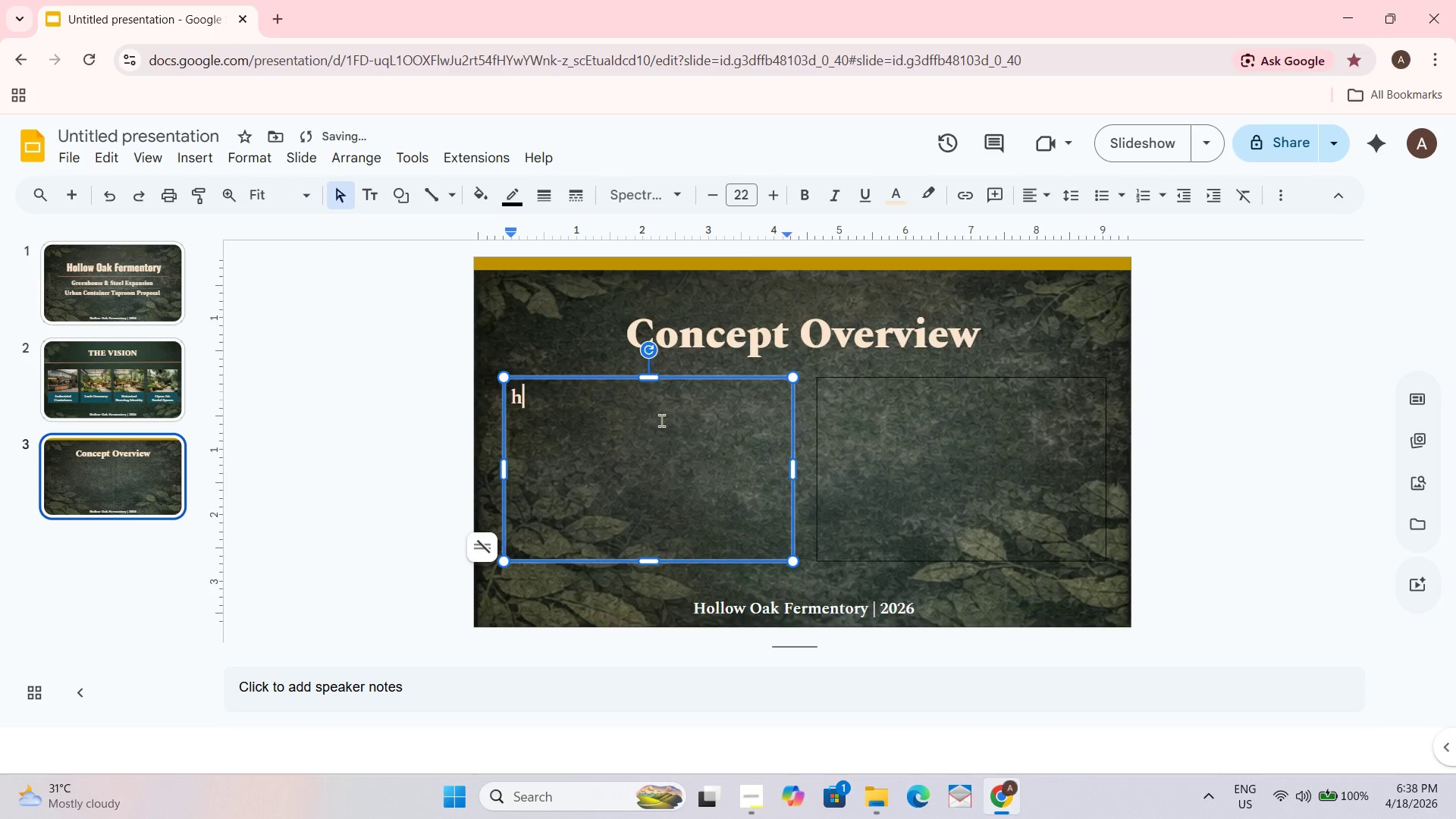 
key(Backspace)
 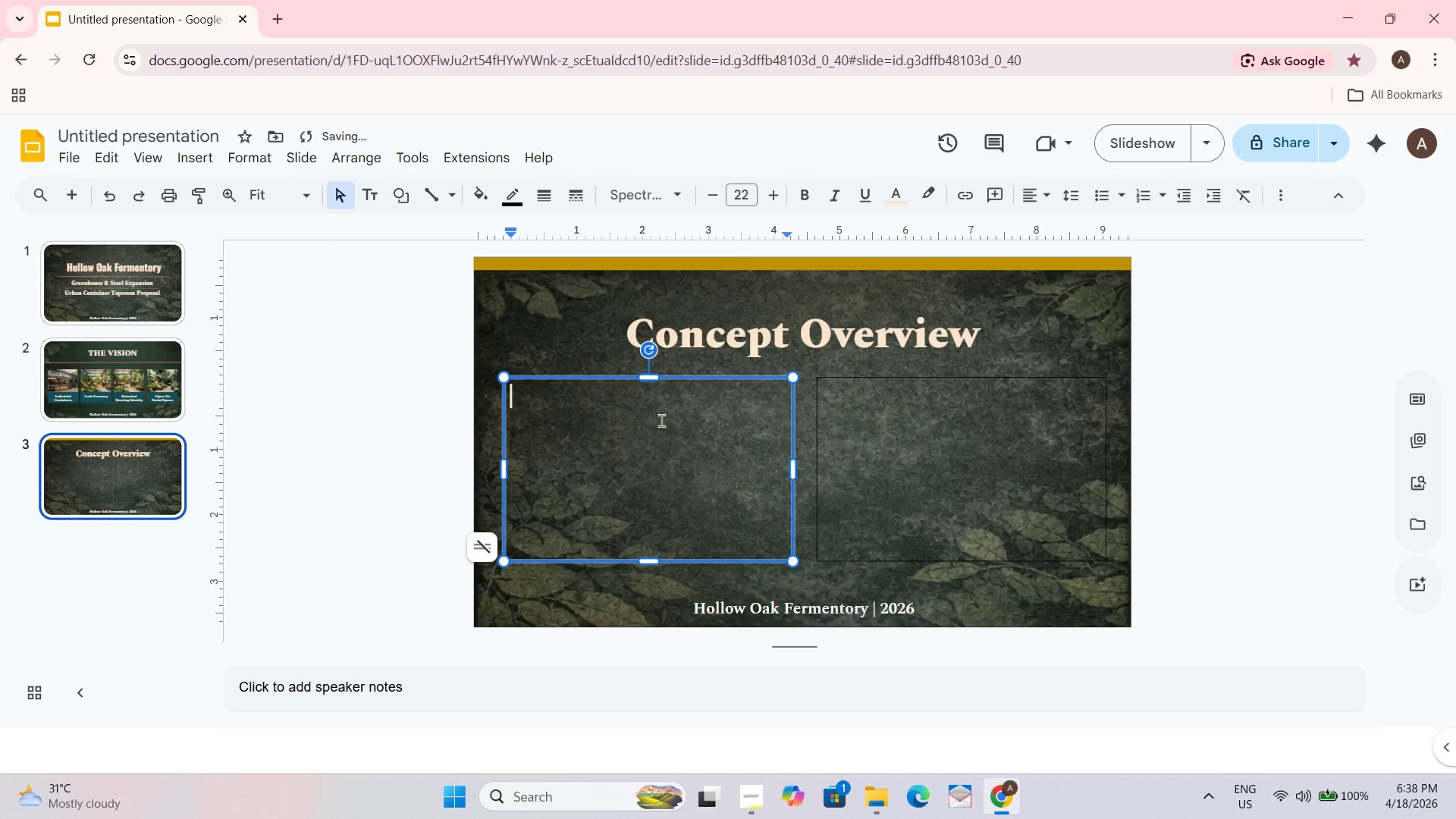 
key(Shift+H)
 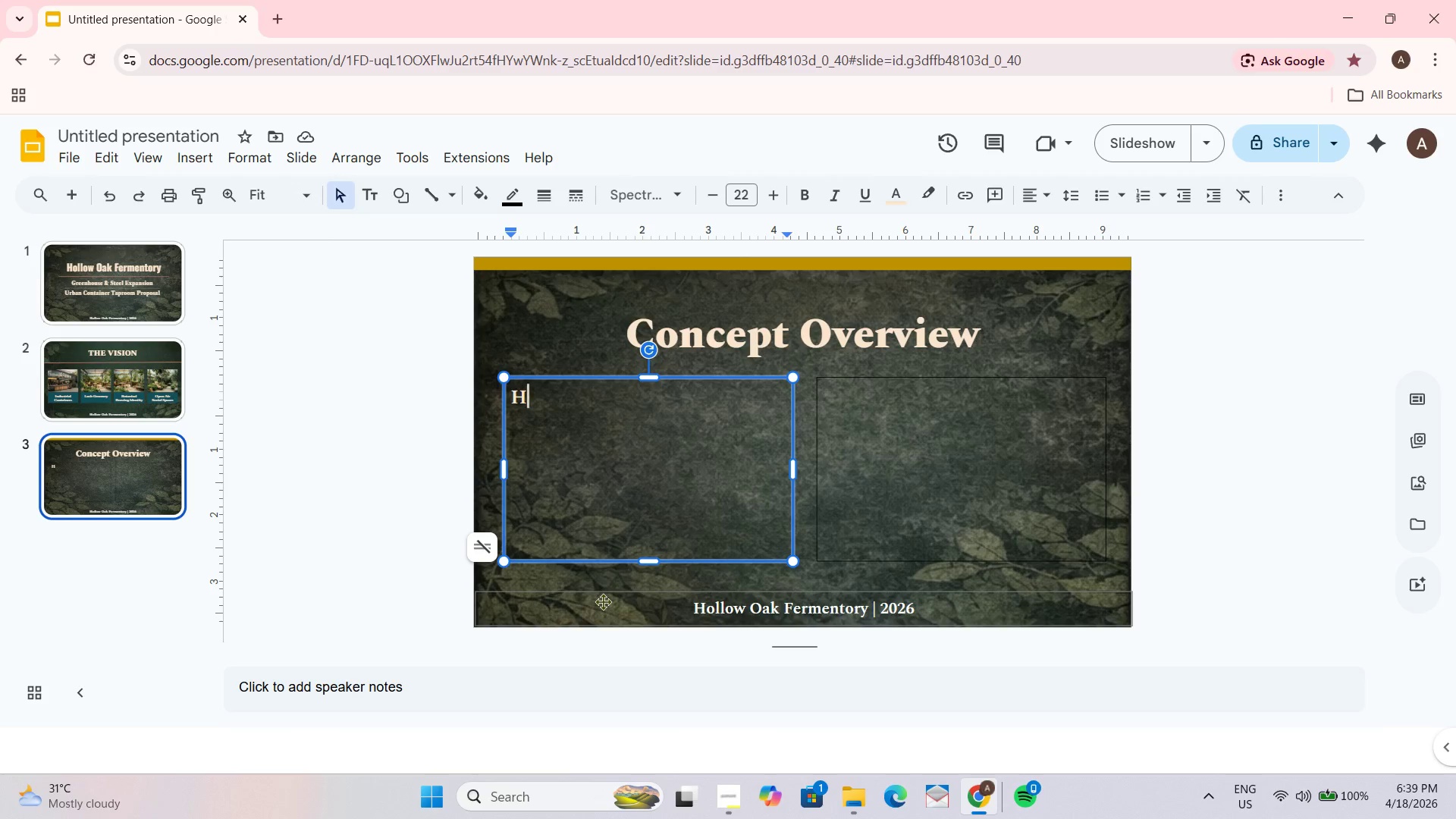 
wait(63.91)
 